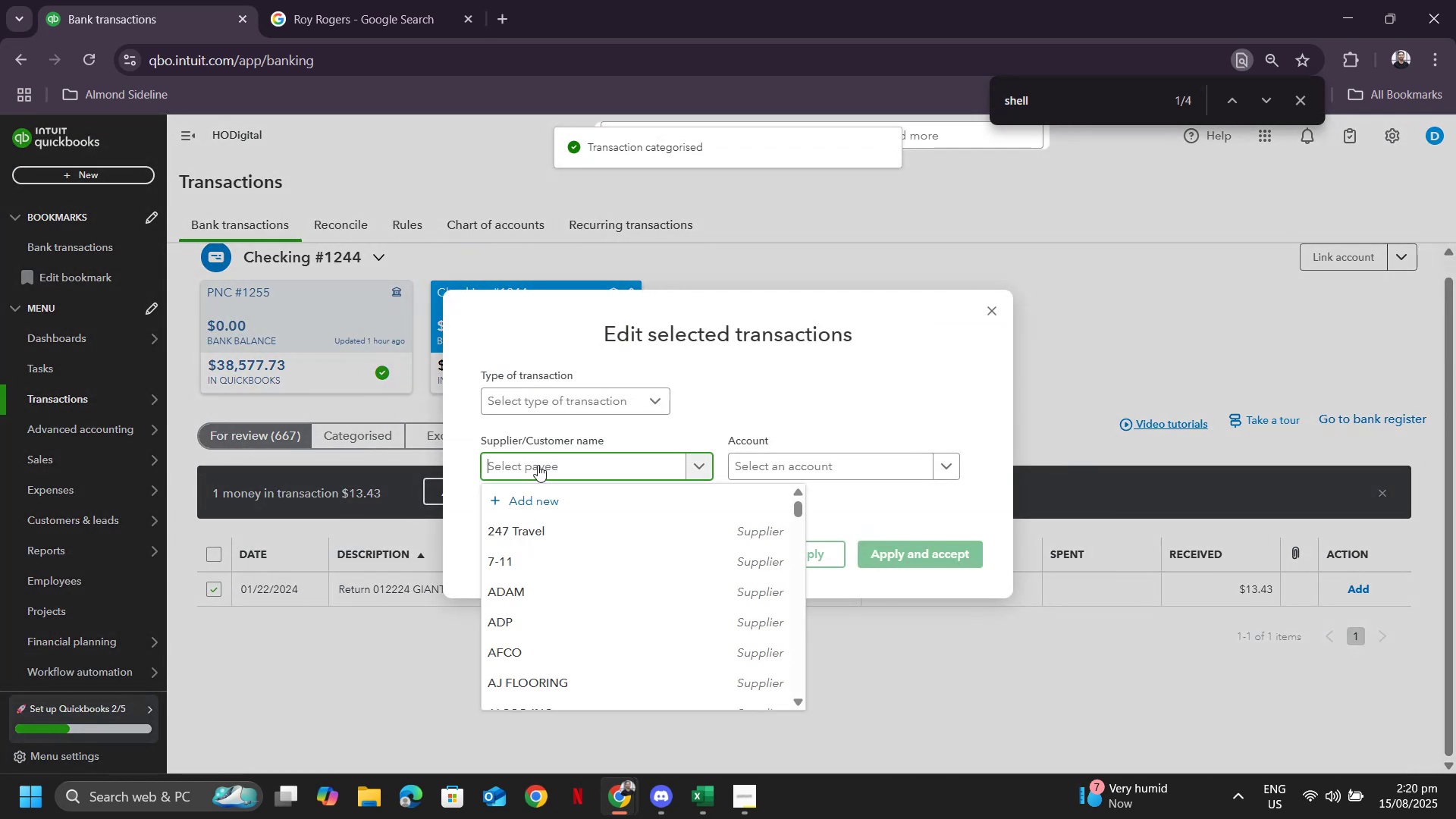 
type(f)
key(Backspace)
type(giant)
 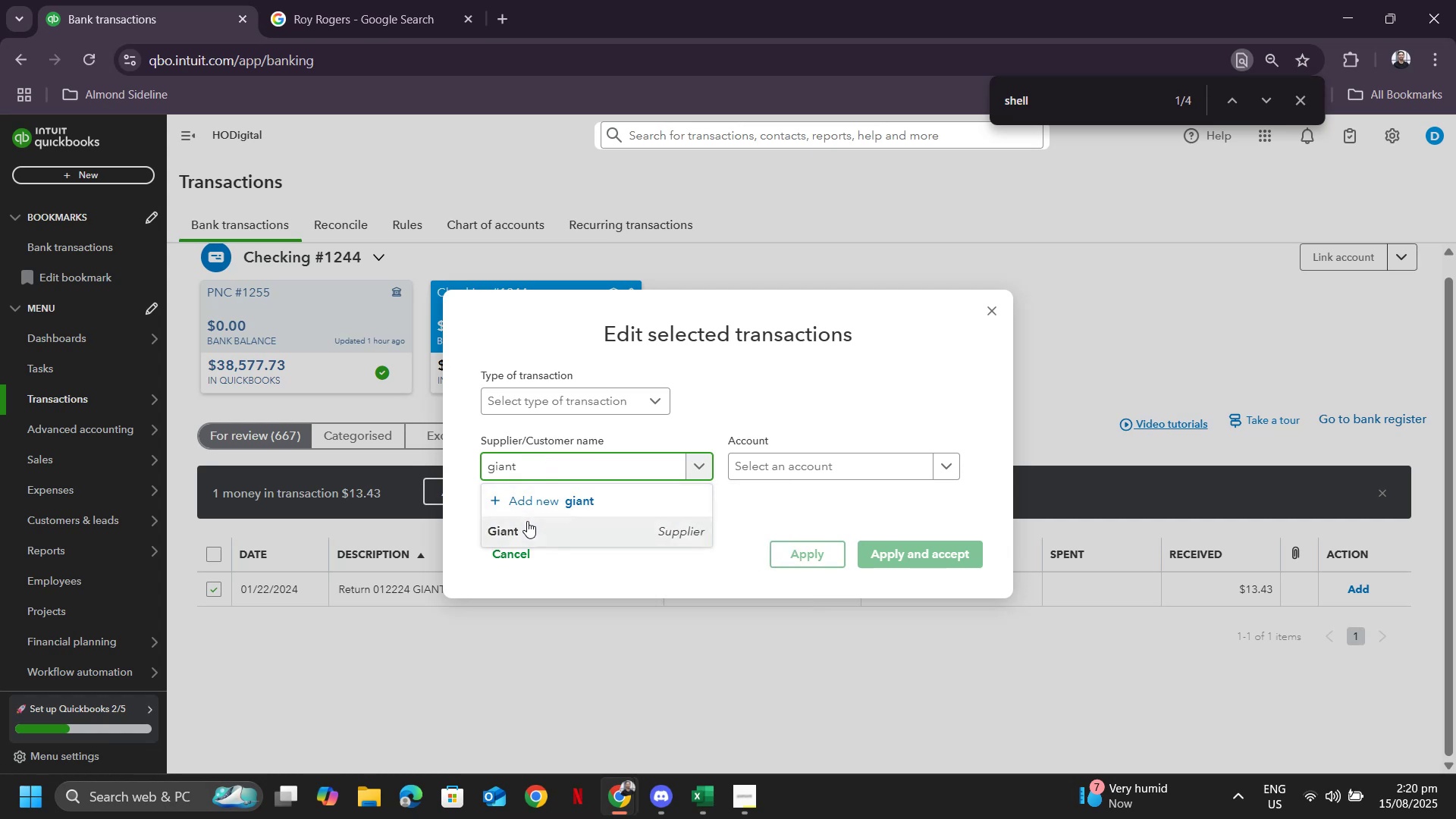 
left_click([526, 522])
 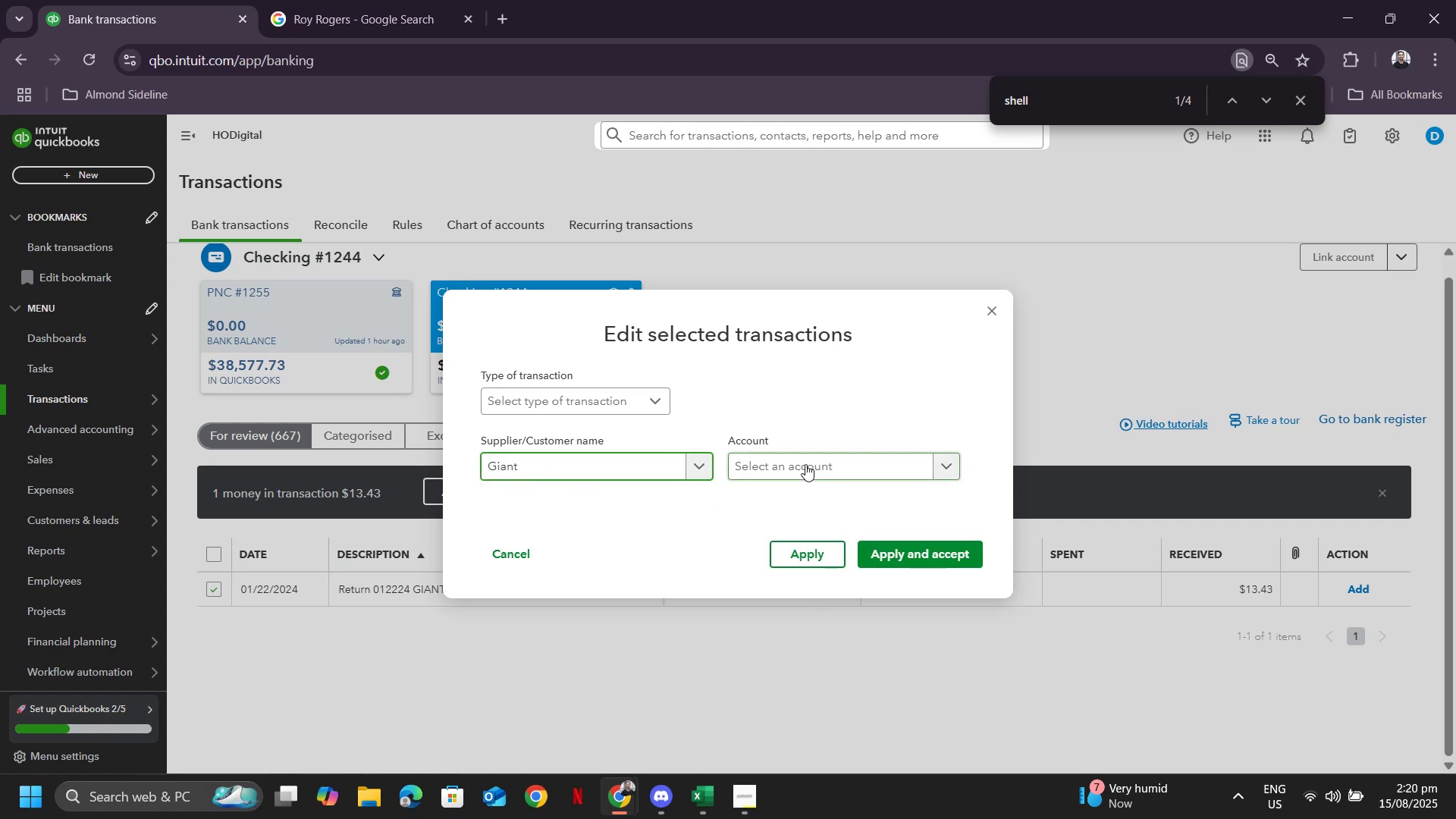 
left_click([805, 464])
 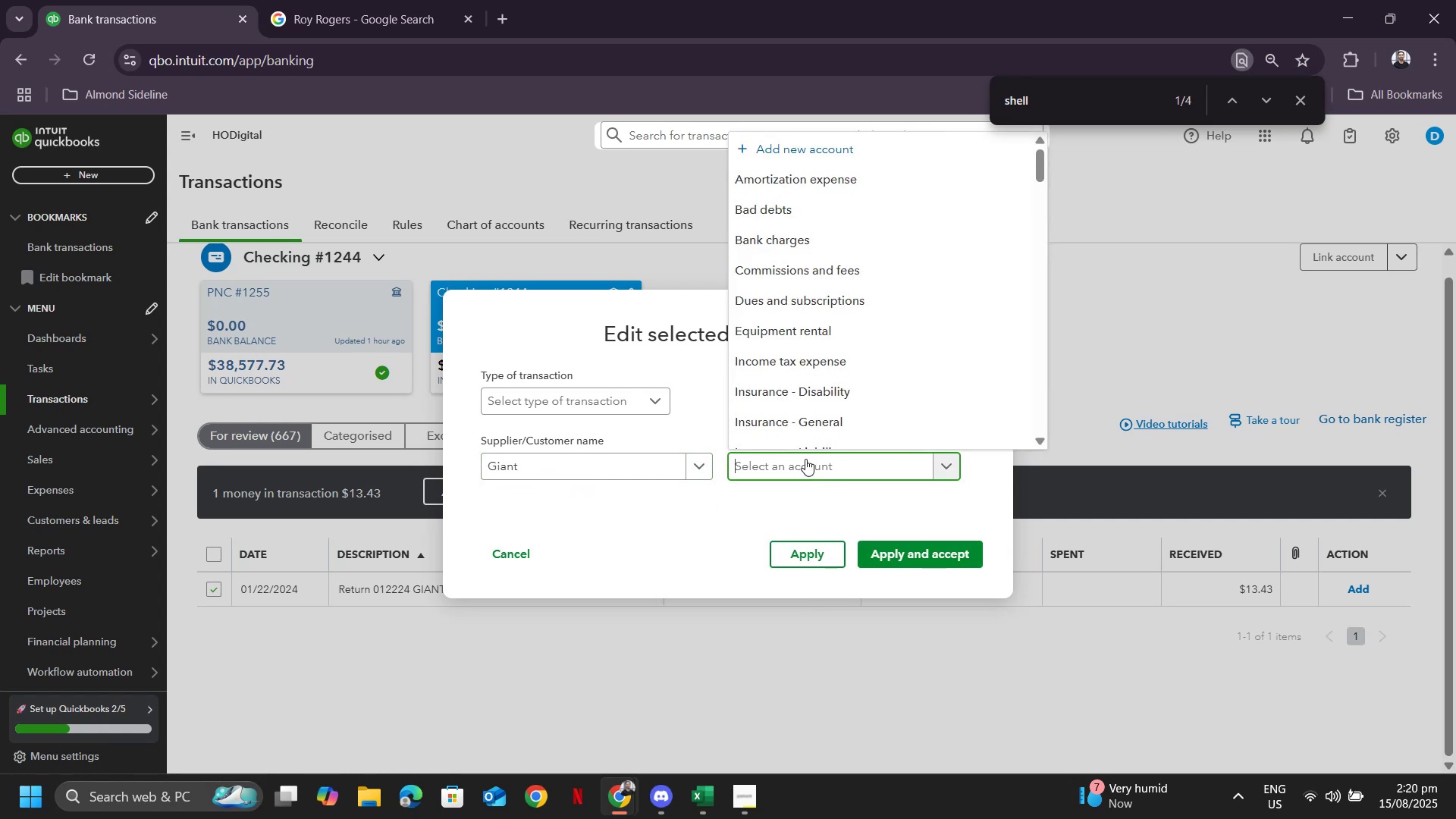 
type(genera)
 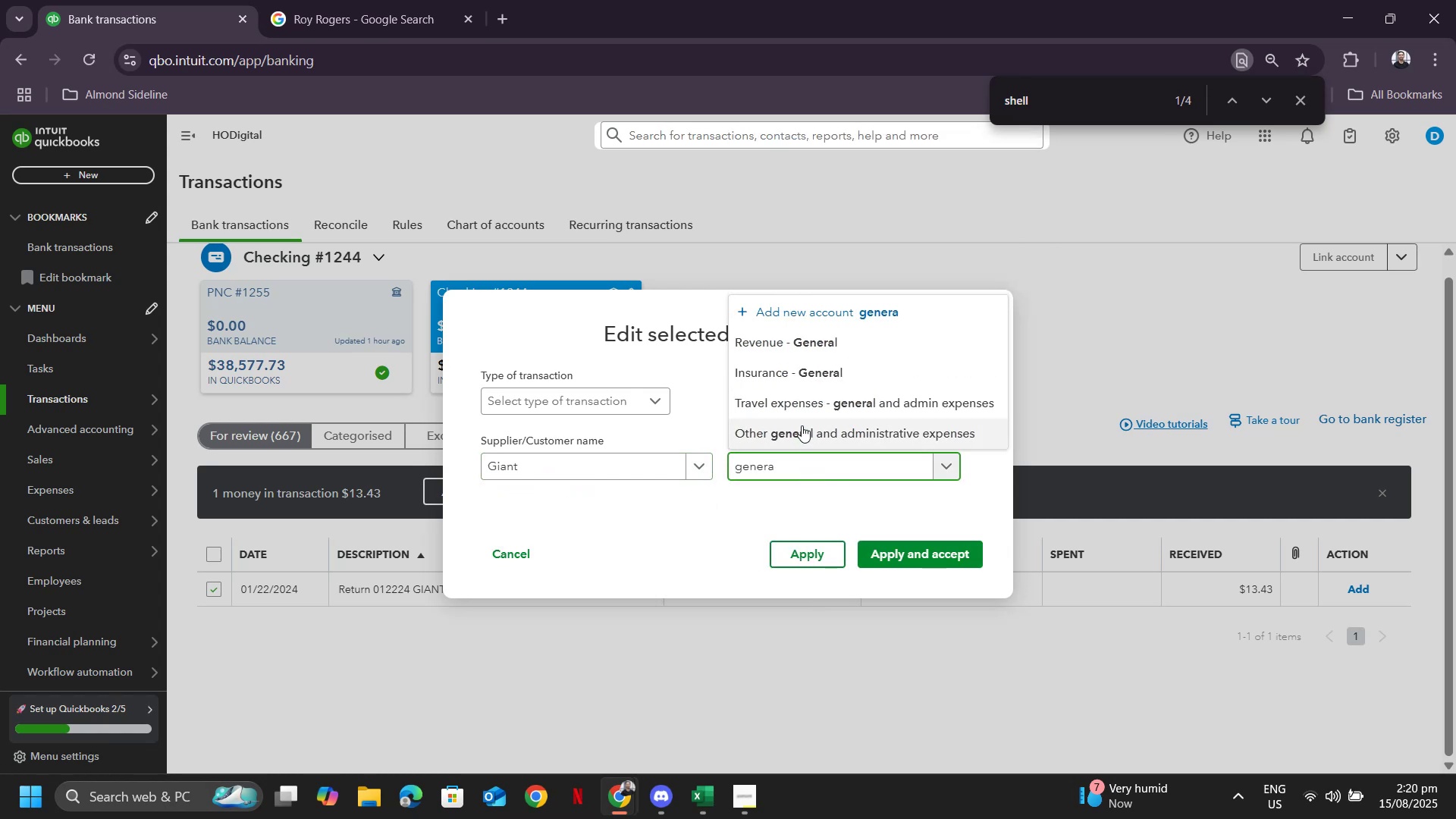 
left_click([802, 424])
 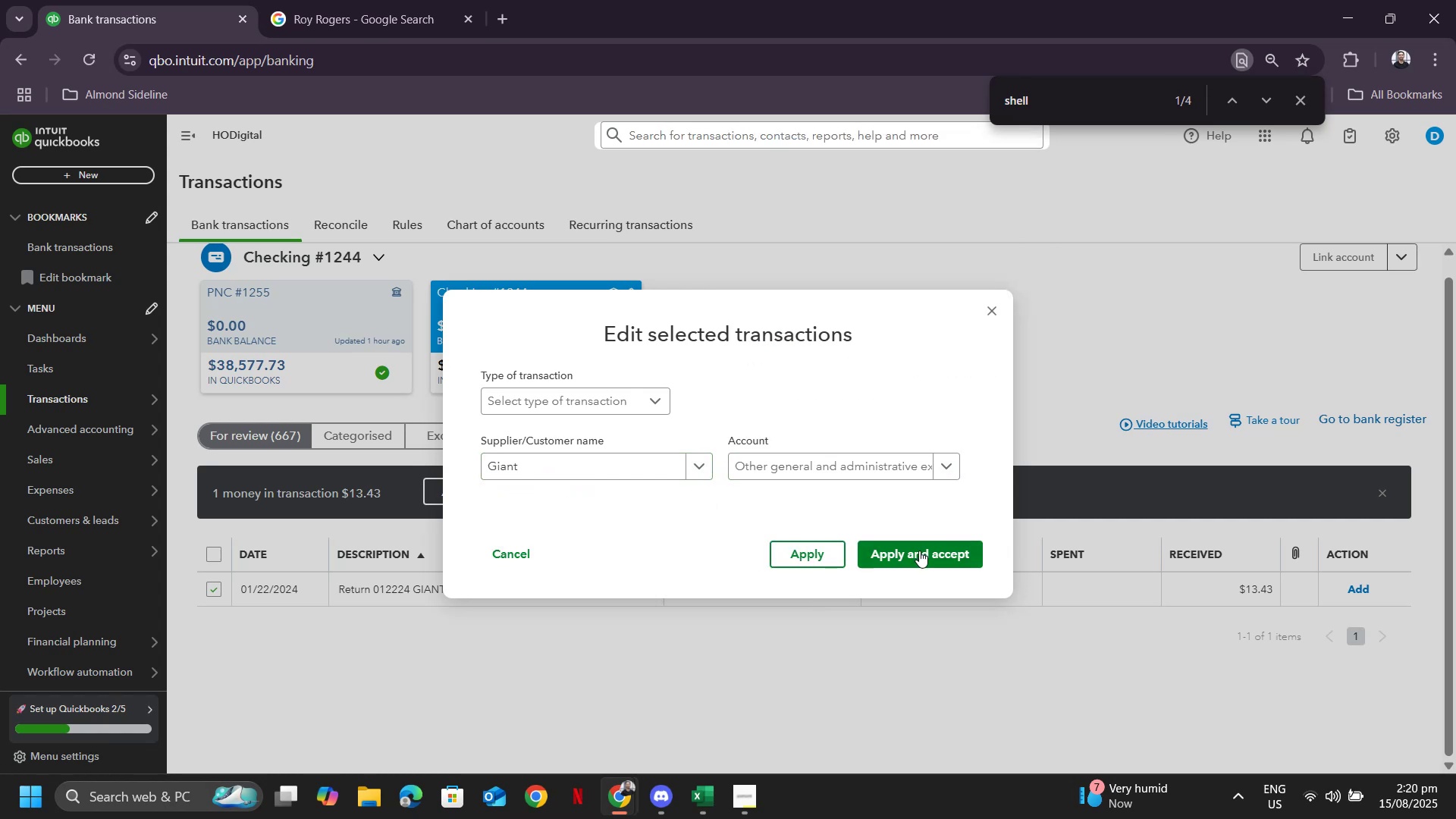 
left_click([919, 551])
 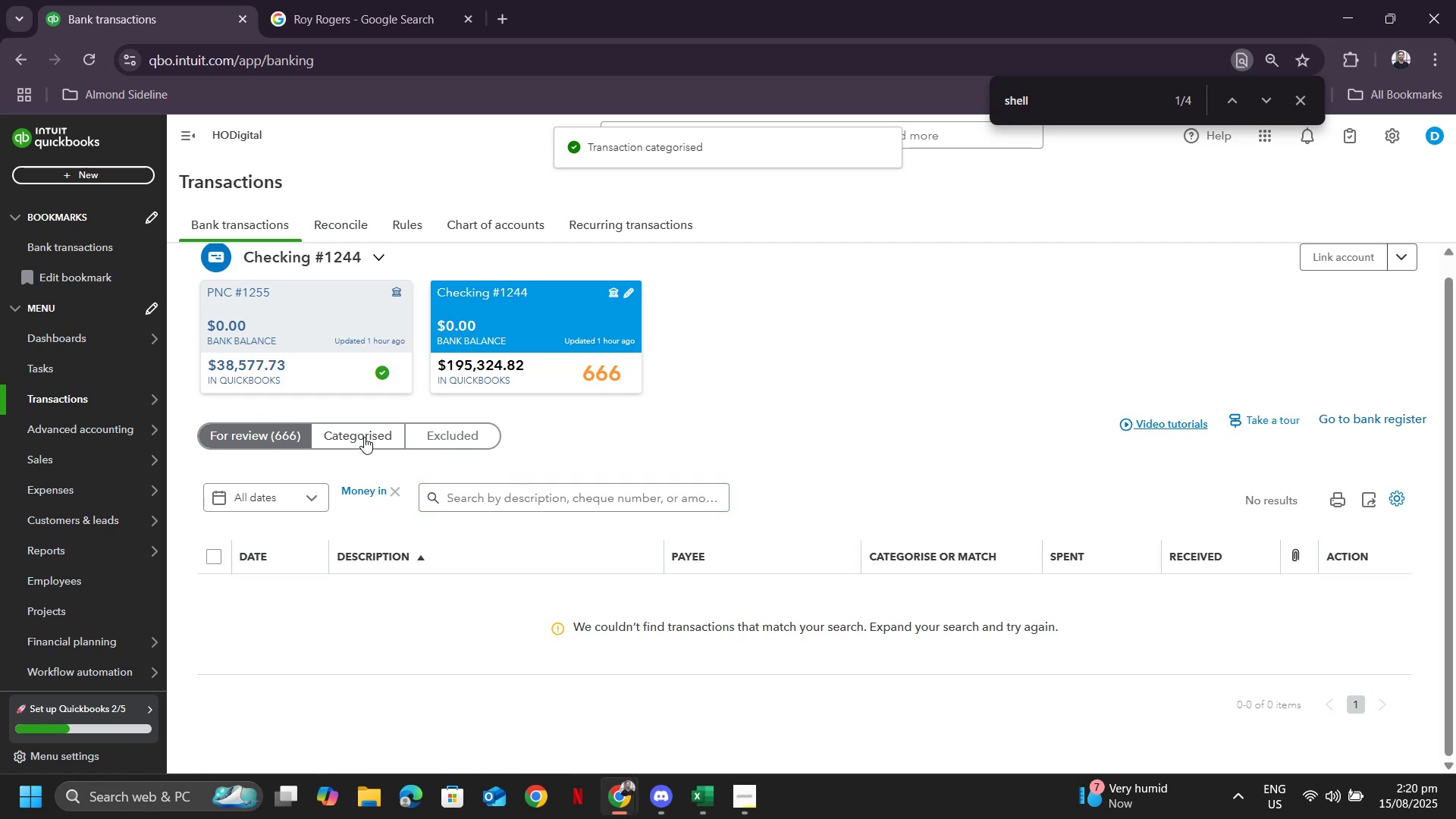 
wait(5.37)
 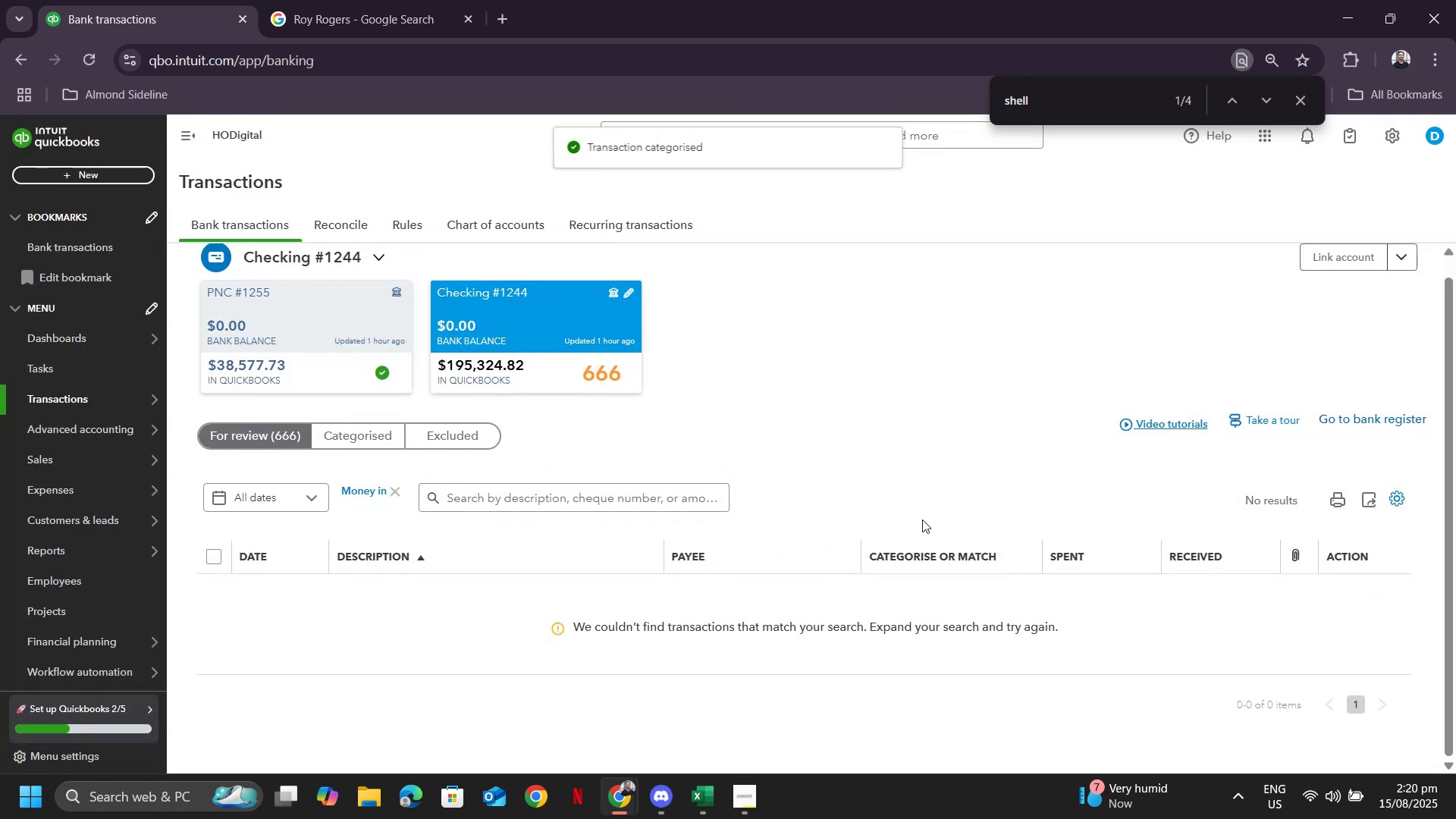 
left_click([377, 495])
 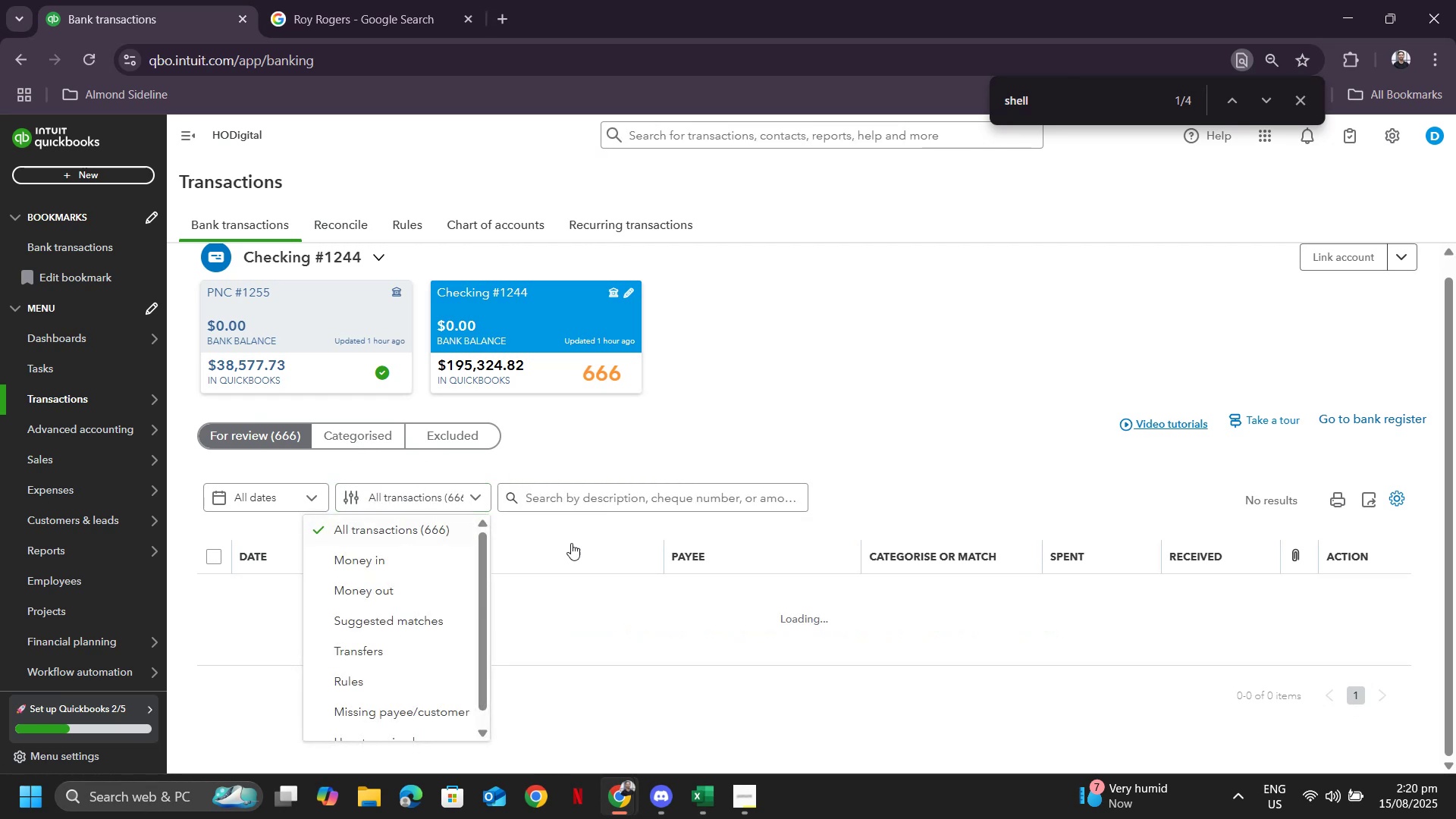 
left_click([888, 419])
 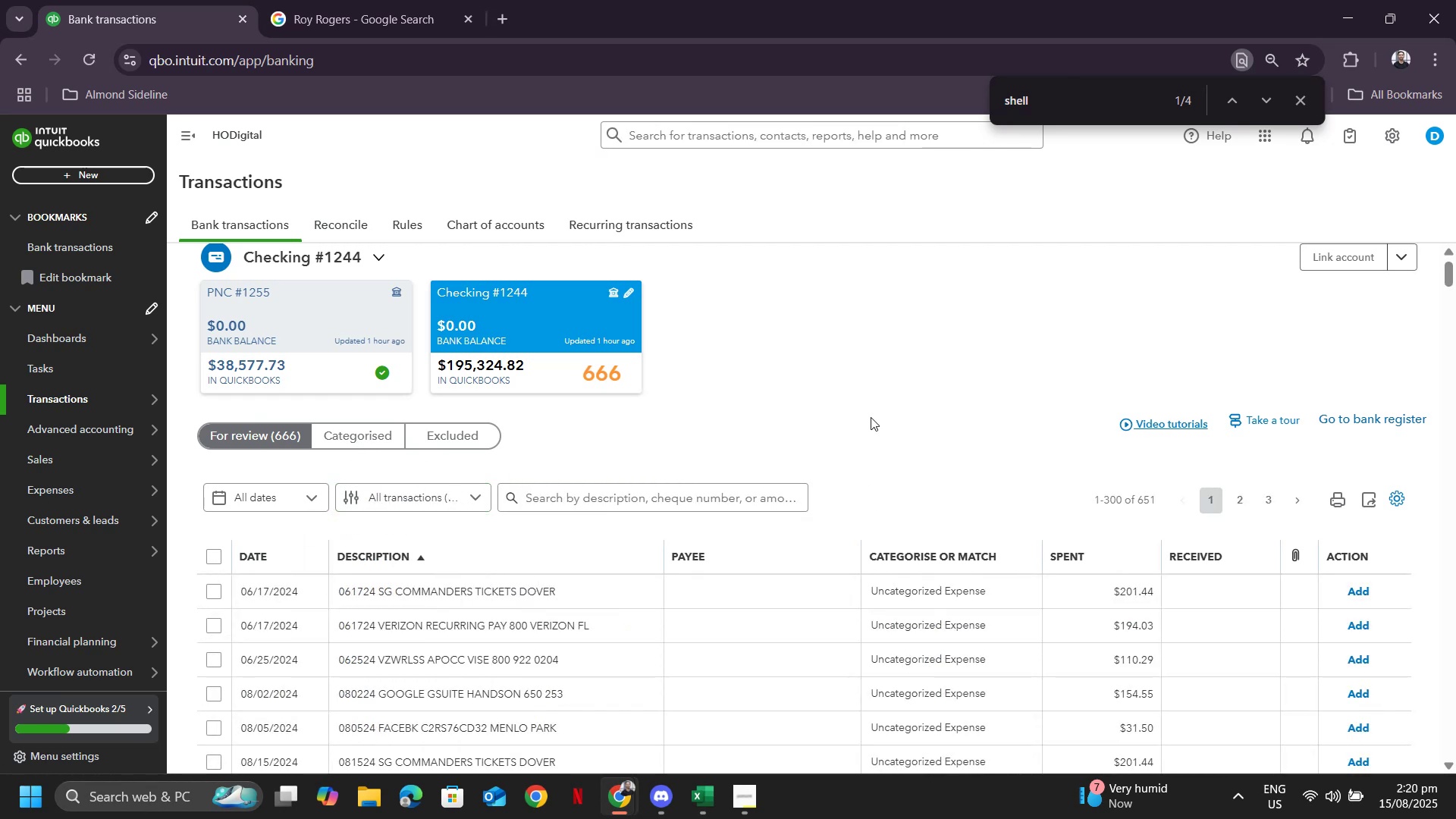 
scroll: coordinate [836, 422], scroll_direction: down, amount: 5.0
 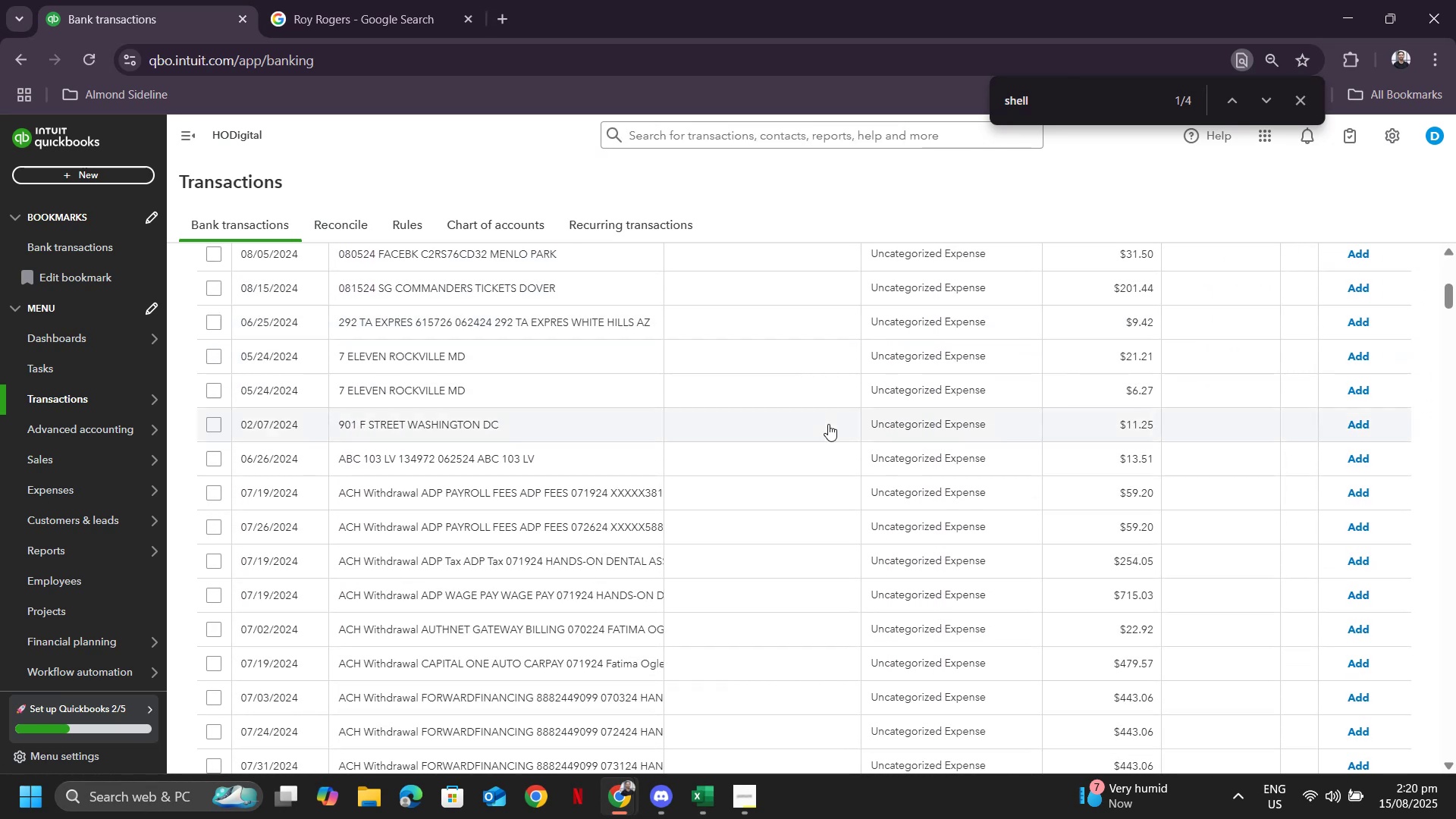 
scroll: coordinate [830, 422], scroll_direction: up, amount: 5.0
 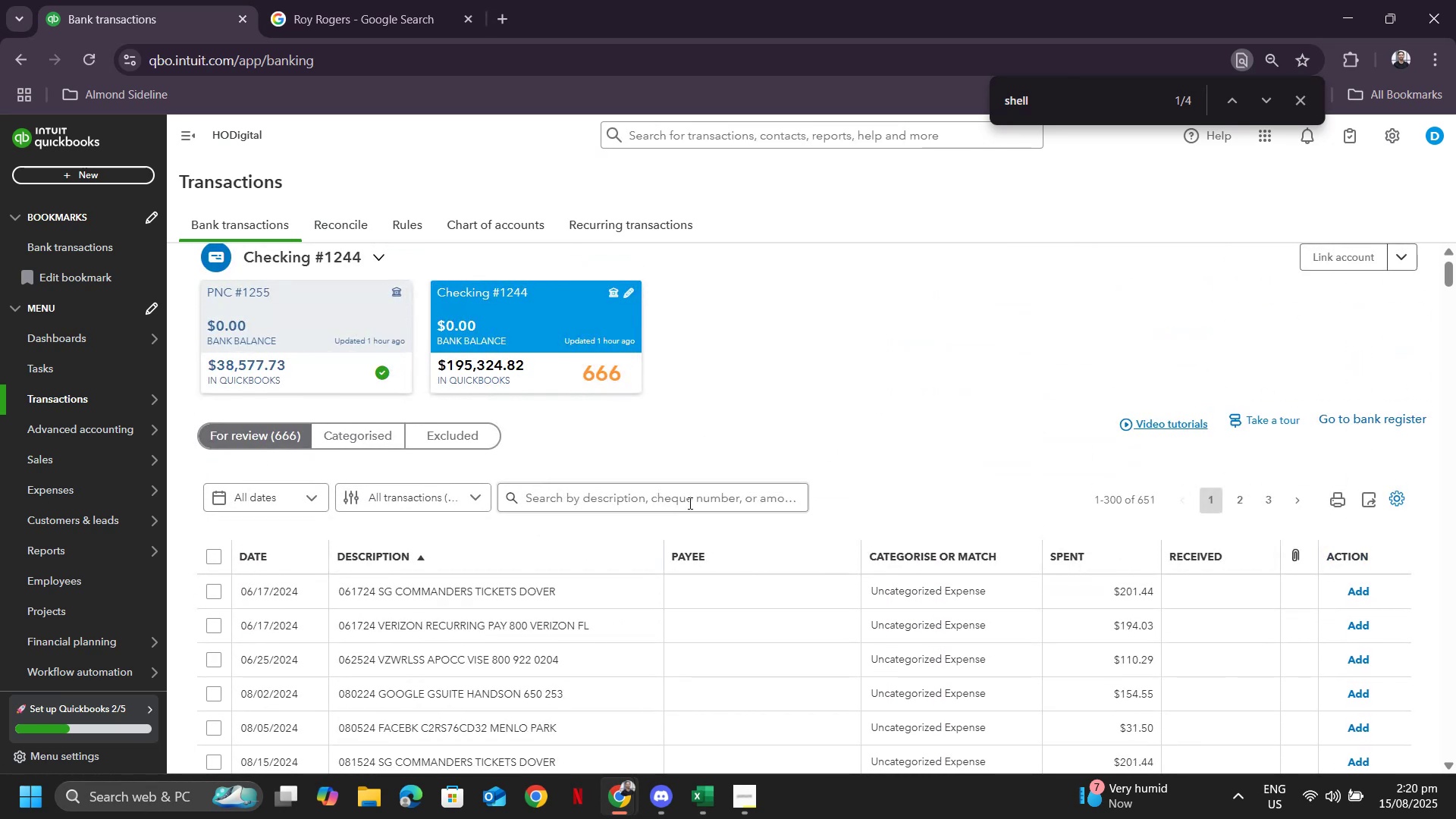 
left_click([686, 500])
 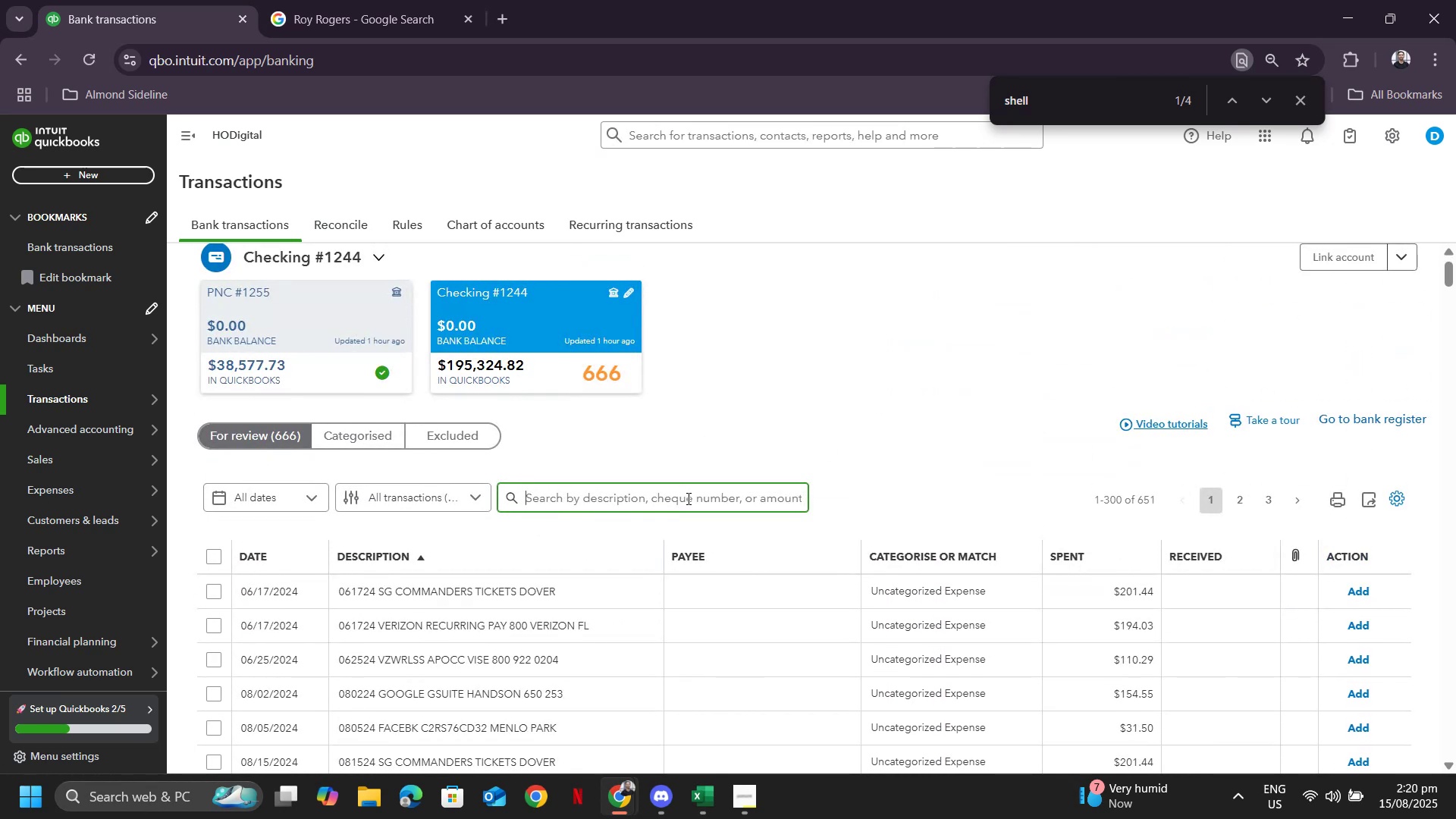 
type(veri)
 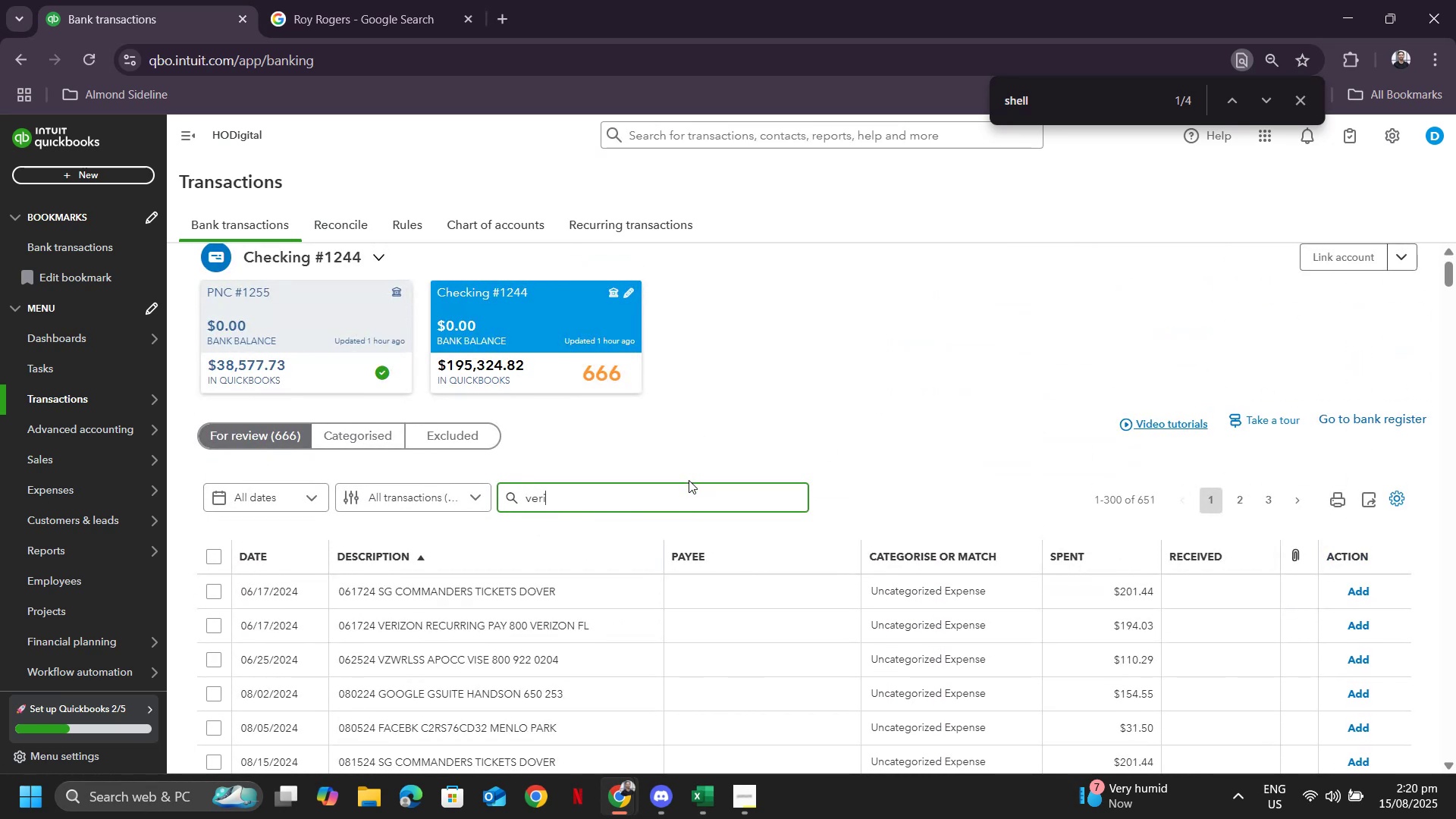 
key(Enter)
 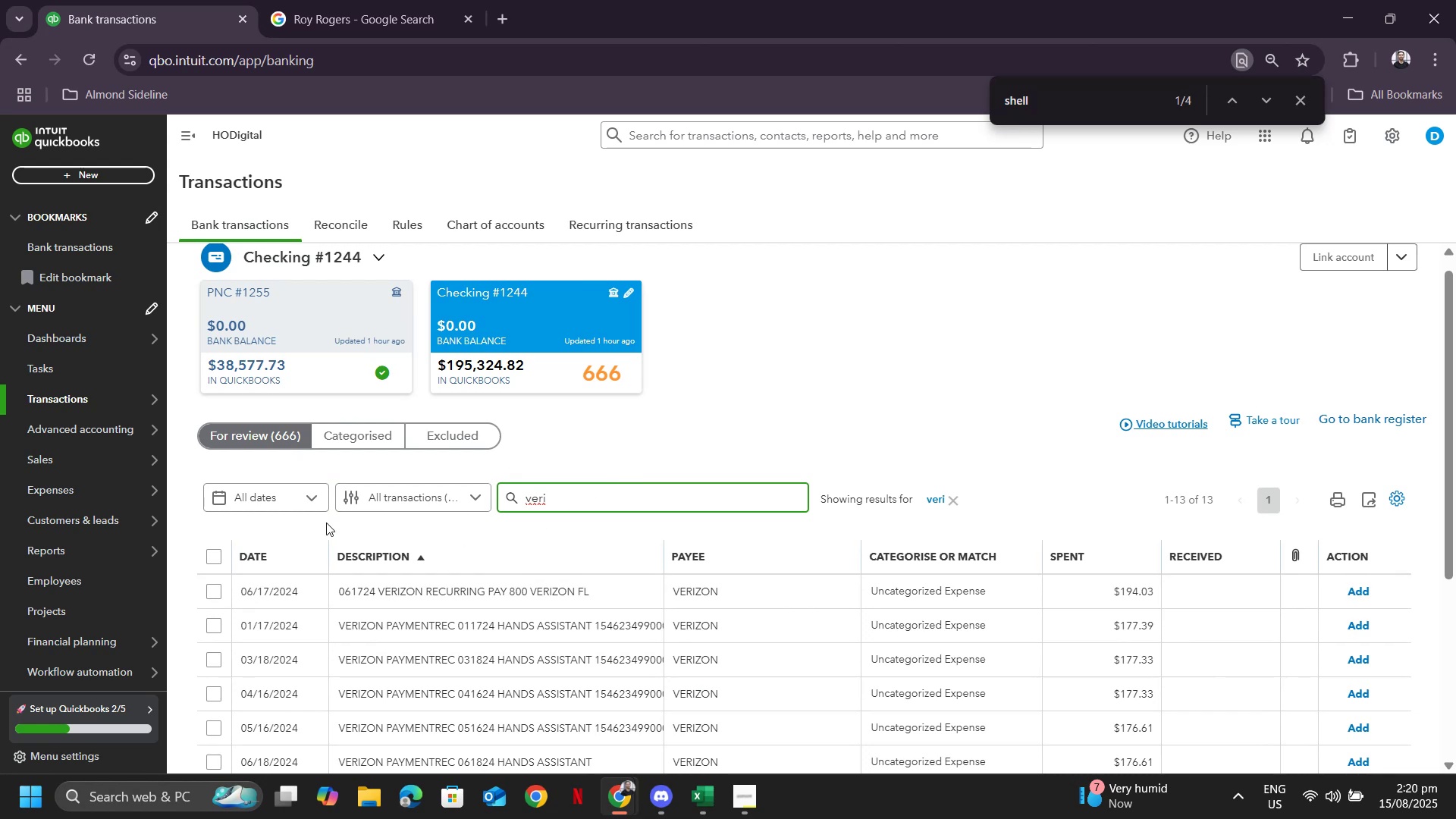 
left_click([215, 557])
 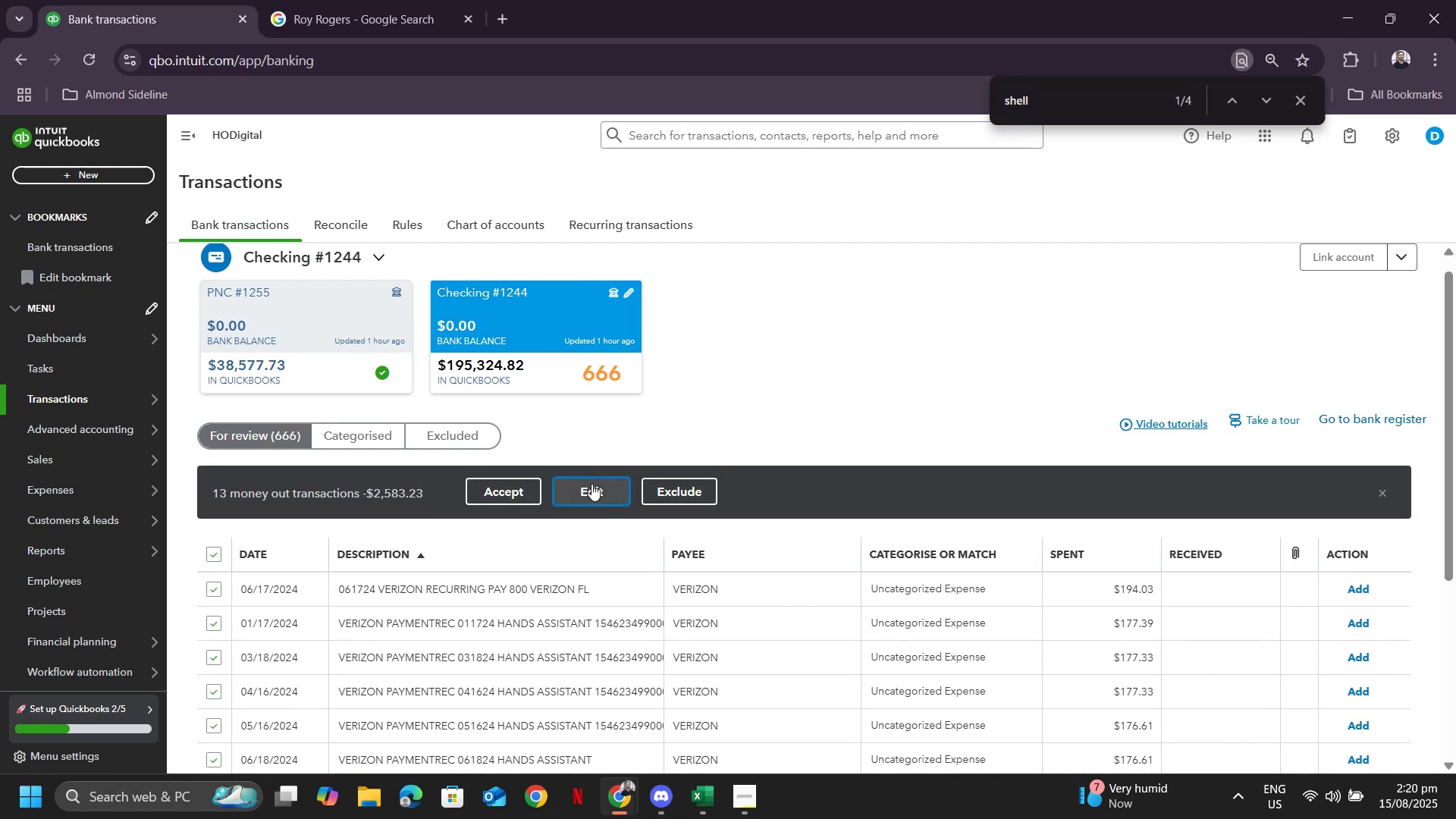 
left_click([592, 484])
 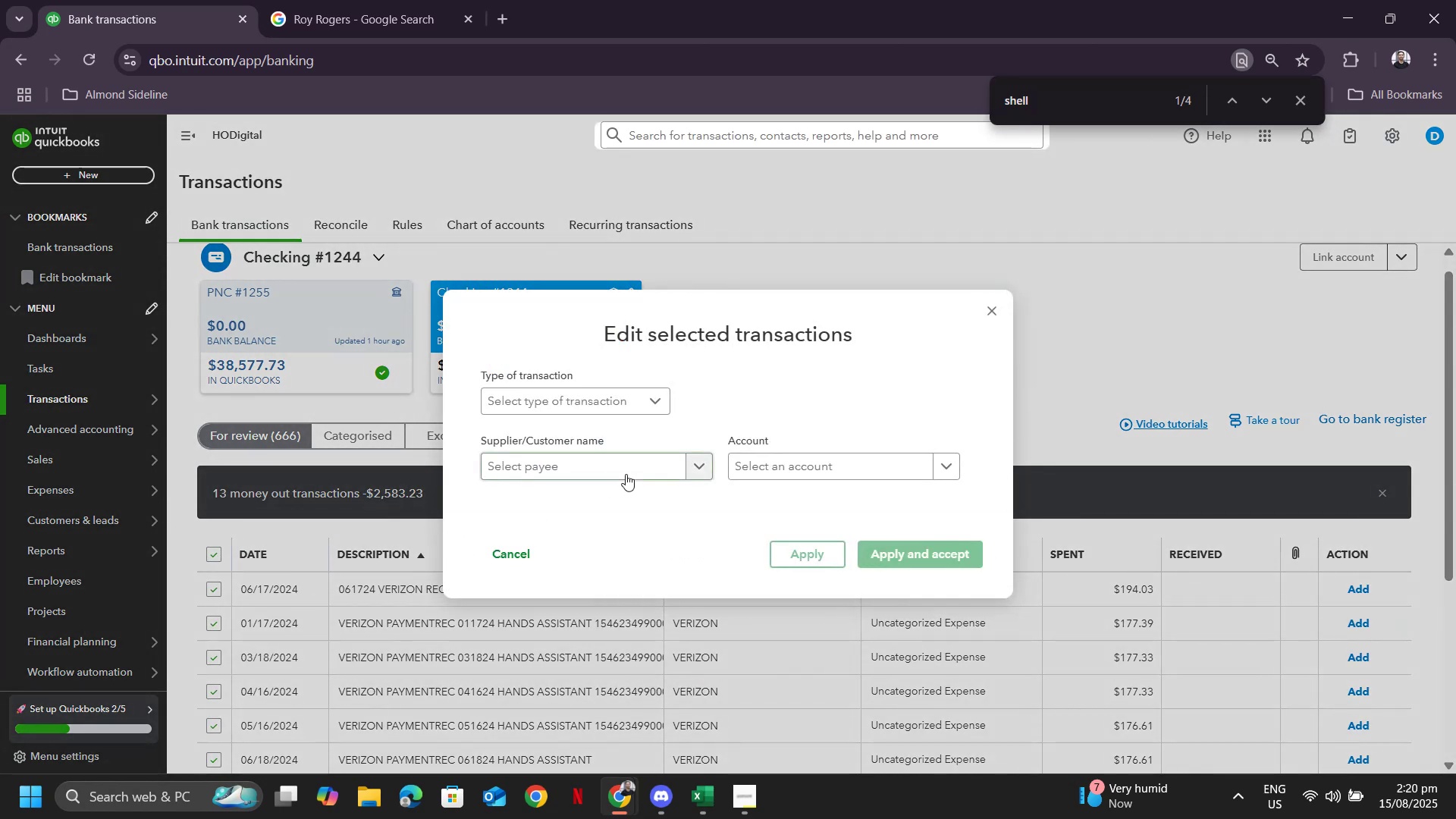 
left_click([626, 474])
 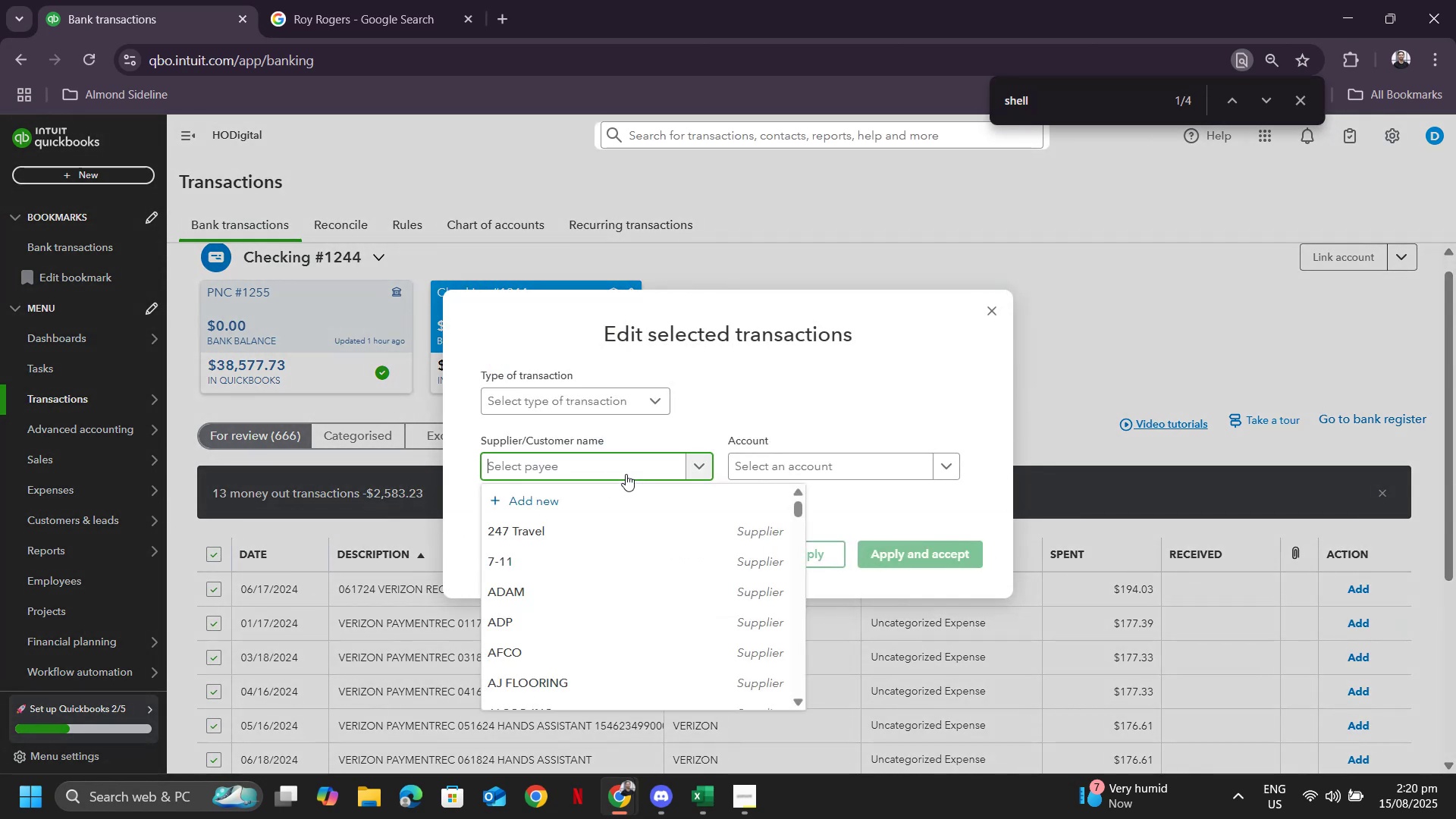 
type(veriz)
 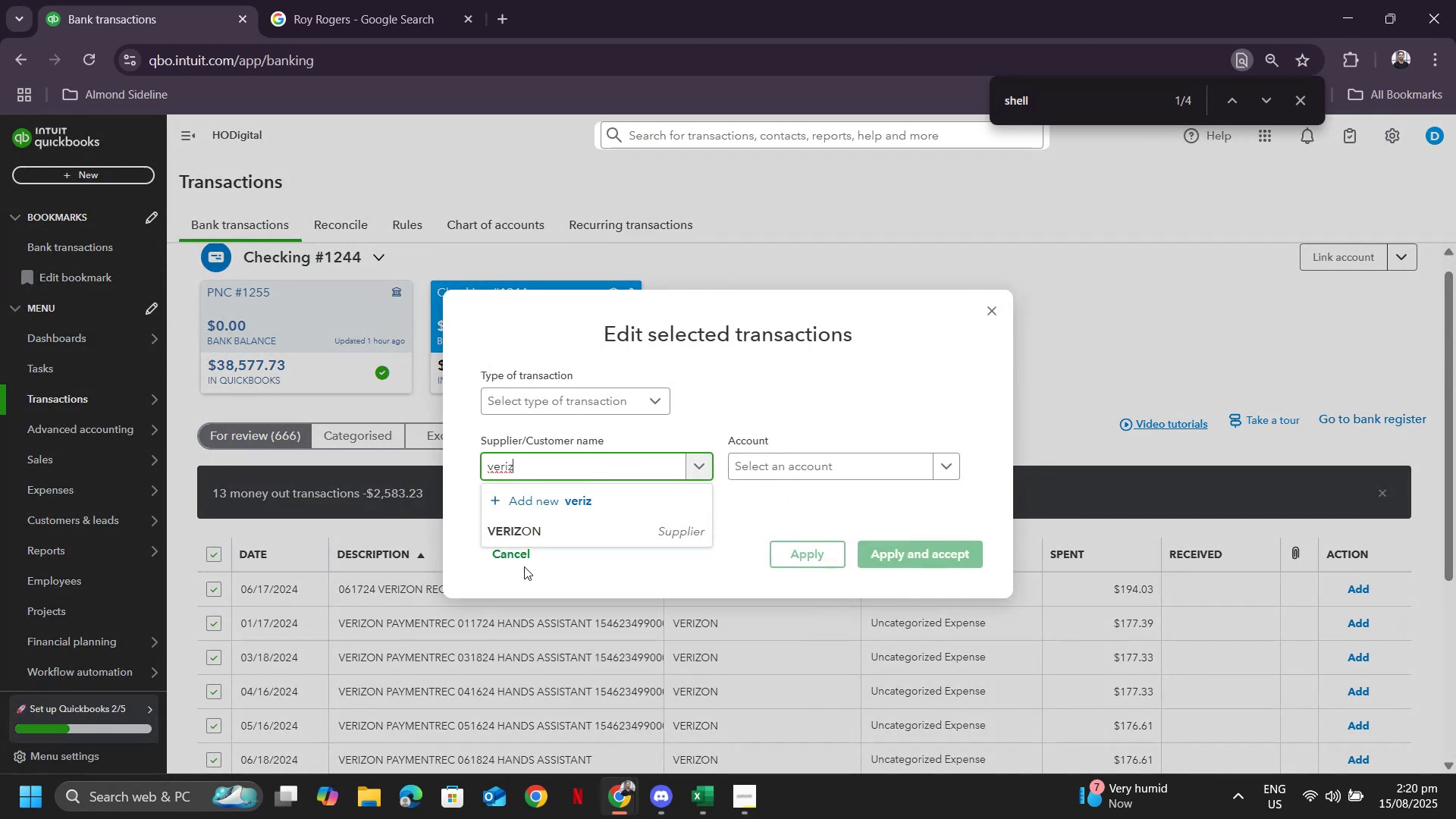 
left_click([526, 529])
 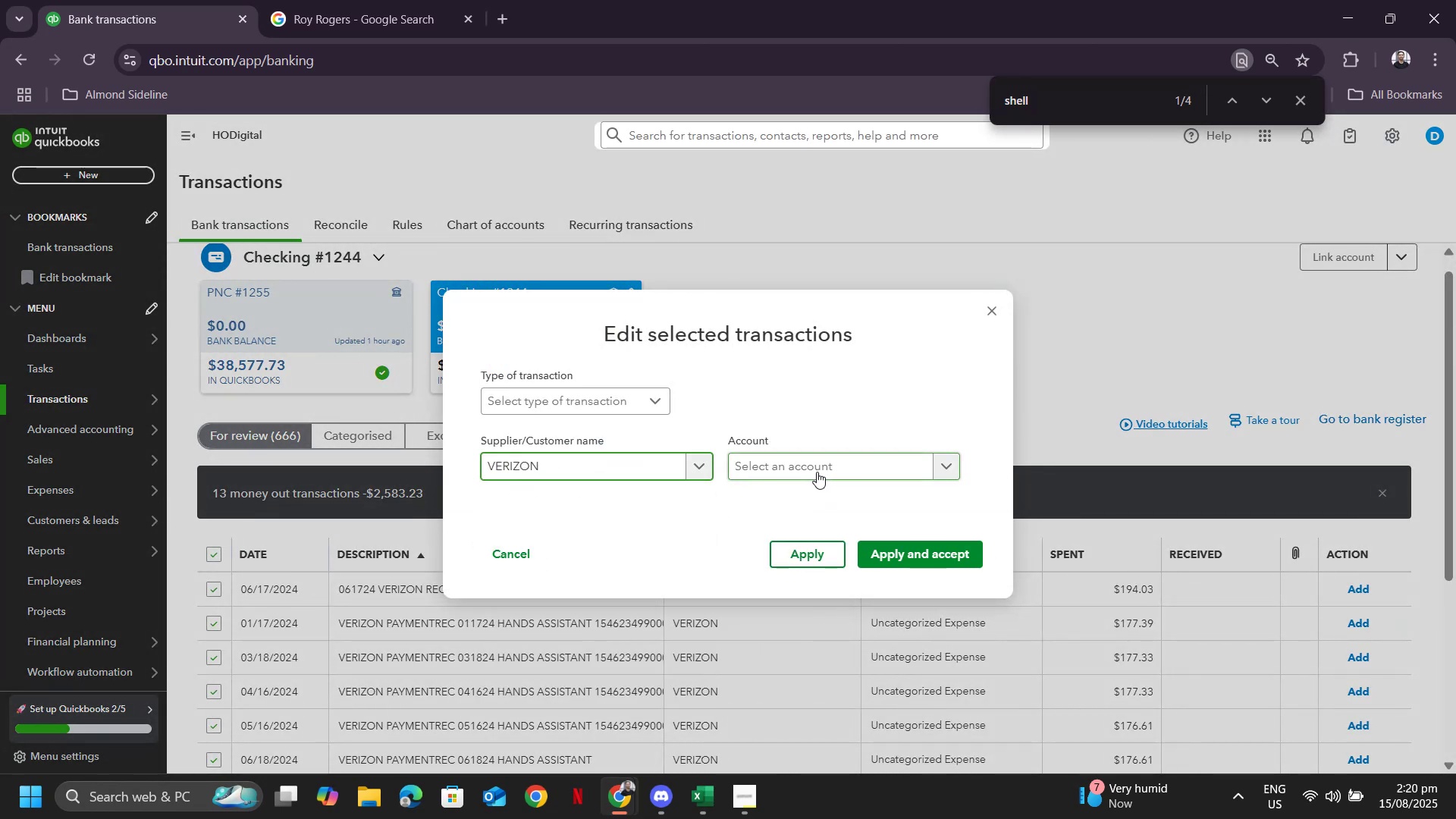 
left_click([817, 472])
 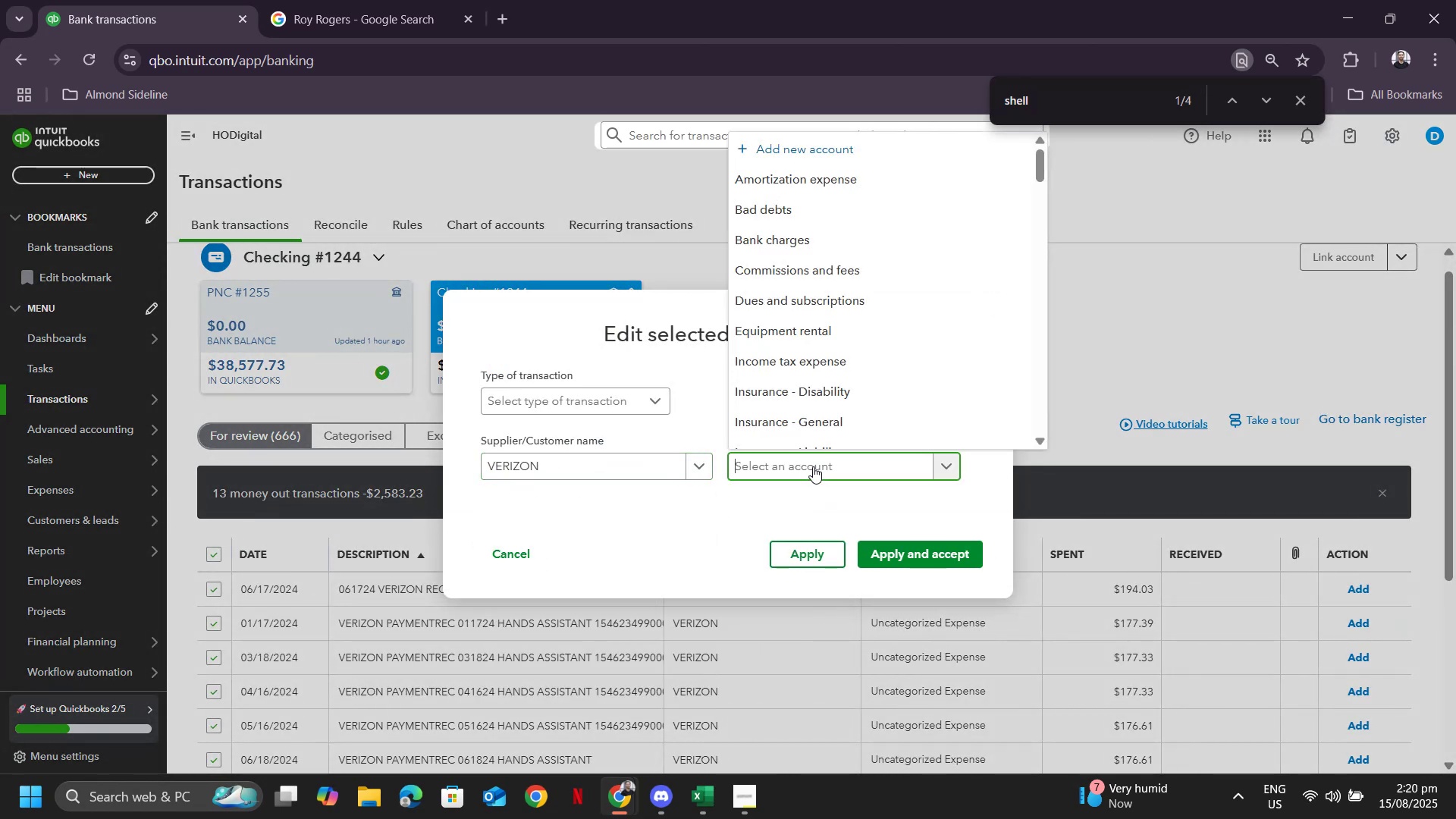 
type(duers)
key(Backspace)
key(Backspace)
type(s)
 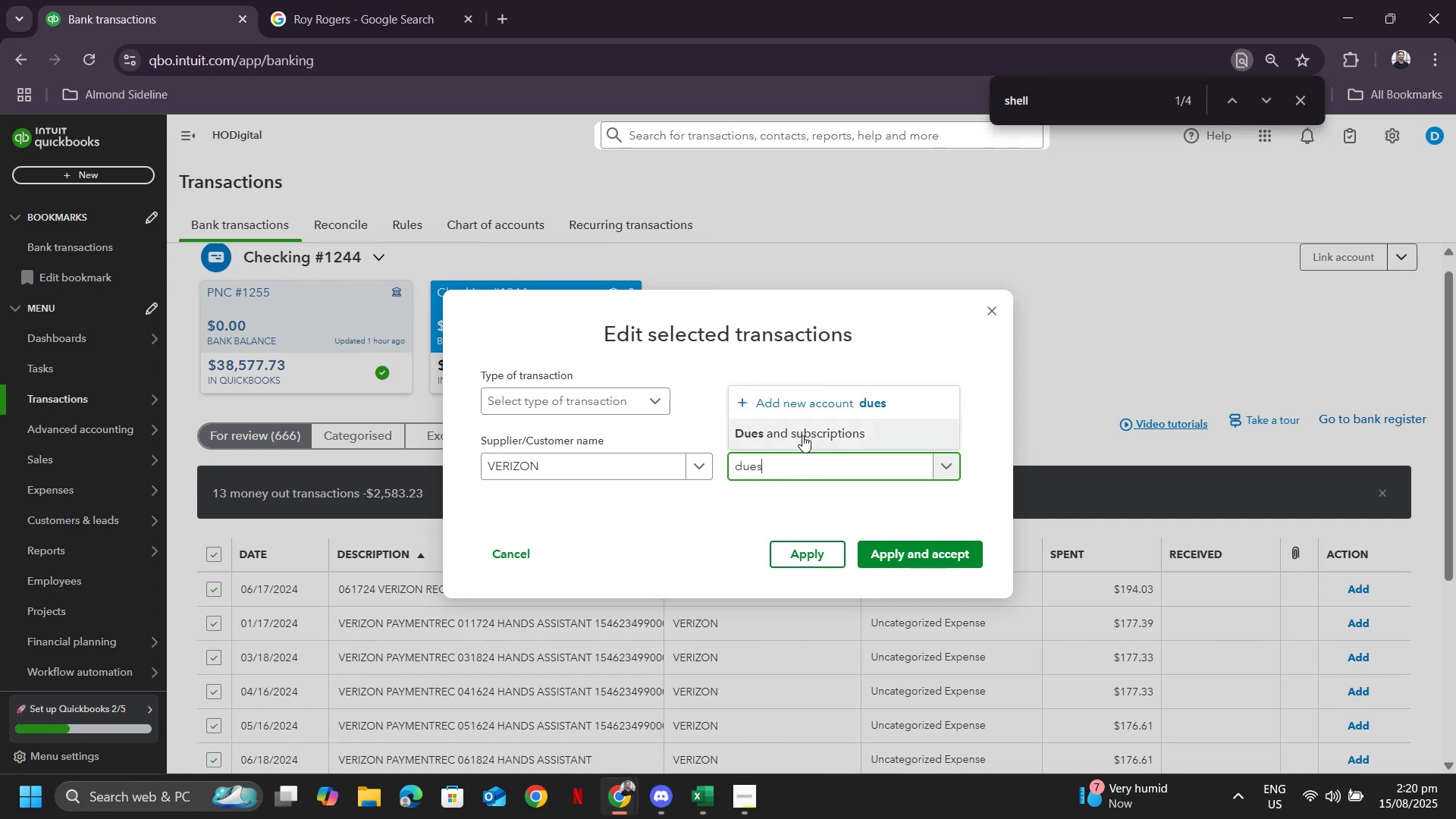 
left_click([802, 435])
 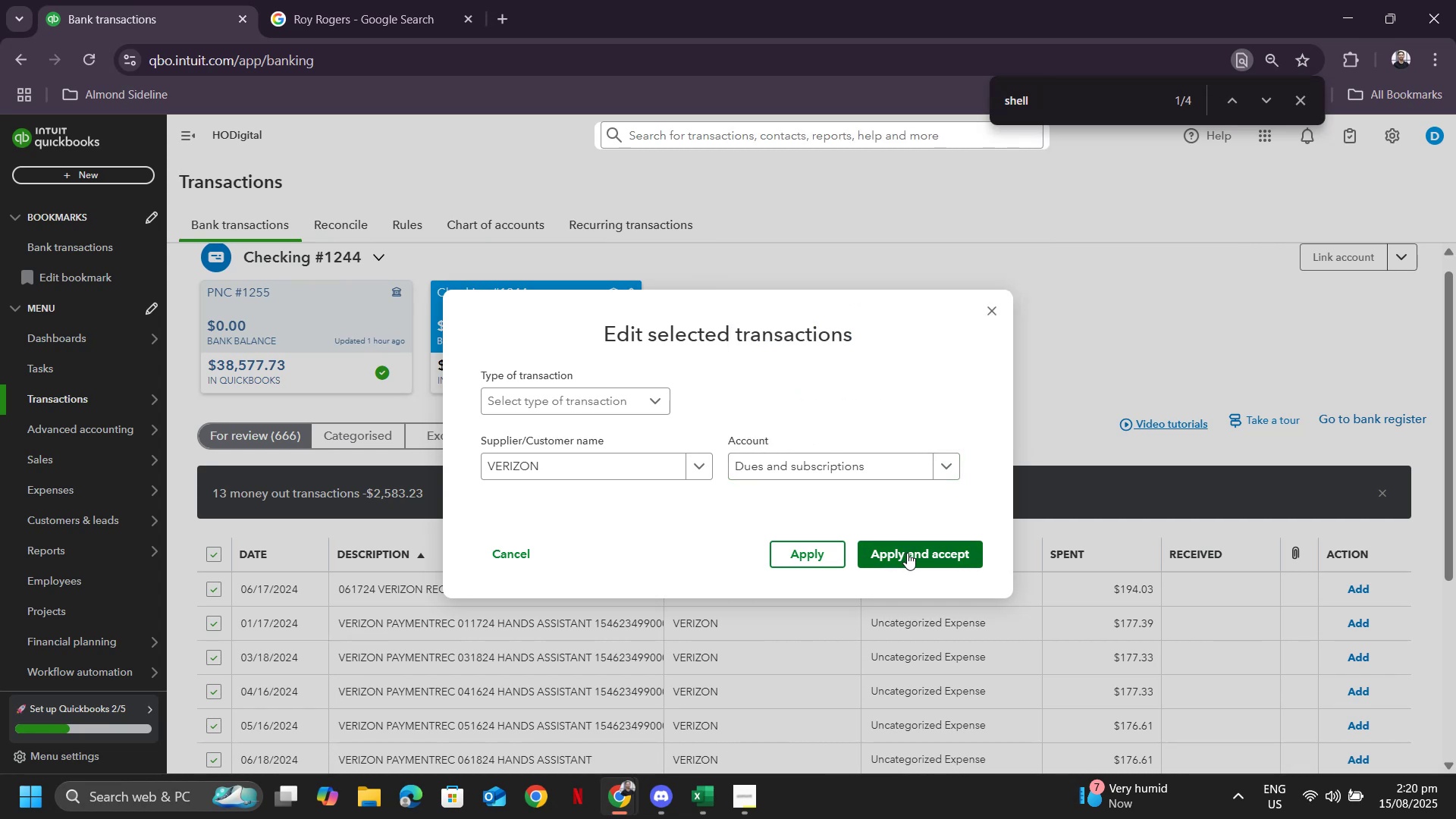 
left_click([907, 553])
 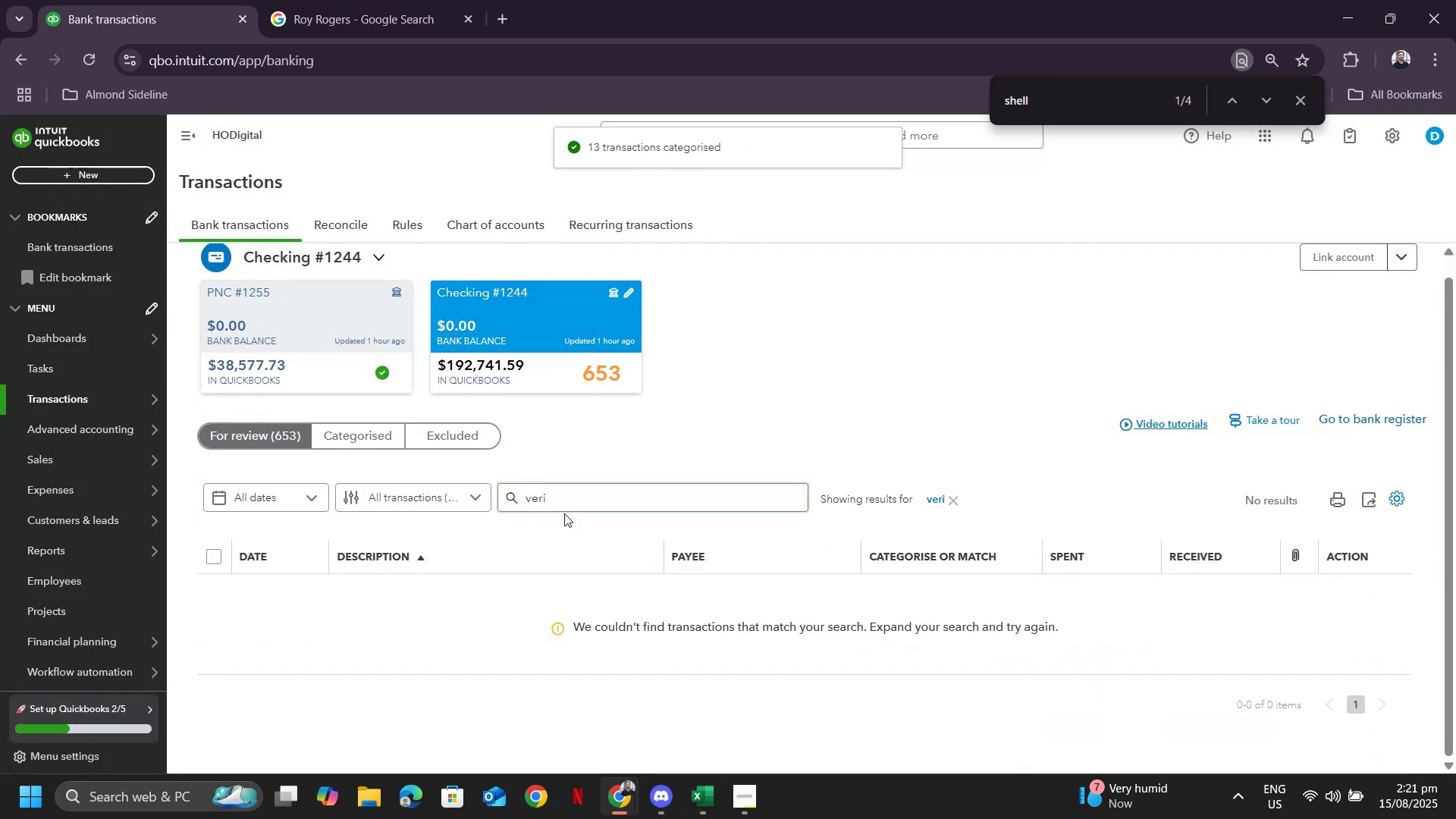 
double_click([939, 497])
 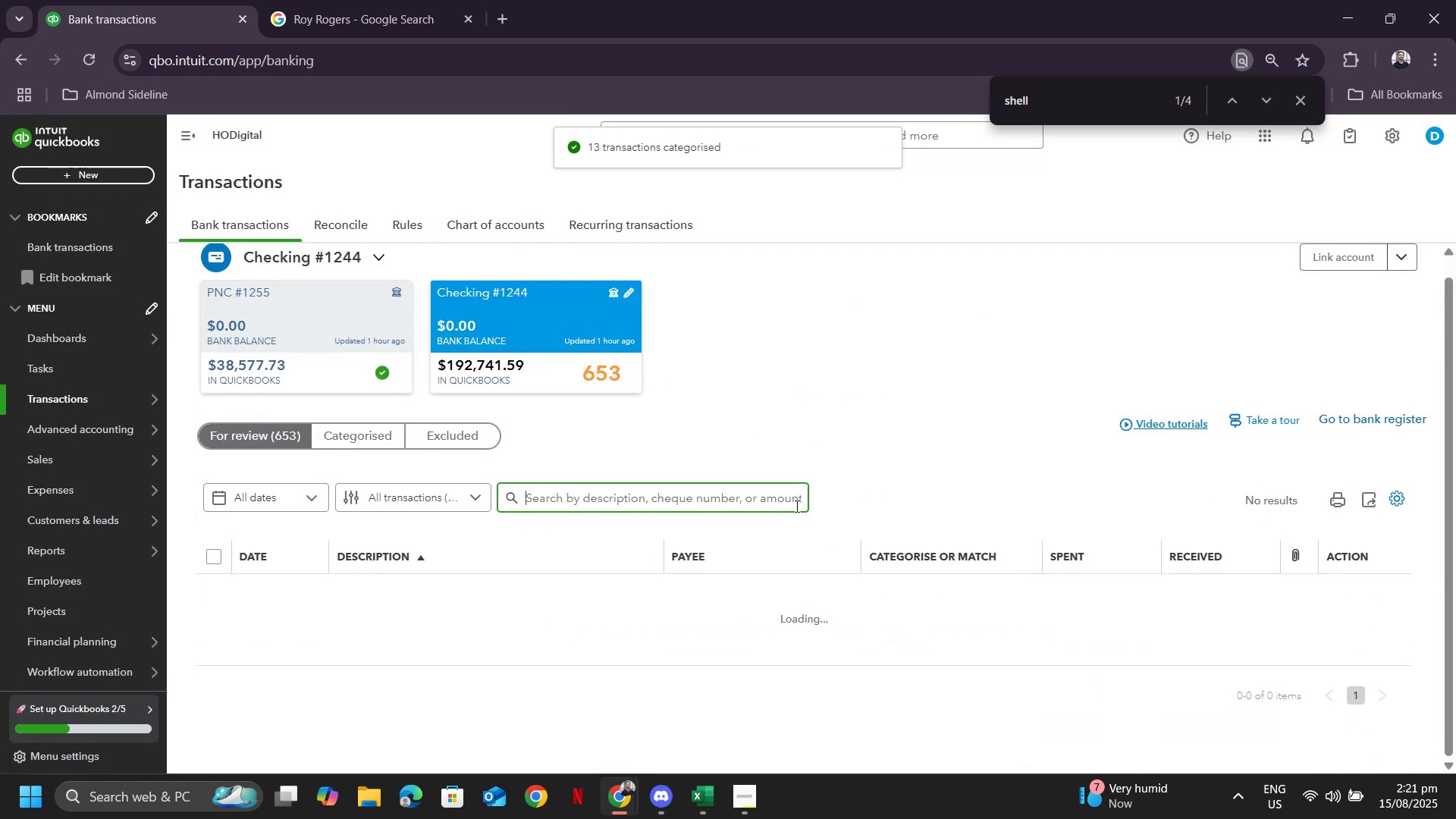 
scroll: coordinate [707, 507], scroll_direction: down, amount: 3.0
 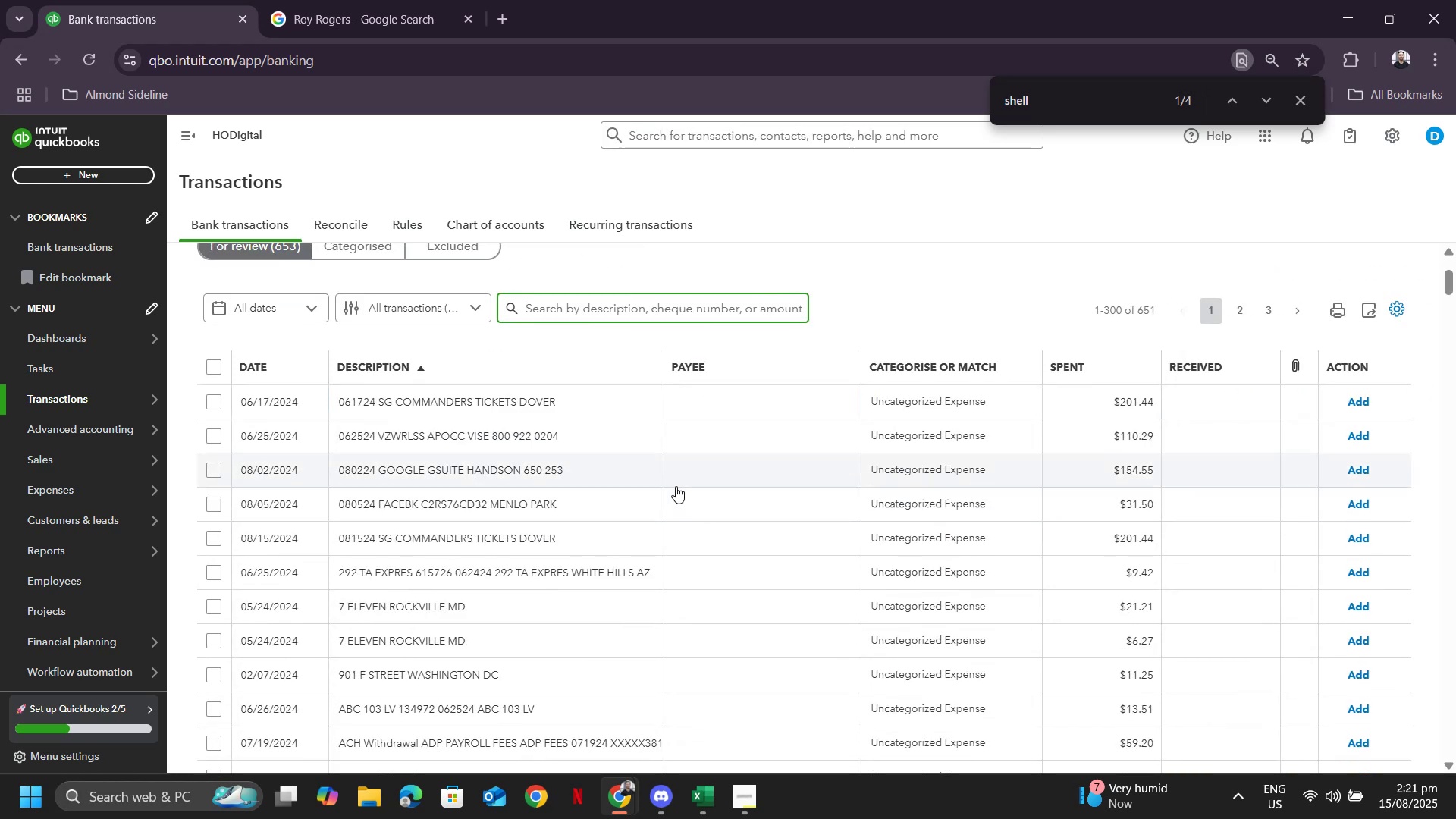 
scroll: coordinate [674, 475], scroll_direction: up, amount: 1.0
 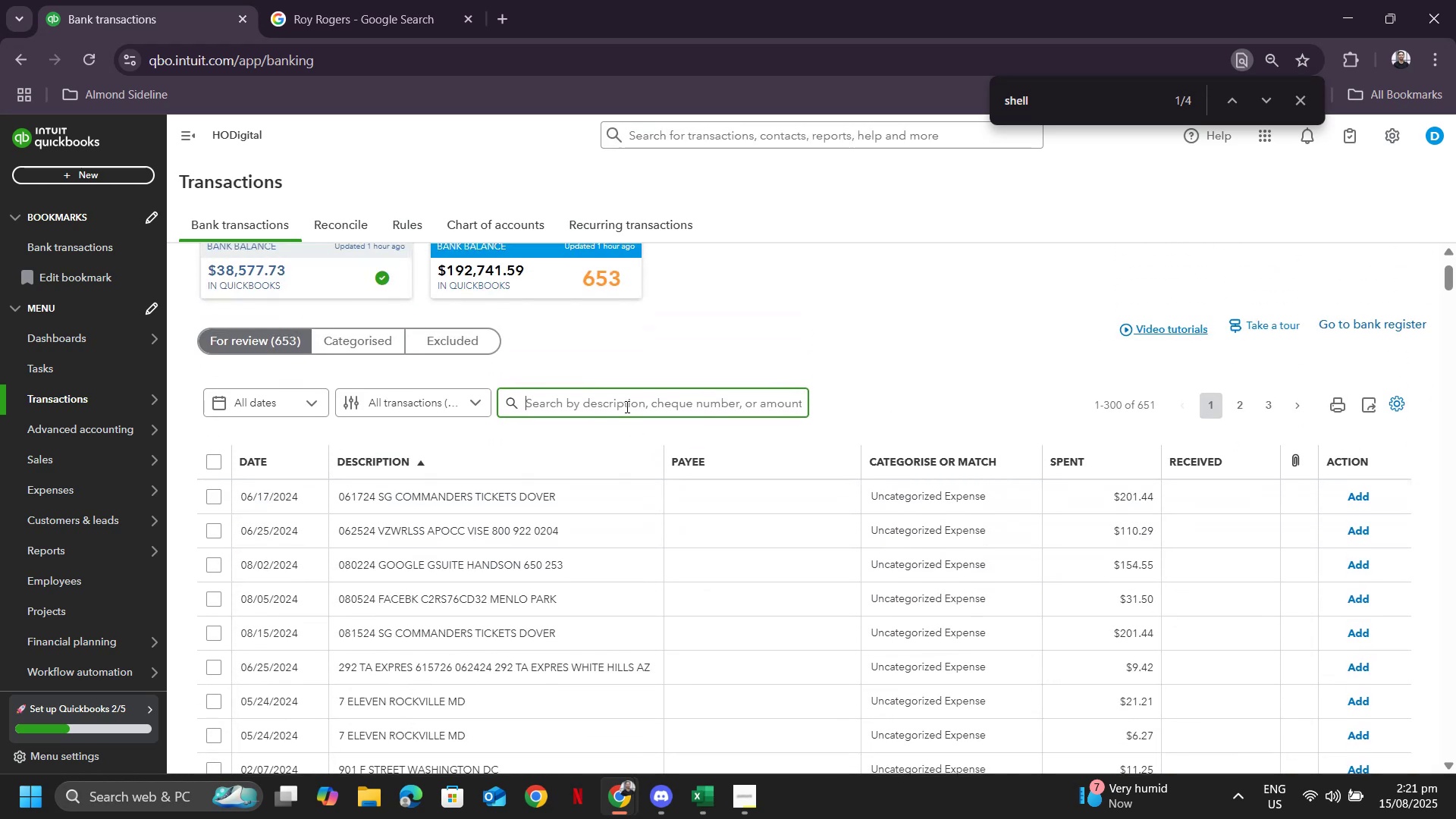 
left_click([626, 405])
 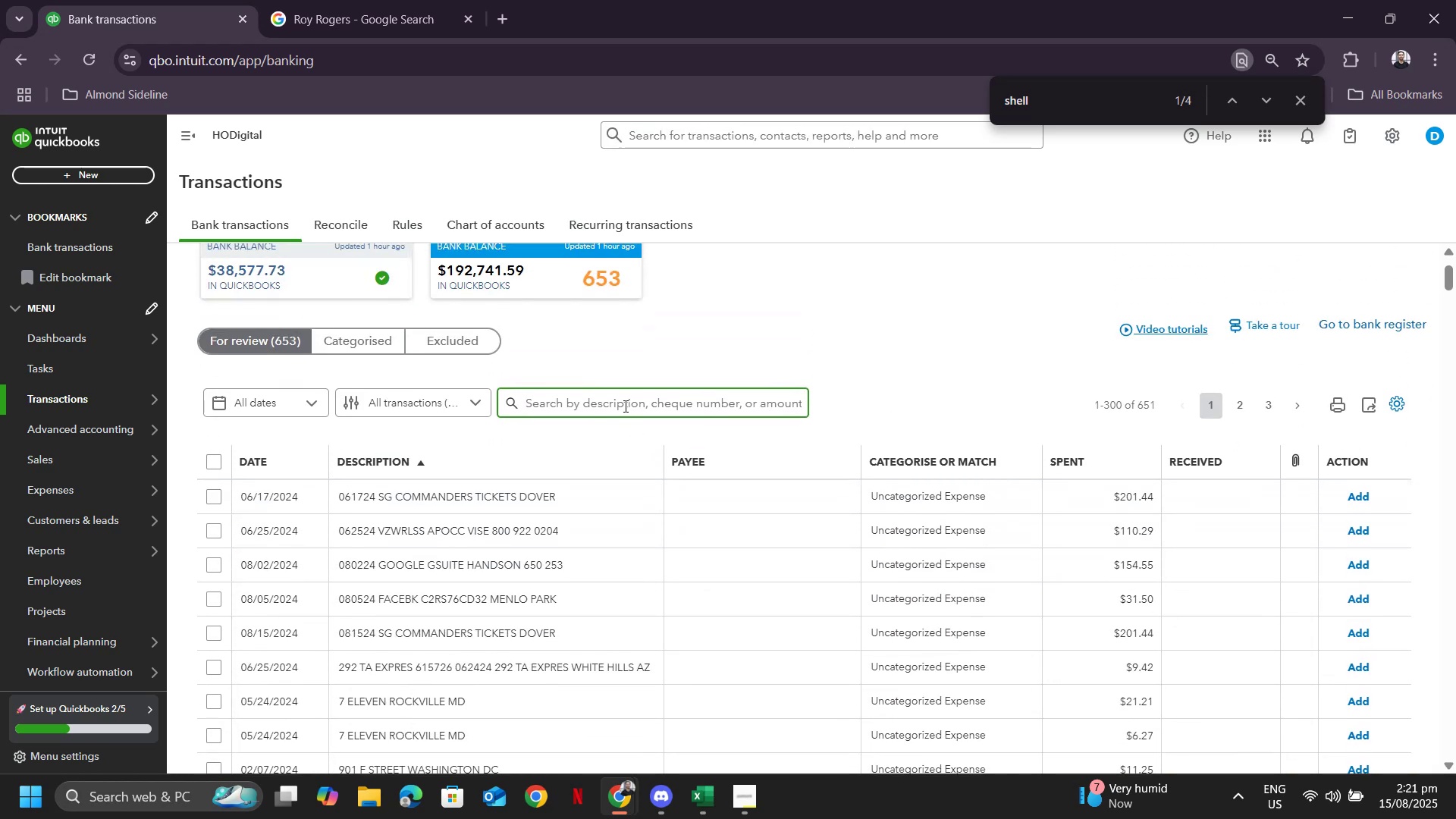 
type(vr)
 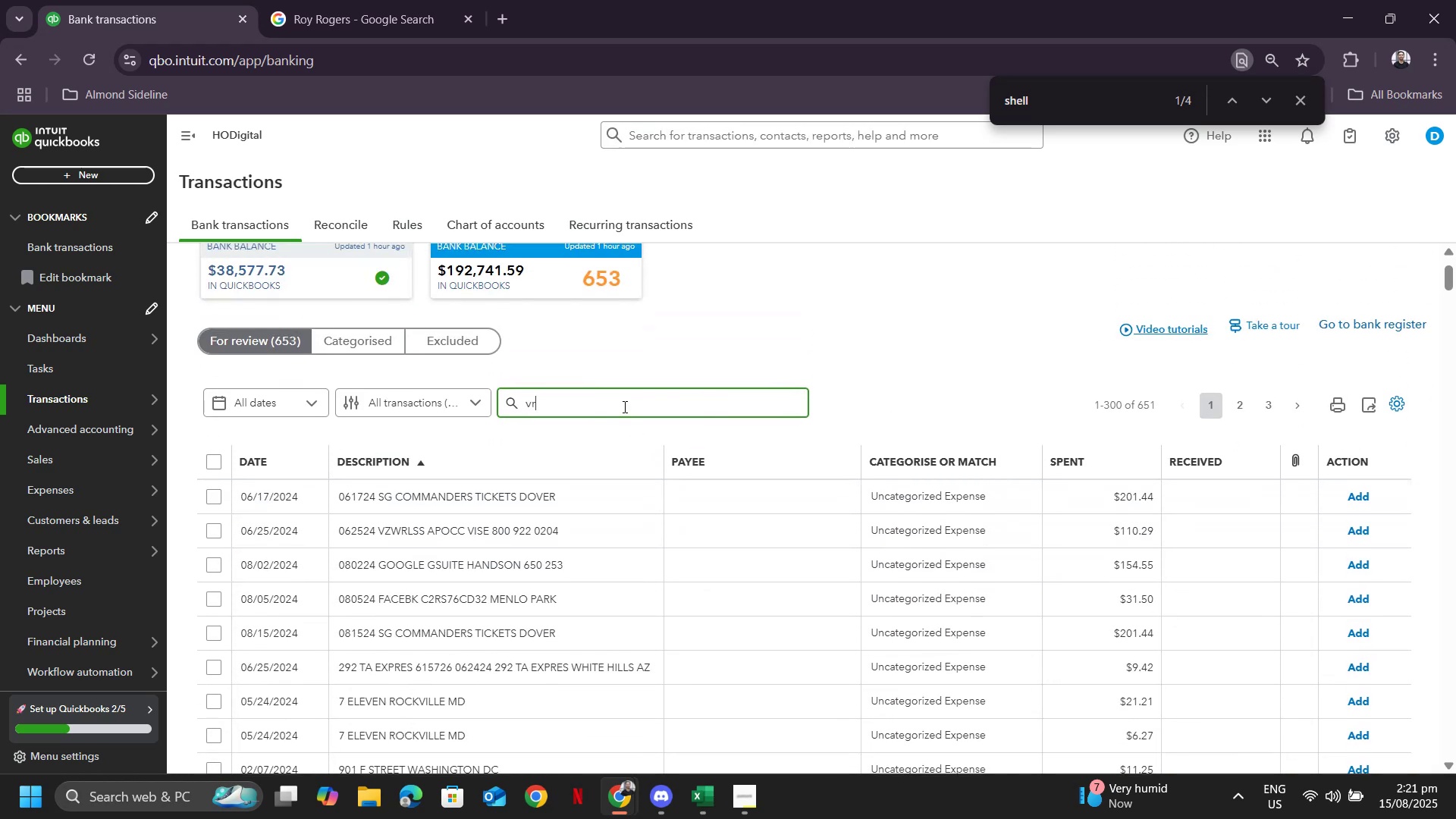 
key(Enter)
 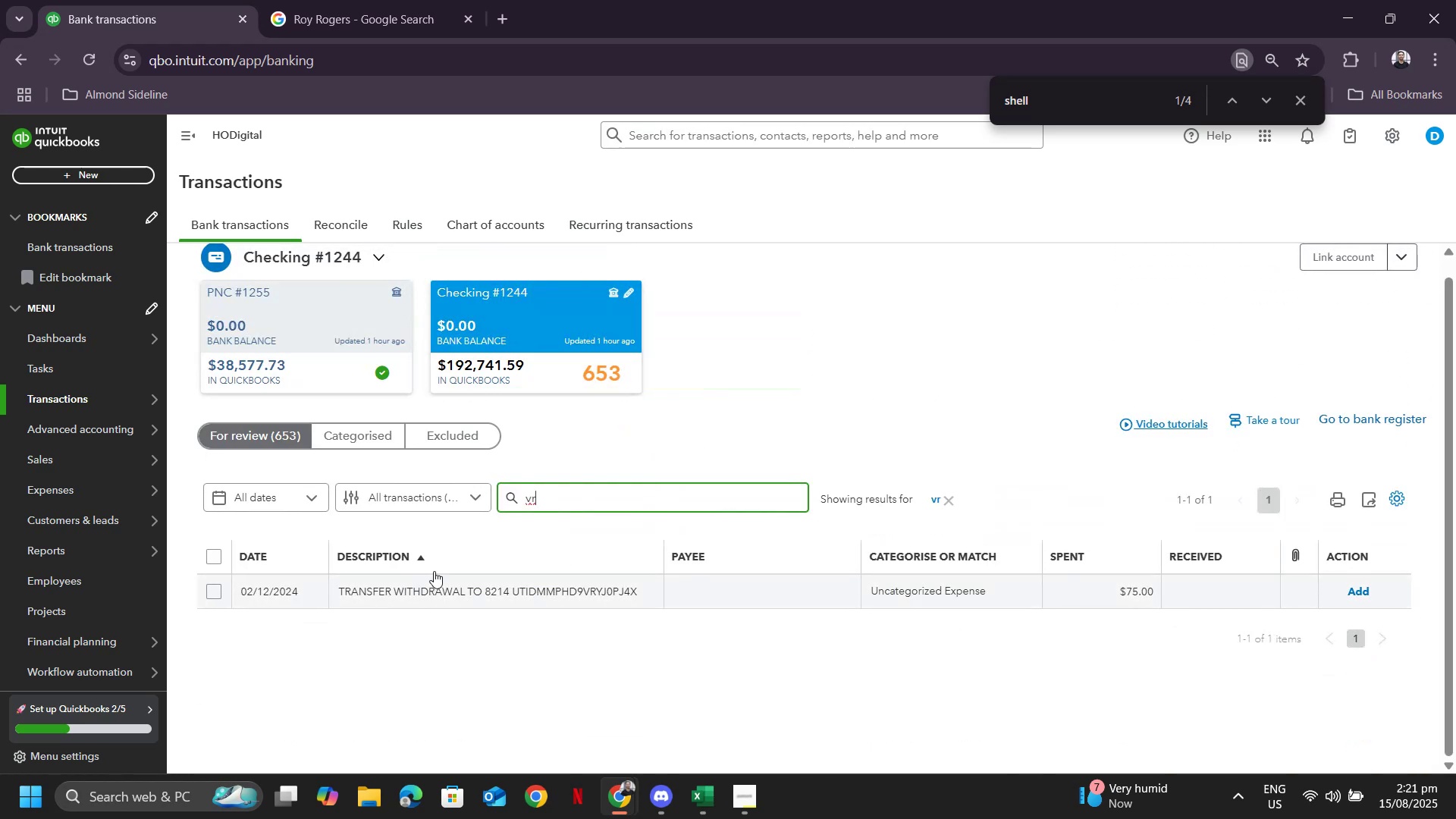 
left_click([944, 503])
 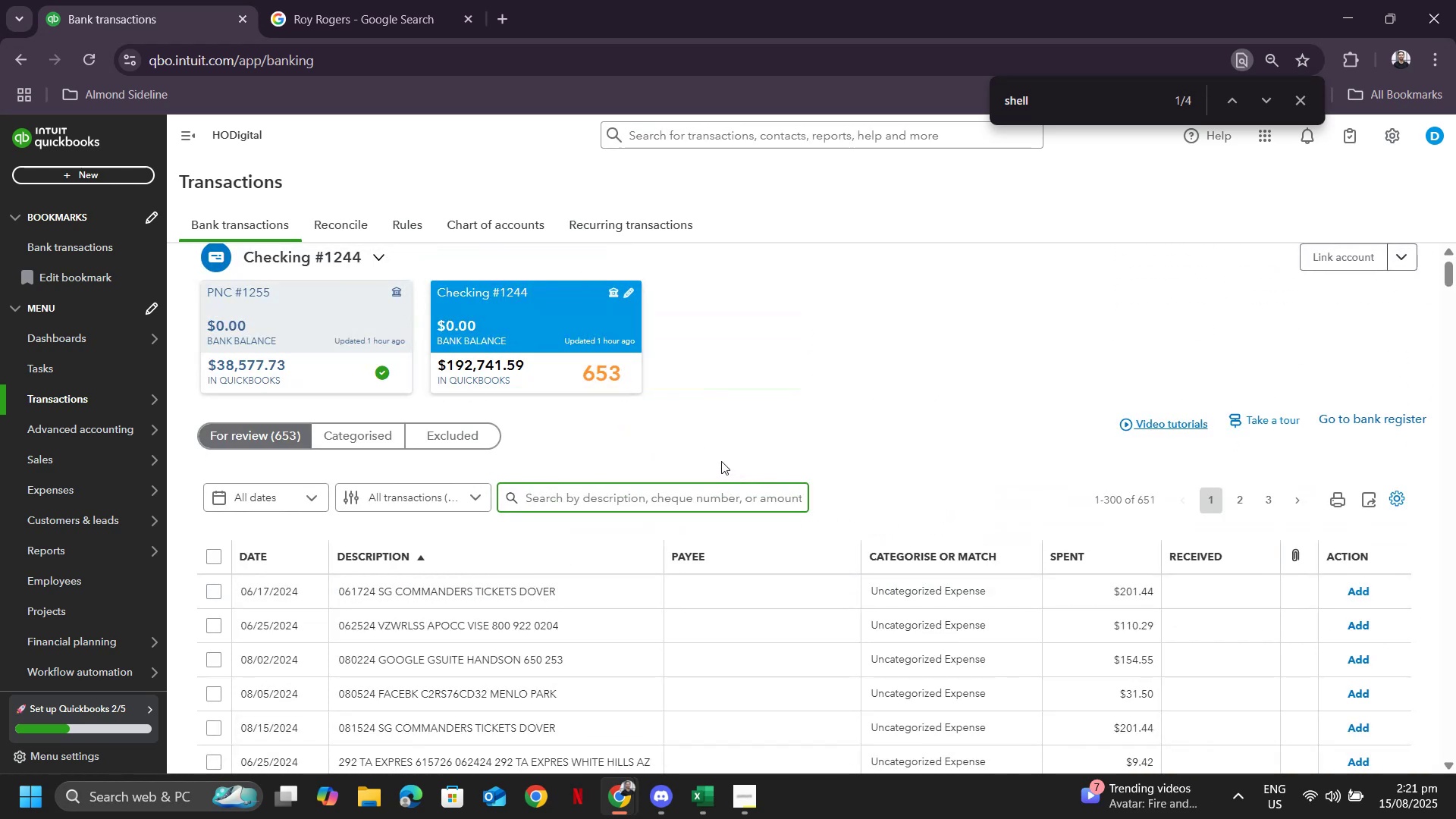 
scroll: coordinate [721, 458], scroll_direction: down, amount: 3.0
 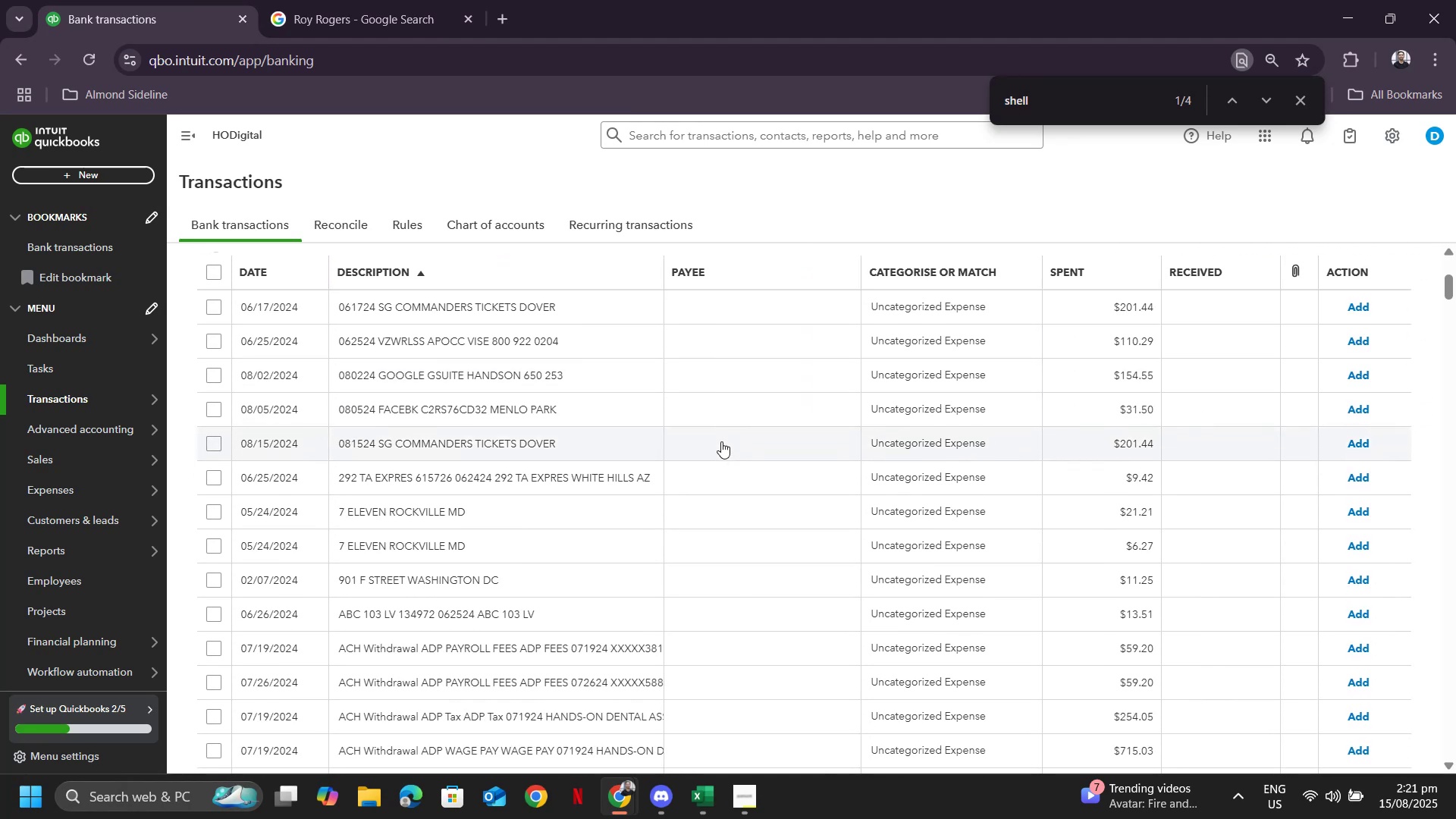 
scroll: coordinate [720, 433], scroll_direction: up, amount: 4.0
 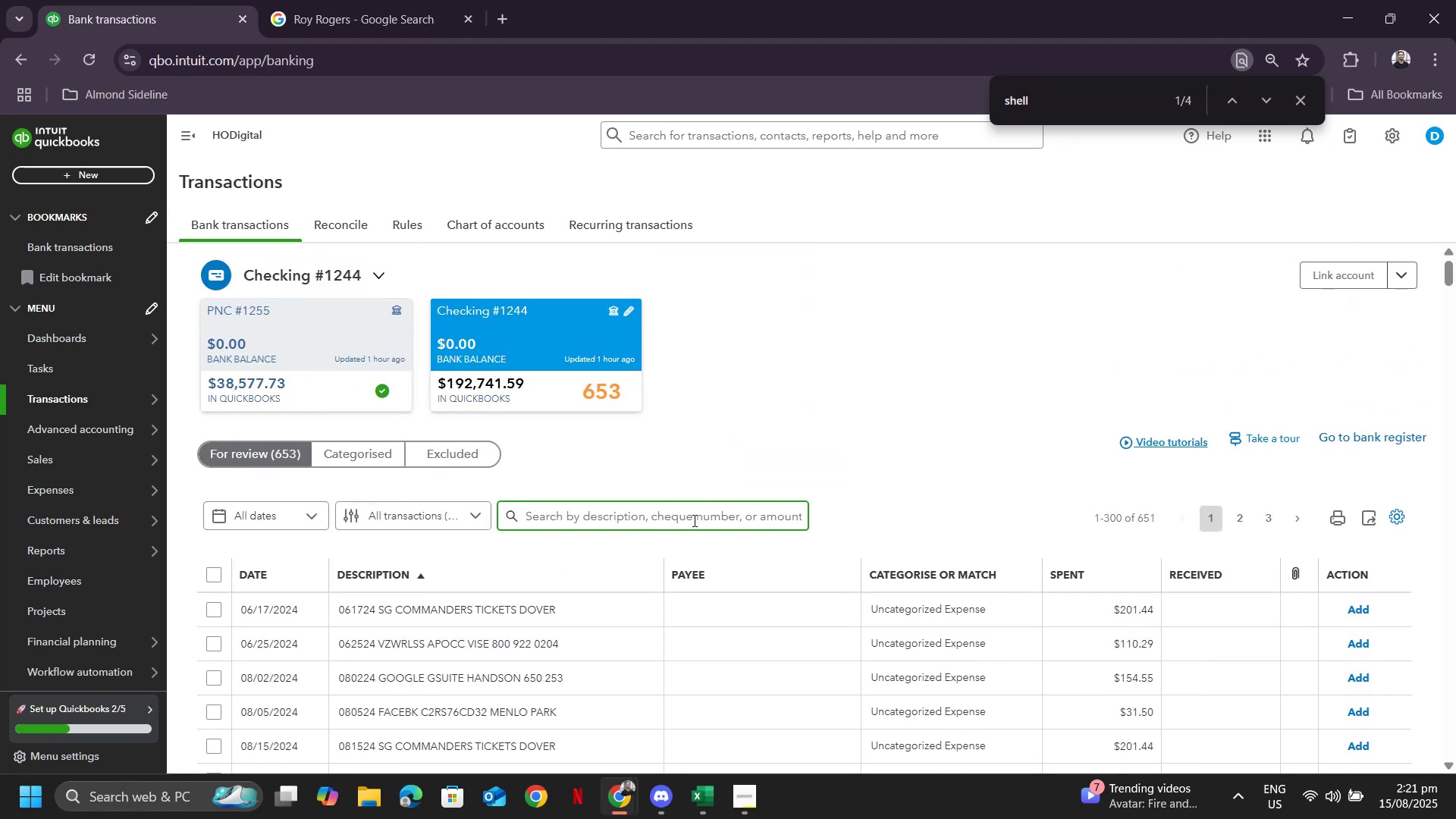 
left_click([693, 519])
 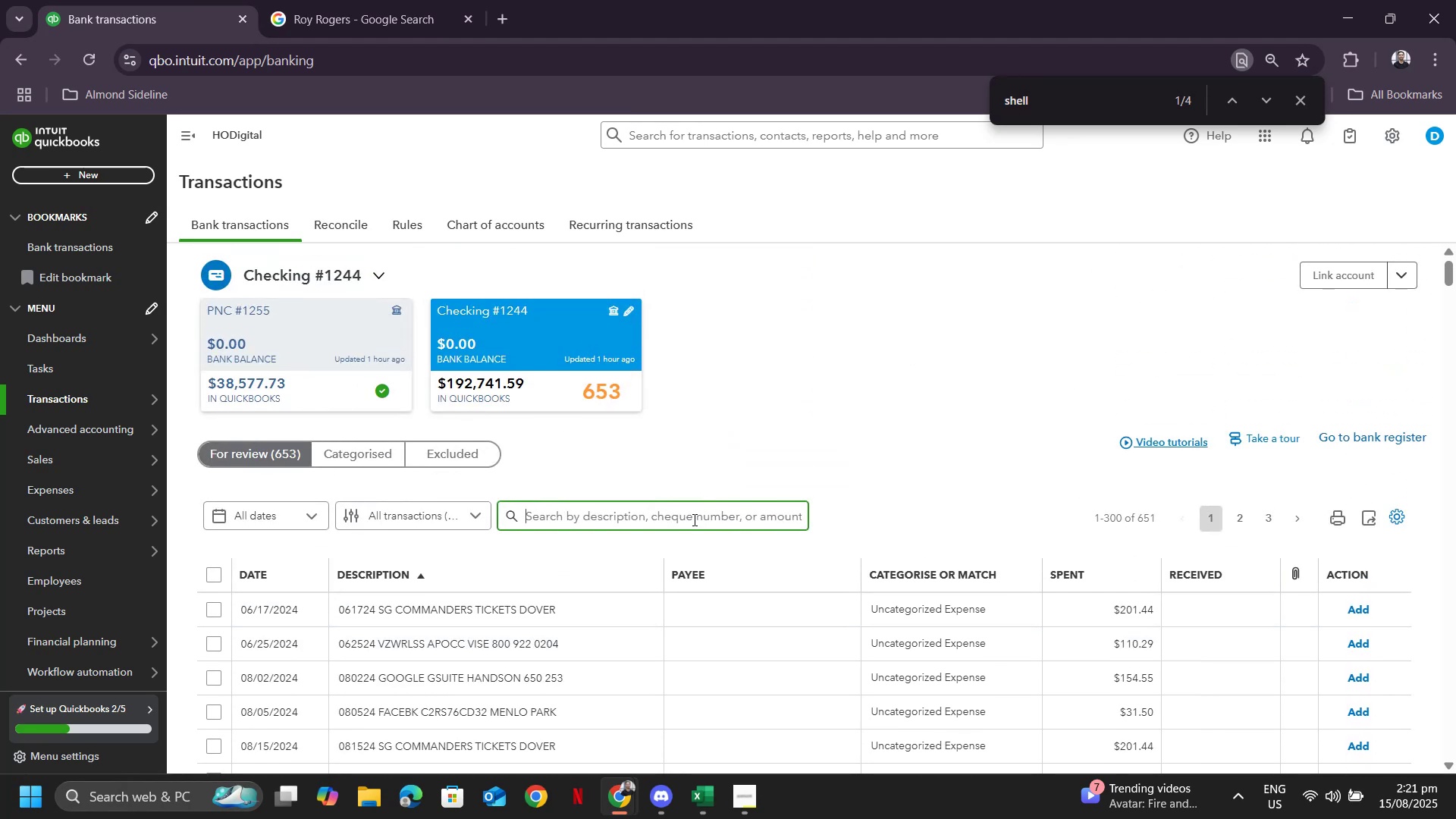 
type(suite)
 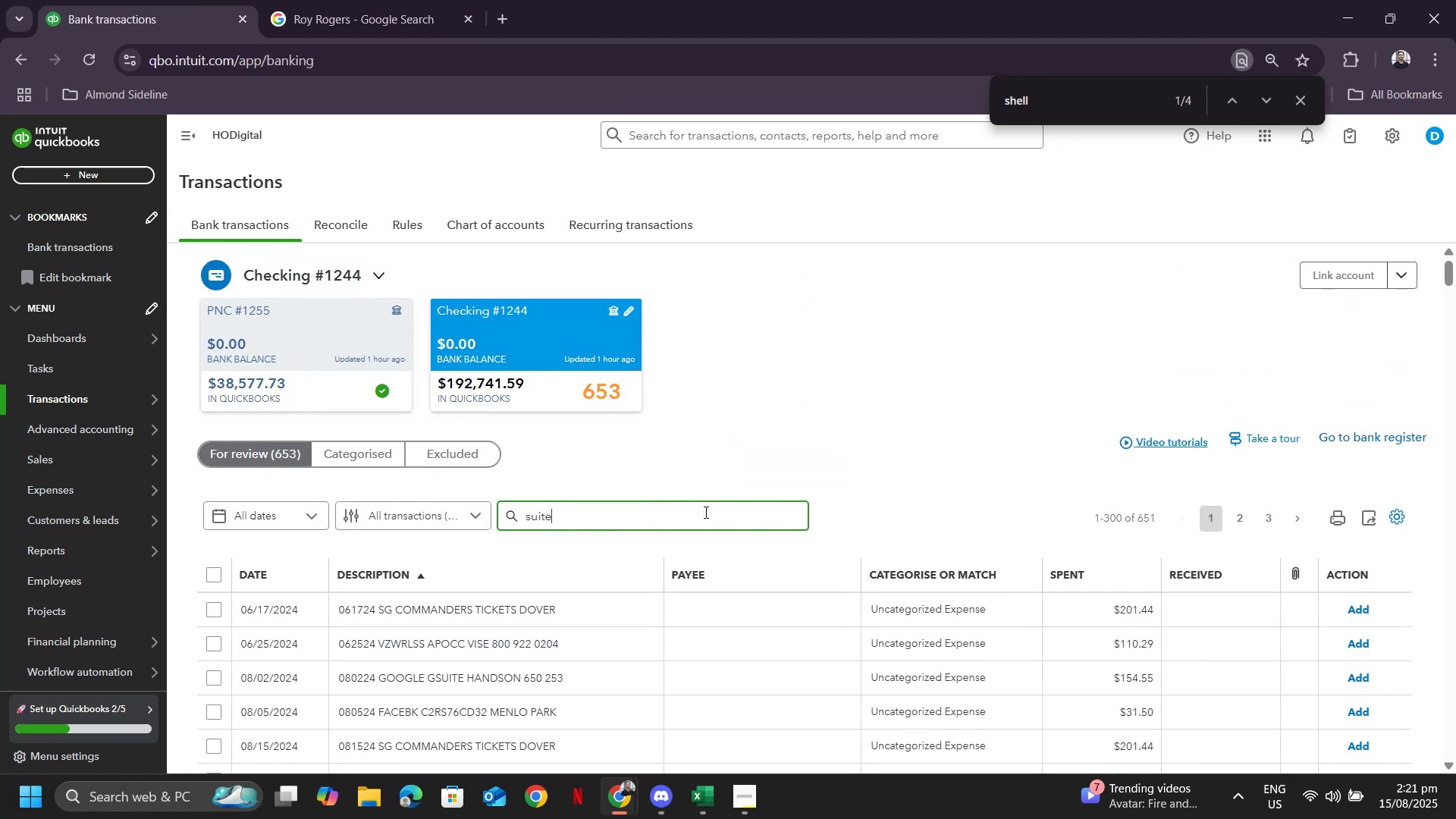 
key(Enter)
 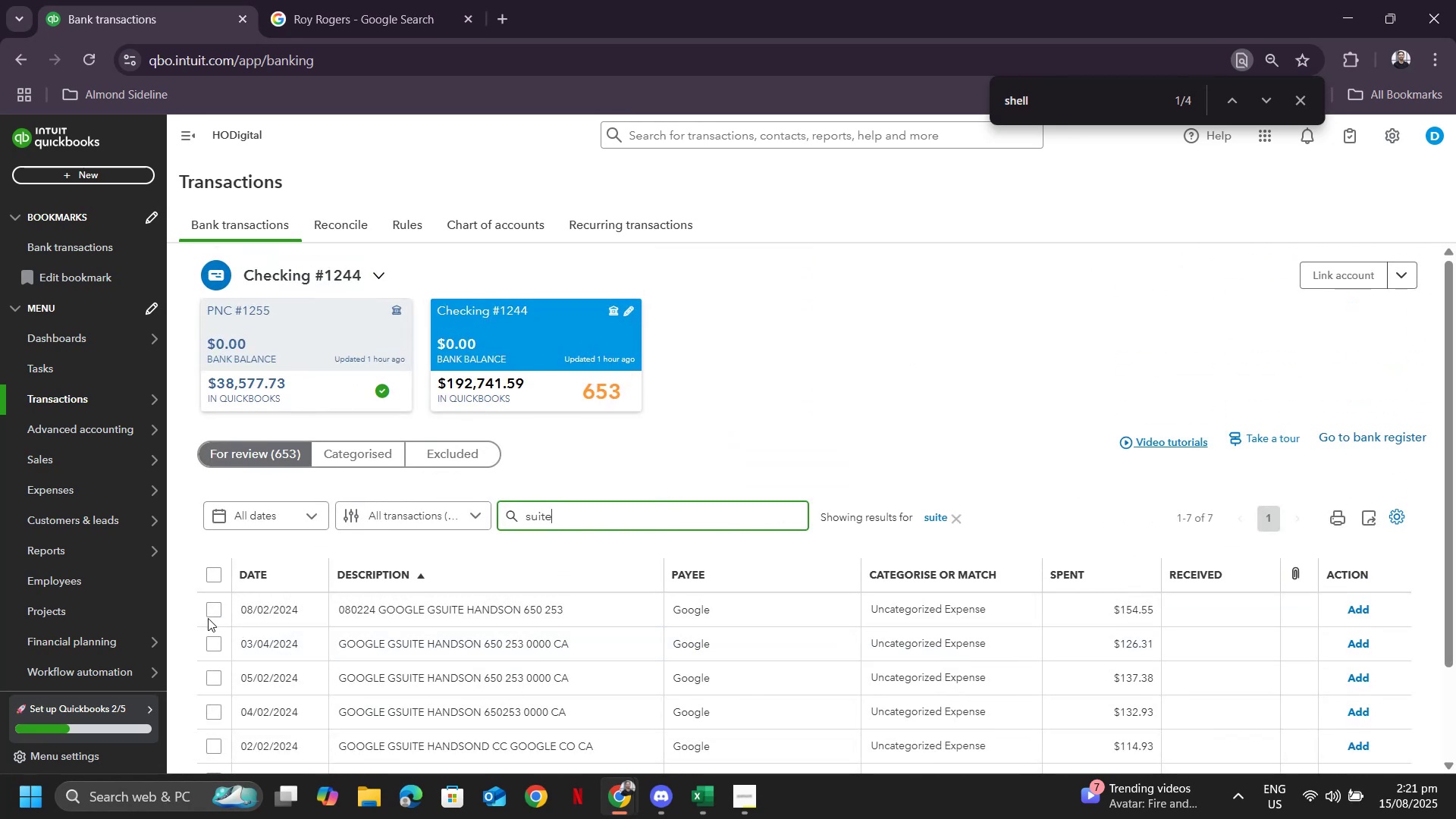 
scroll: coordinate [223, 611], scroll_direction: down, amount: 4.0
 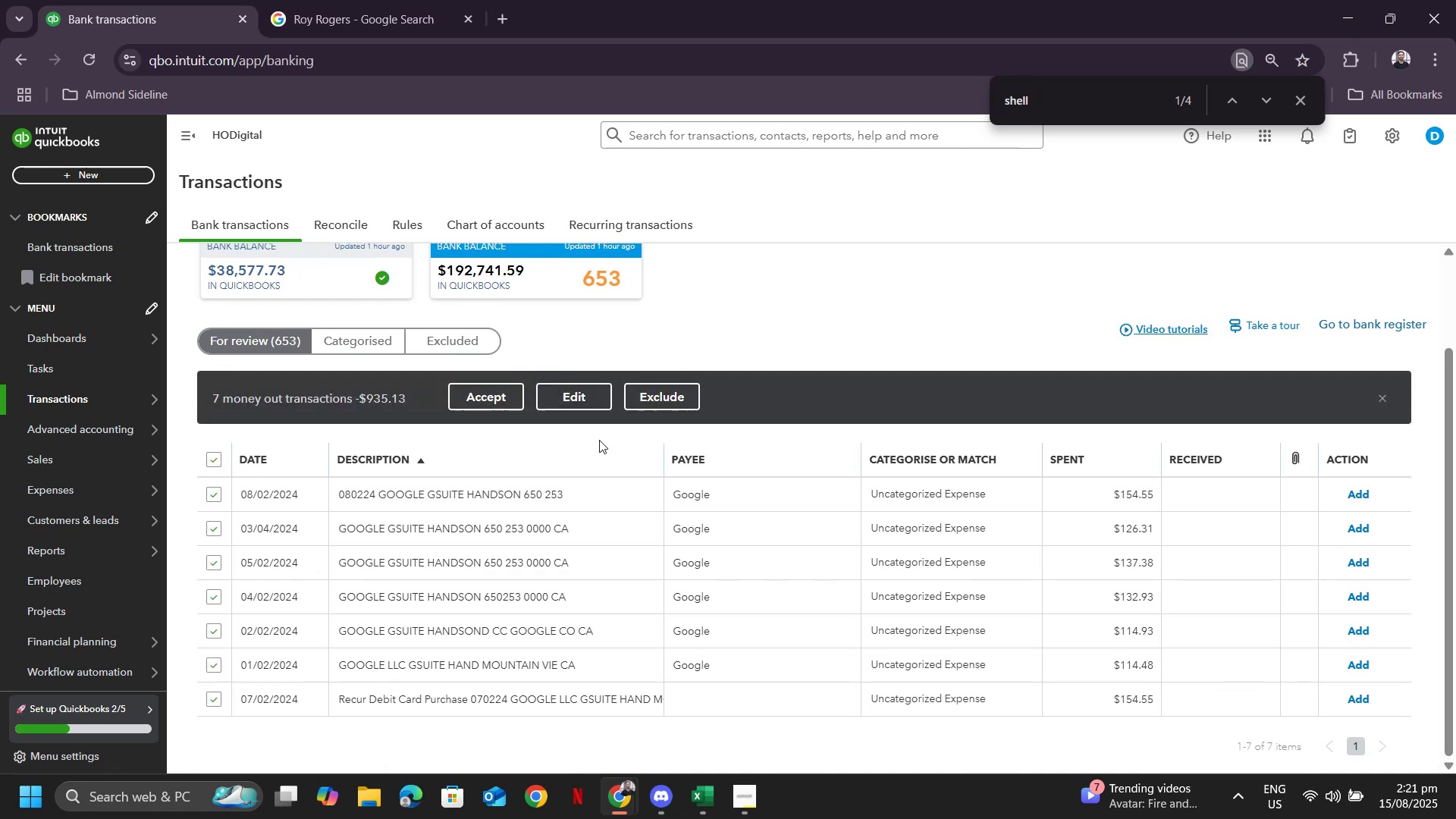 
wait(5.48)
 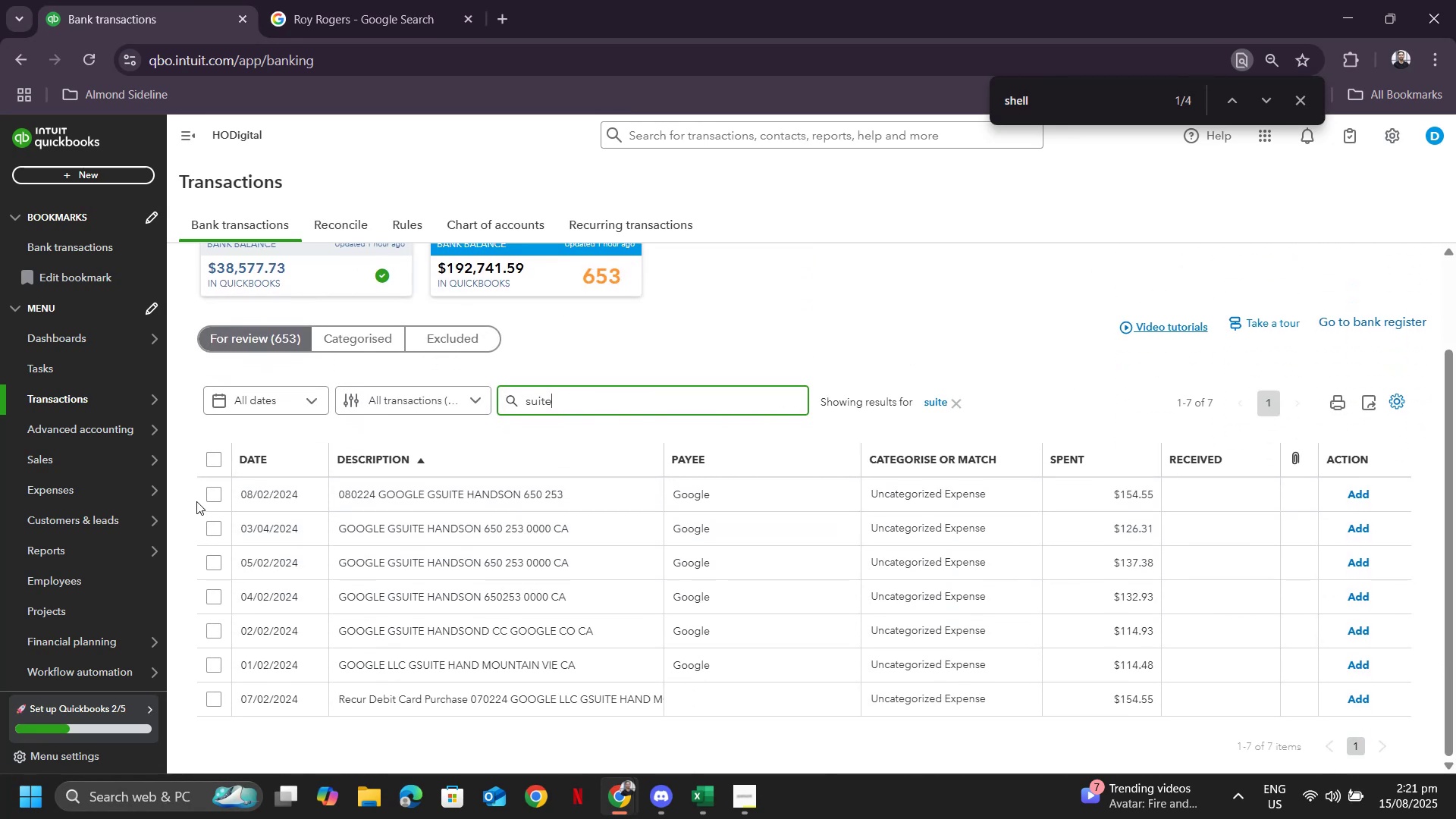 
left_click([533, 460])
 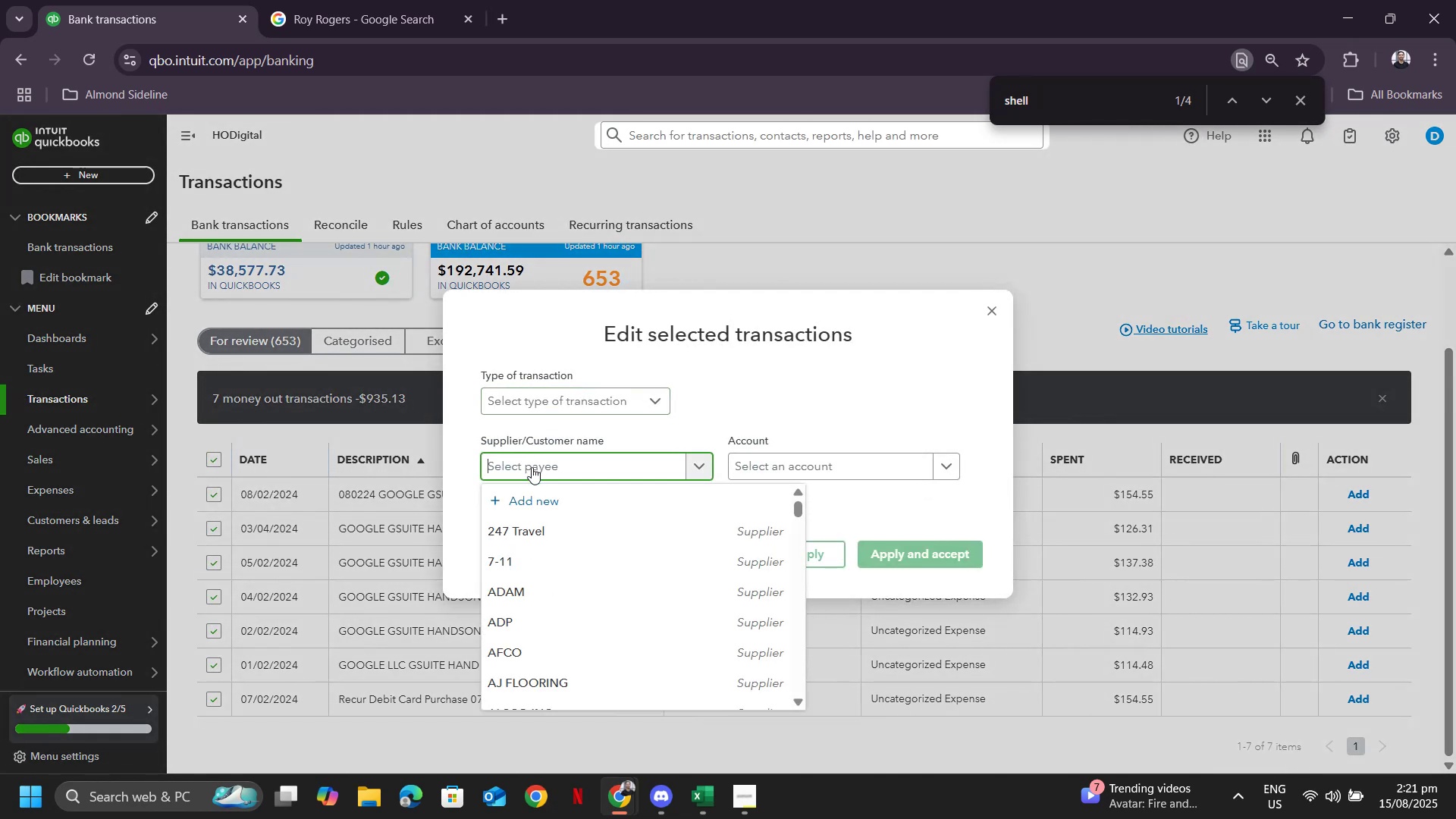 
type(google)
 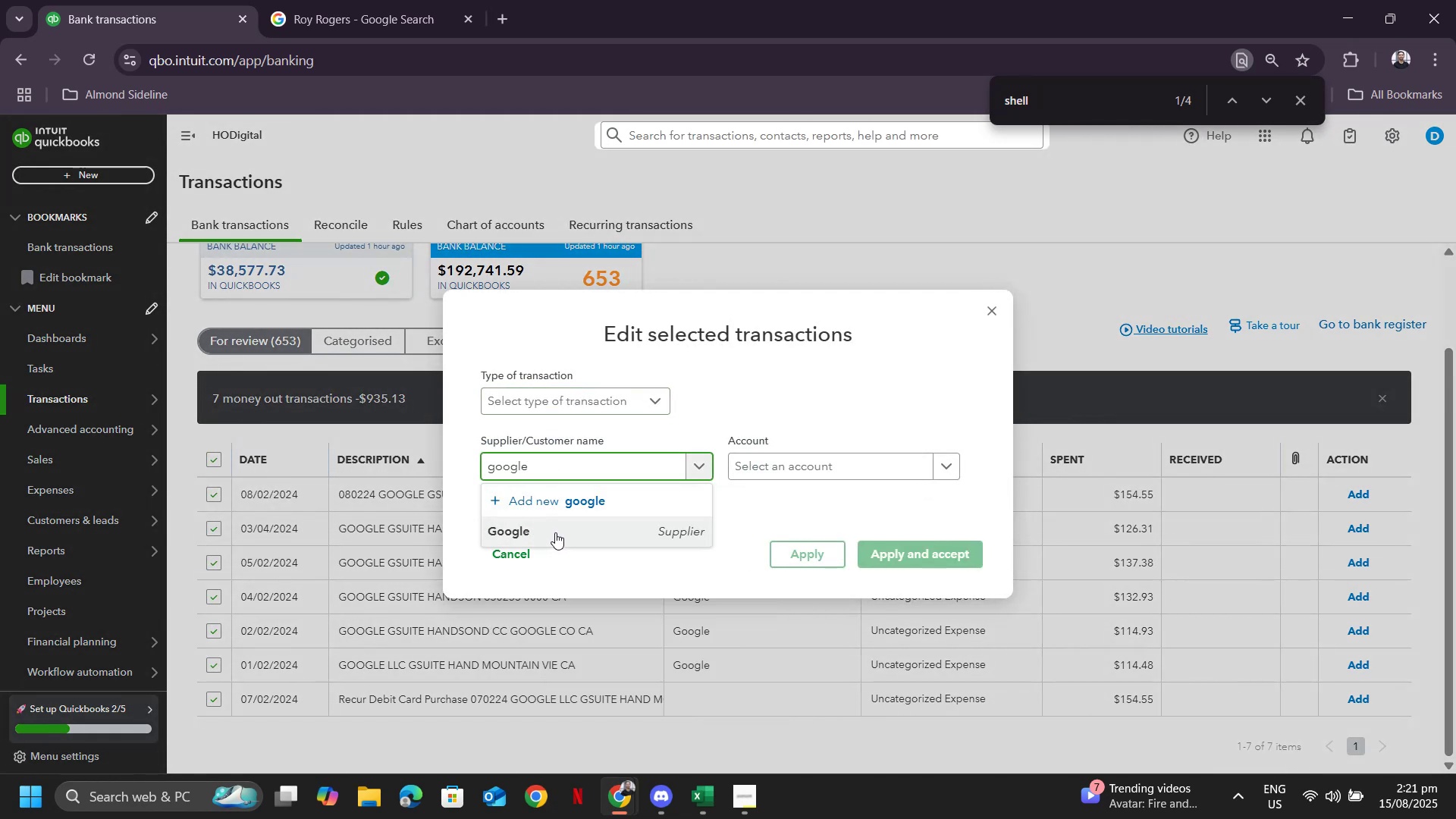 
left_click([555, 532])
 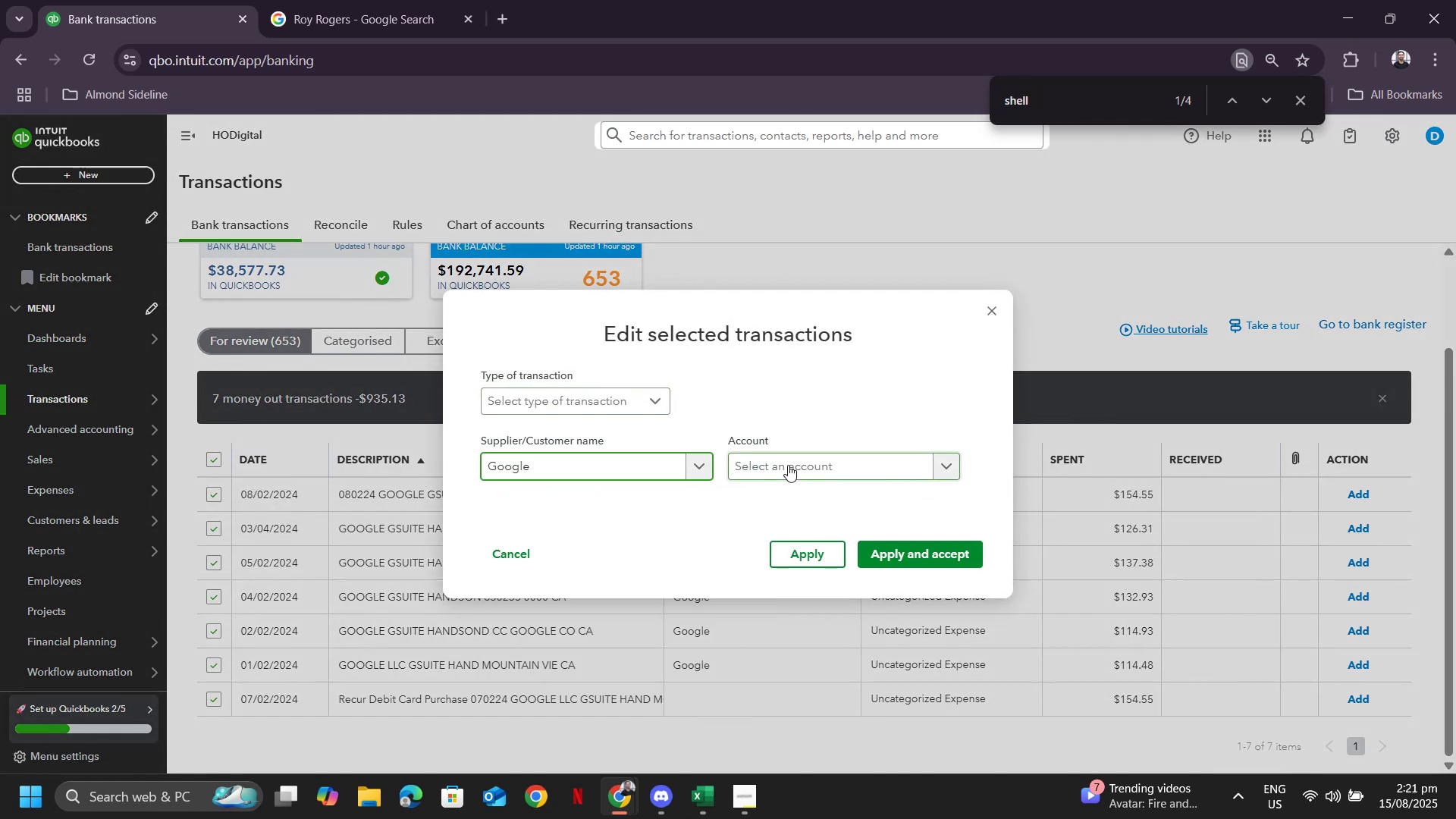 
left_click([789, 462])
 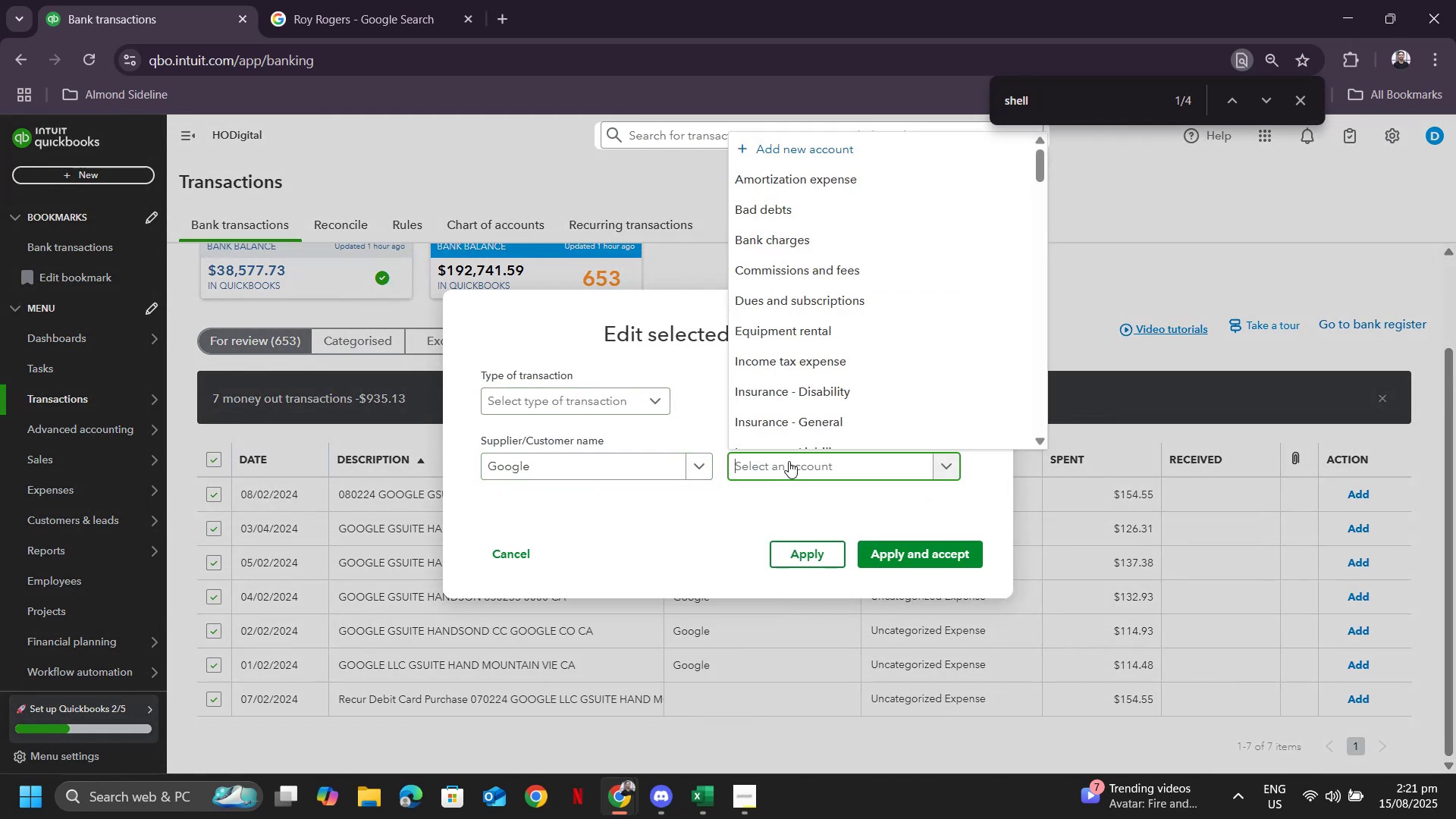 
type(dues)
 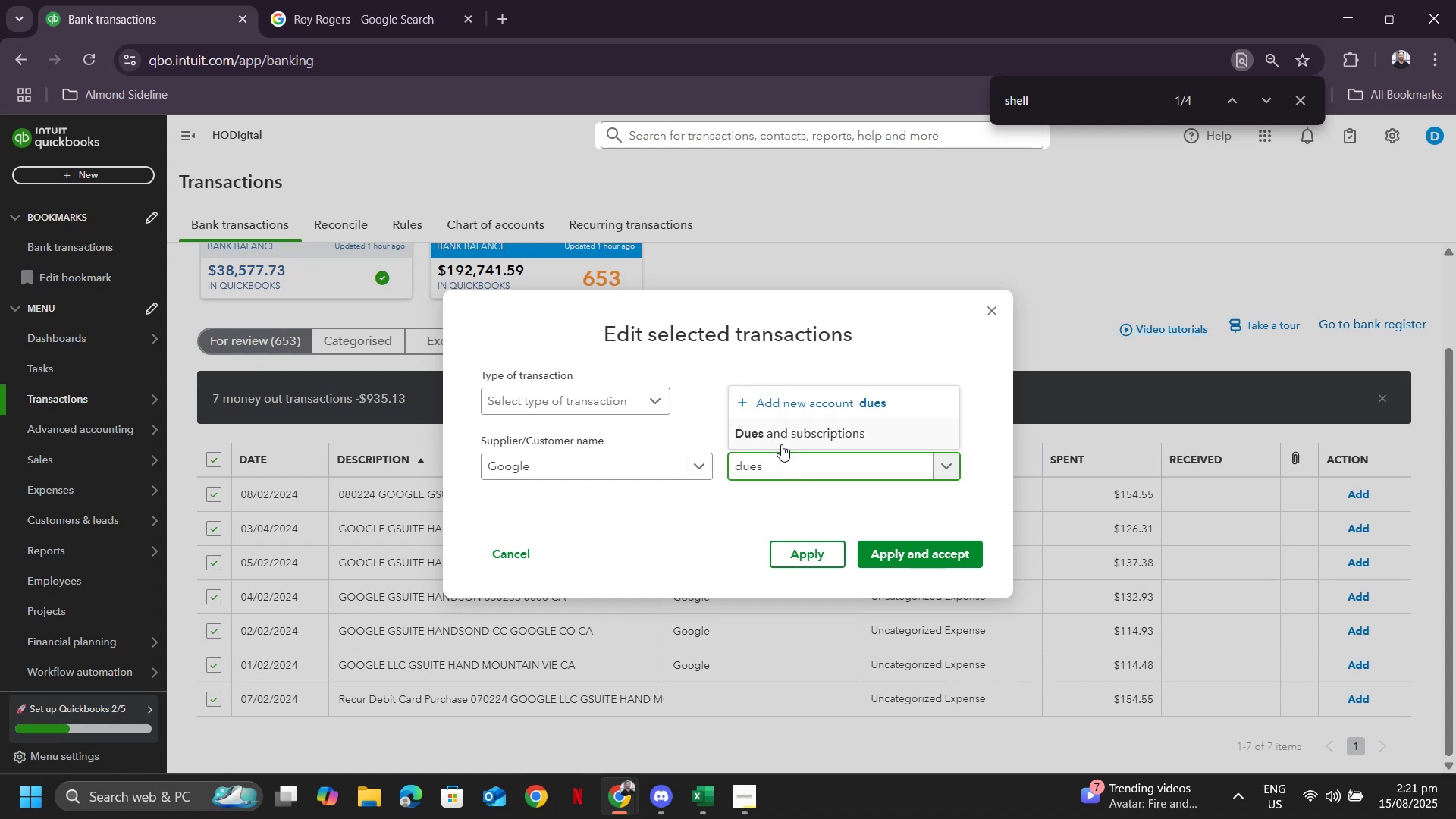 
left_click([781, 444])
 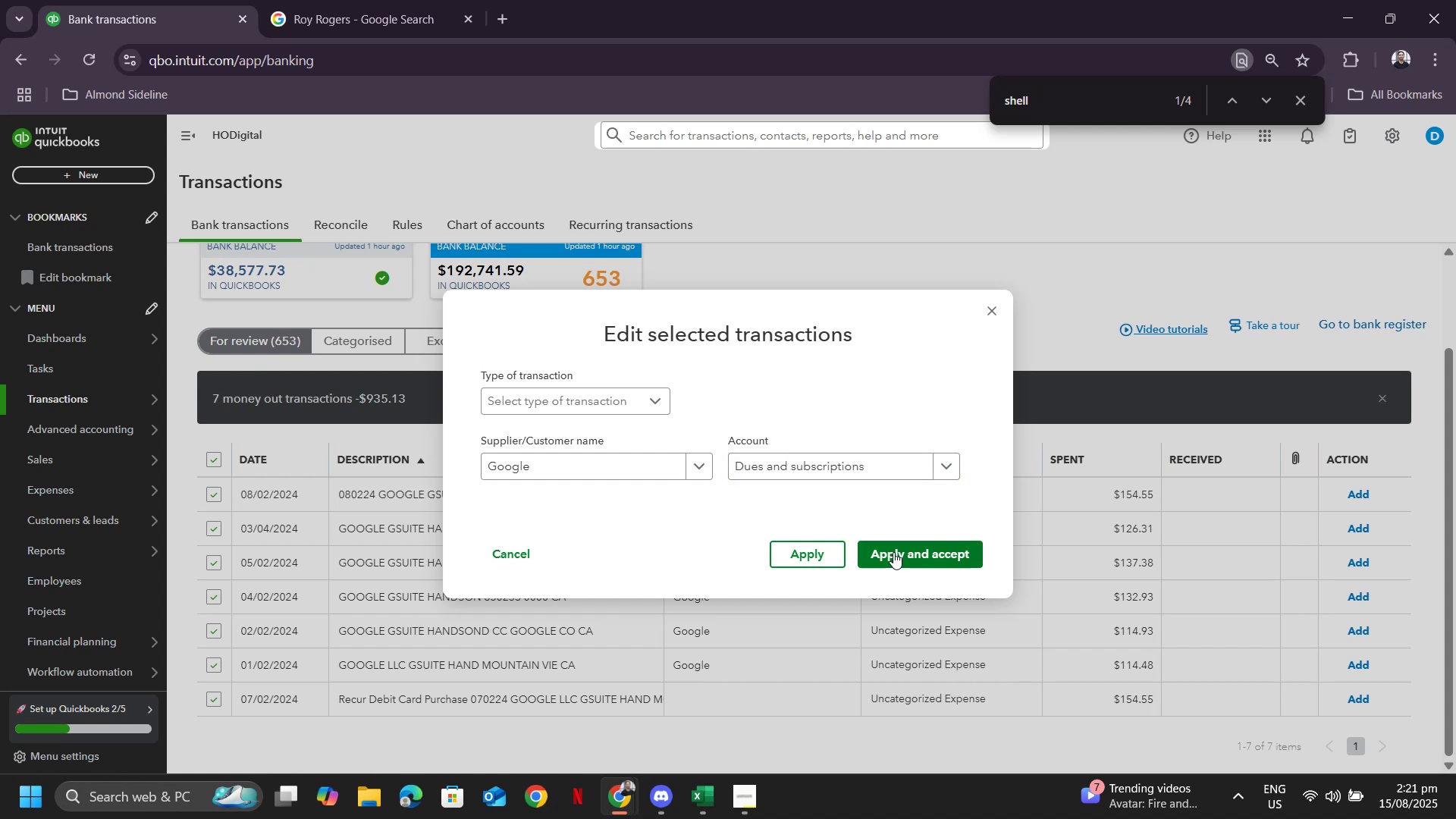 
left_click([893, 552])
 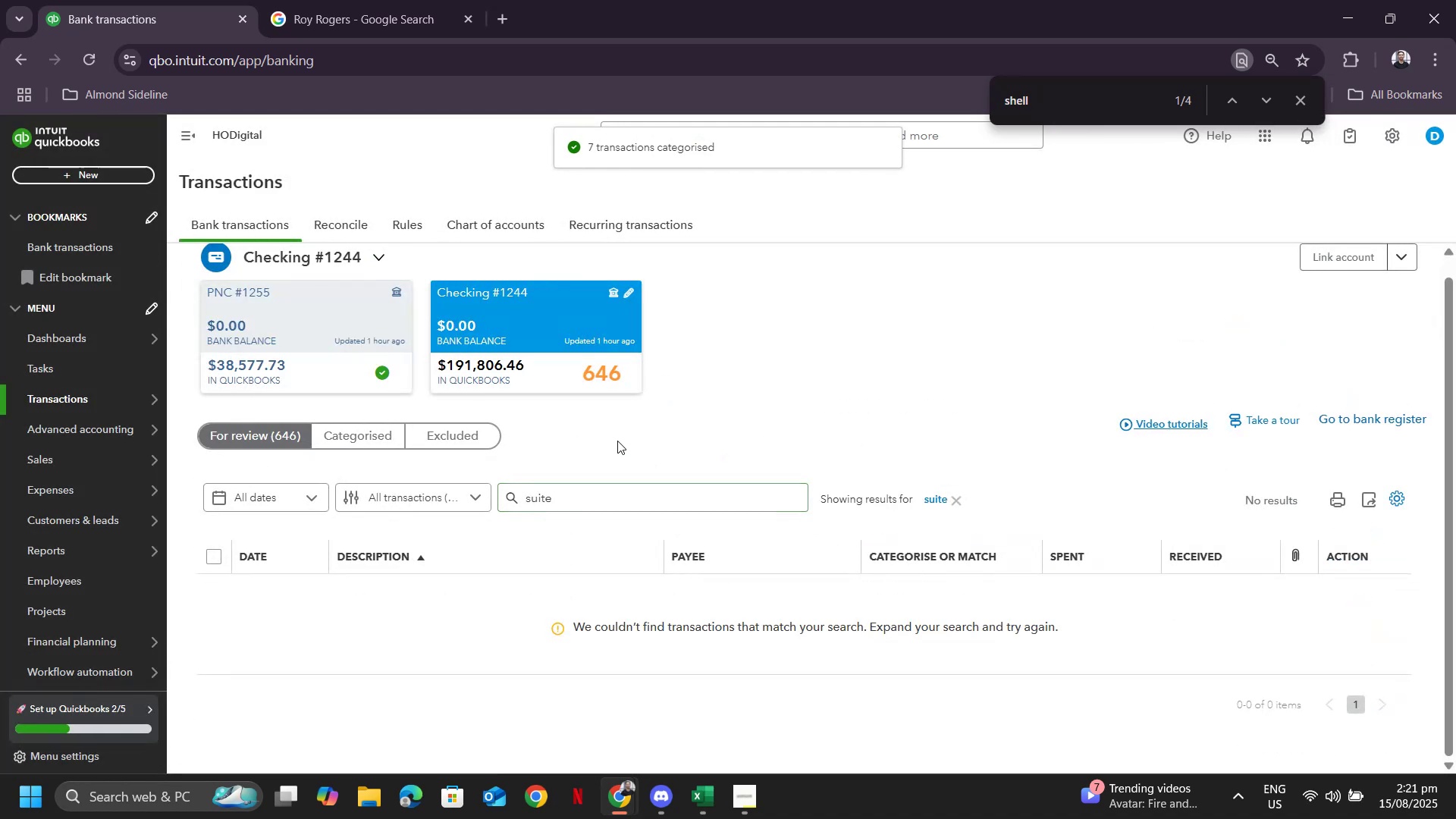 
left_click([939, 497])
 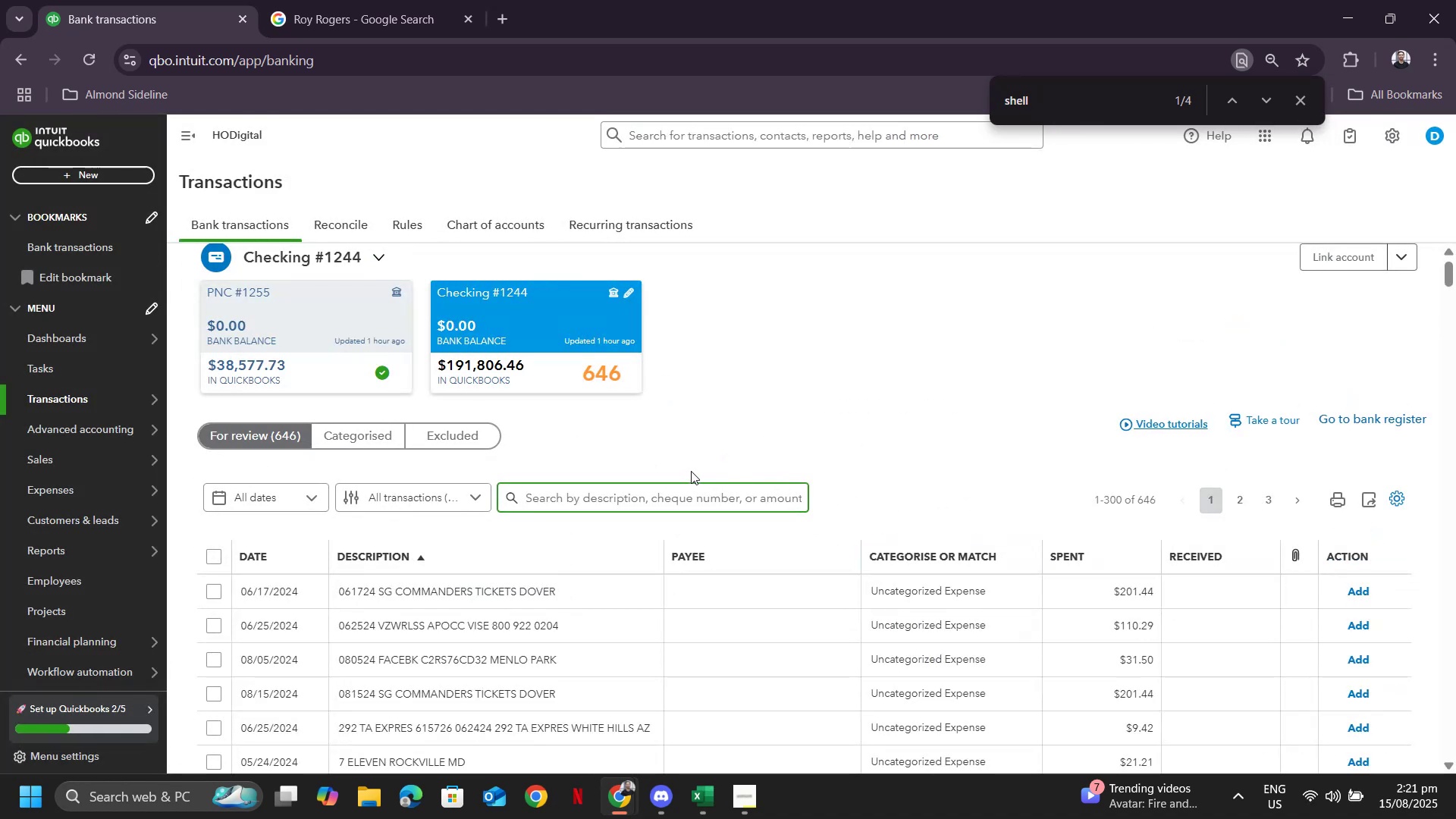 
scroll: coordinate [697, 477], scroll_direction: down, amount: 3.0
 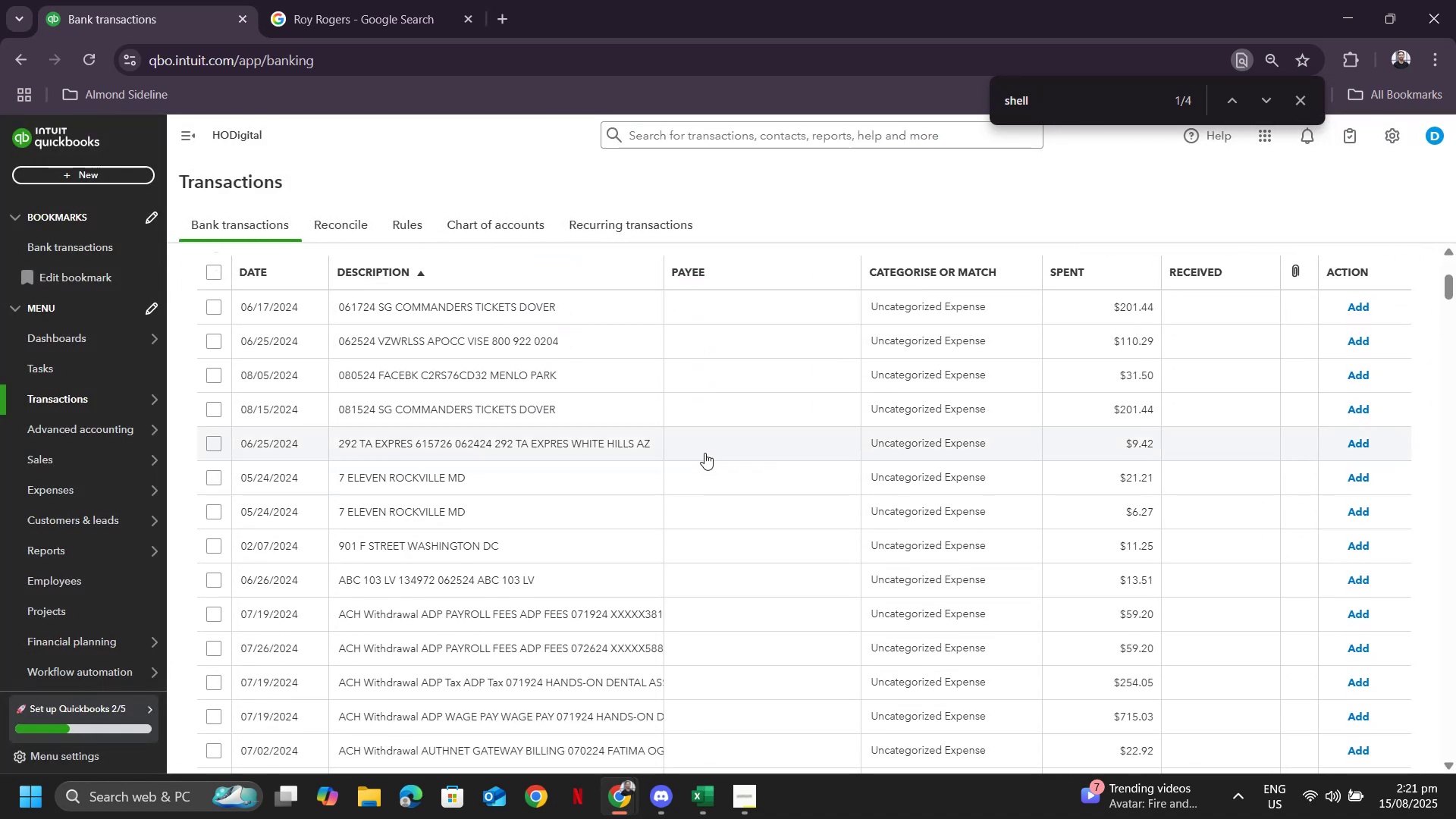 
scroll: coordinate [698, 445], scroll_direction: up, amount: 3.0
 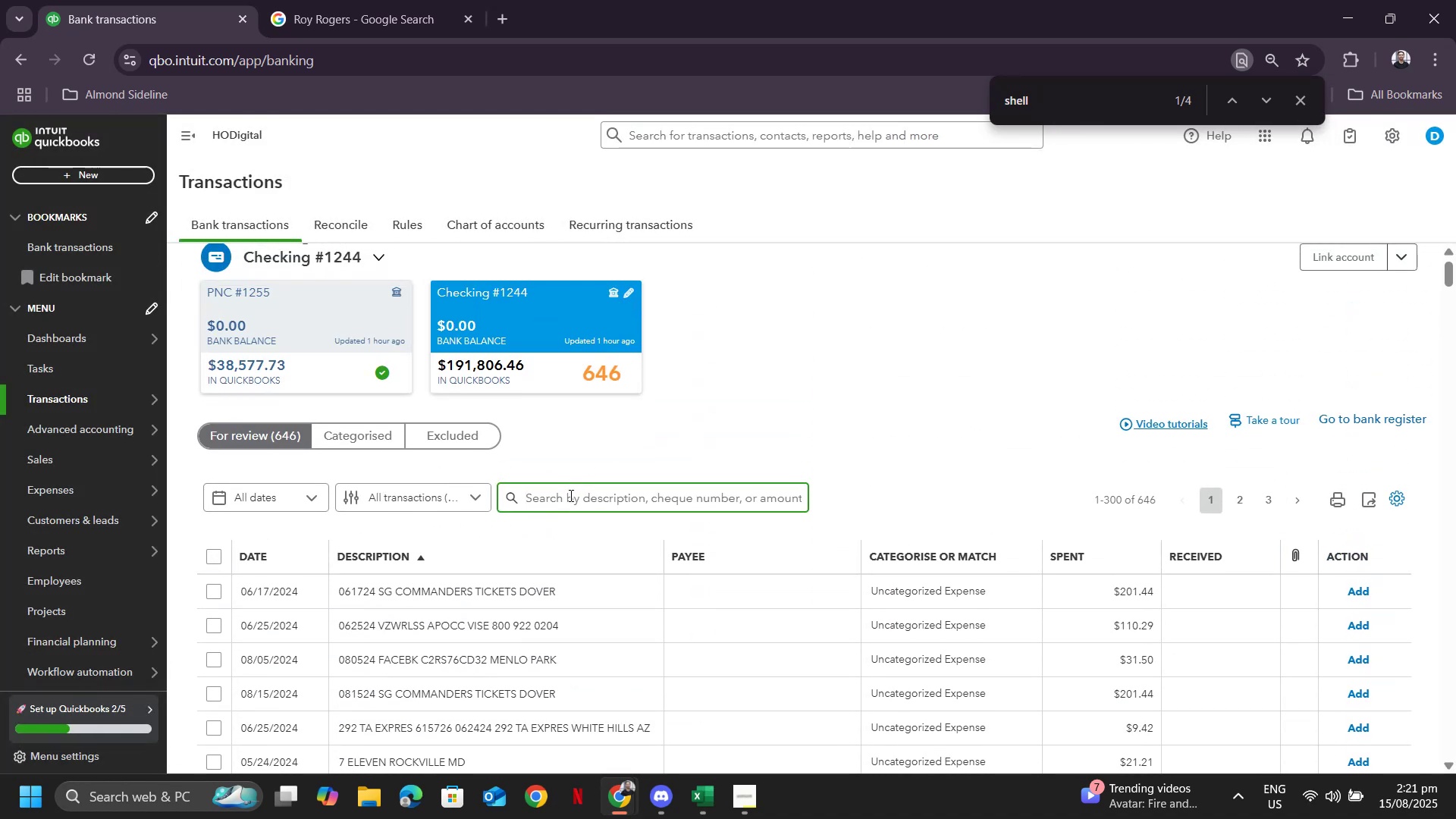 
type(eleven)
 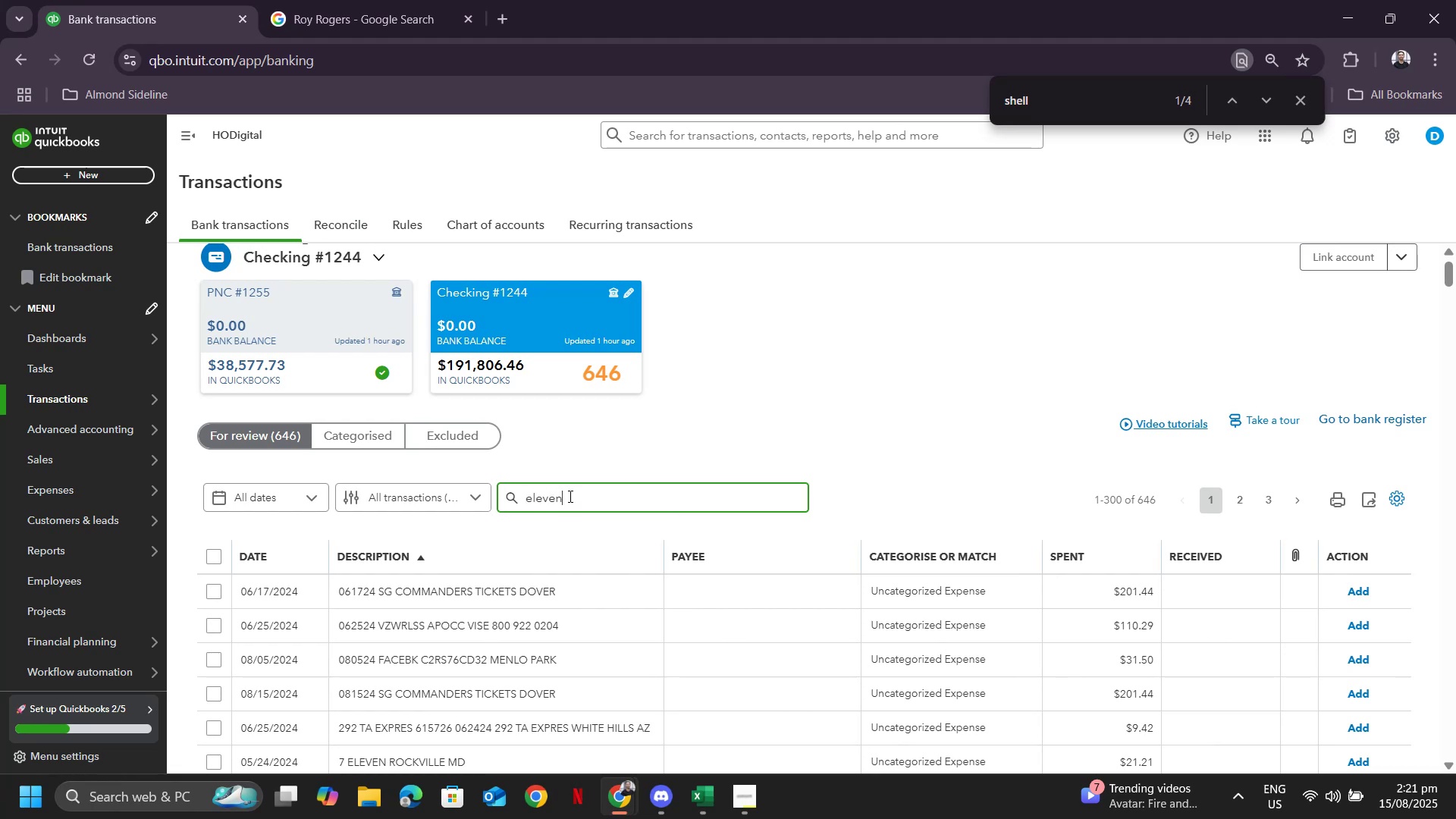 
key(Enter)
 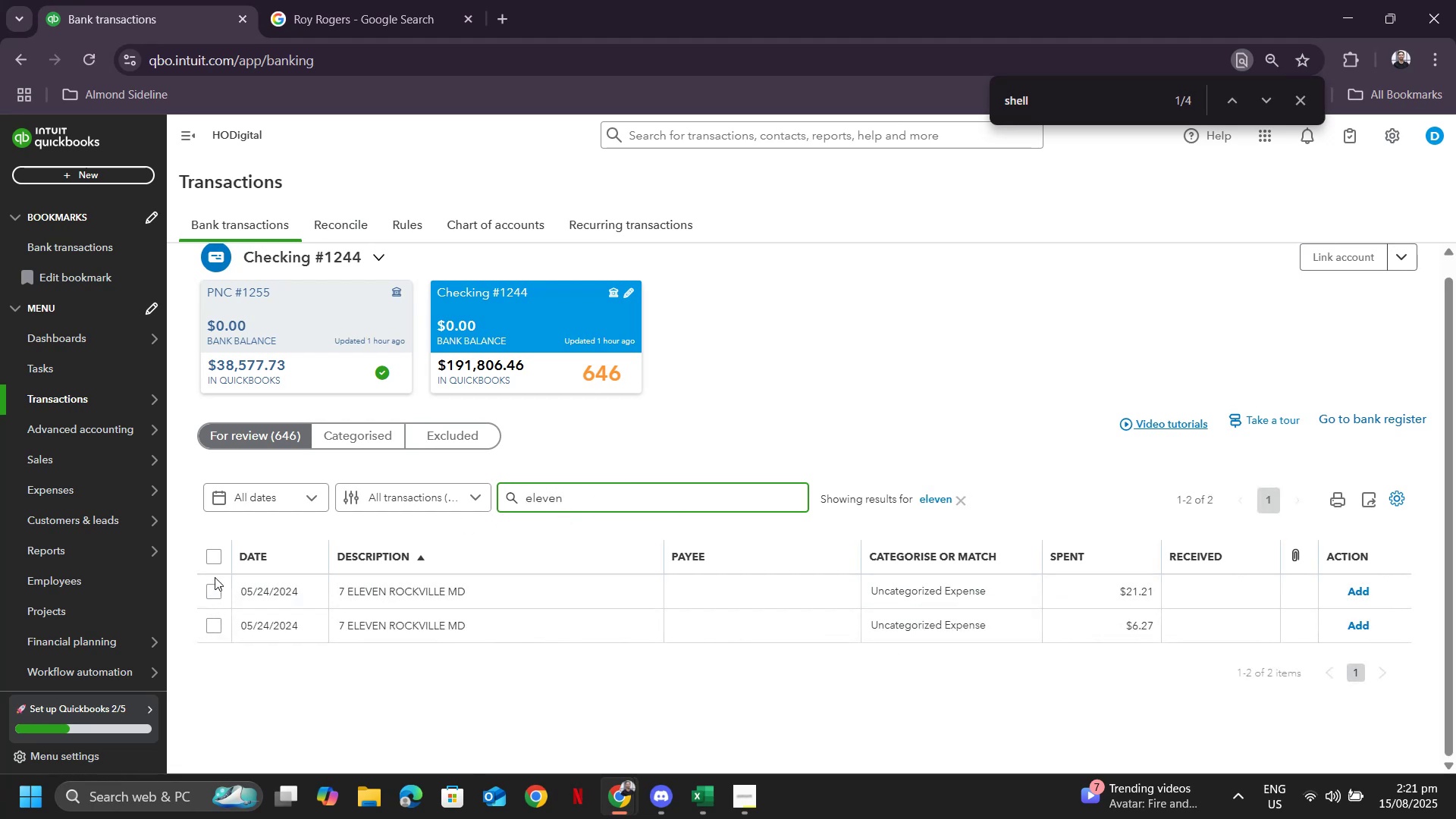 
left_click([214, 558])
 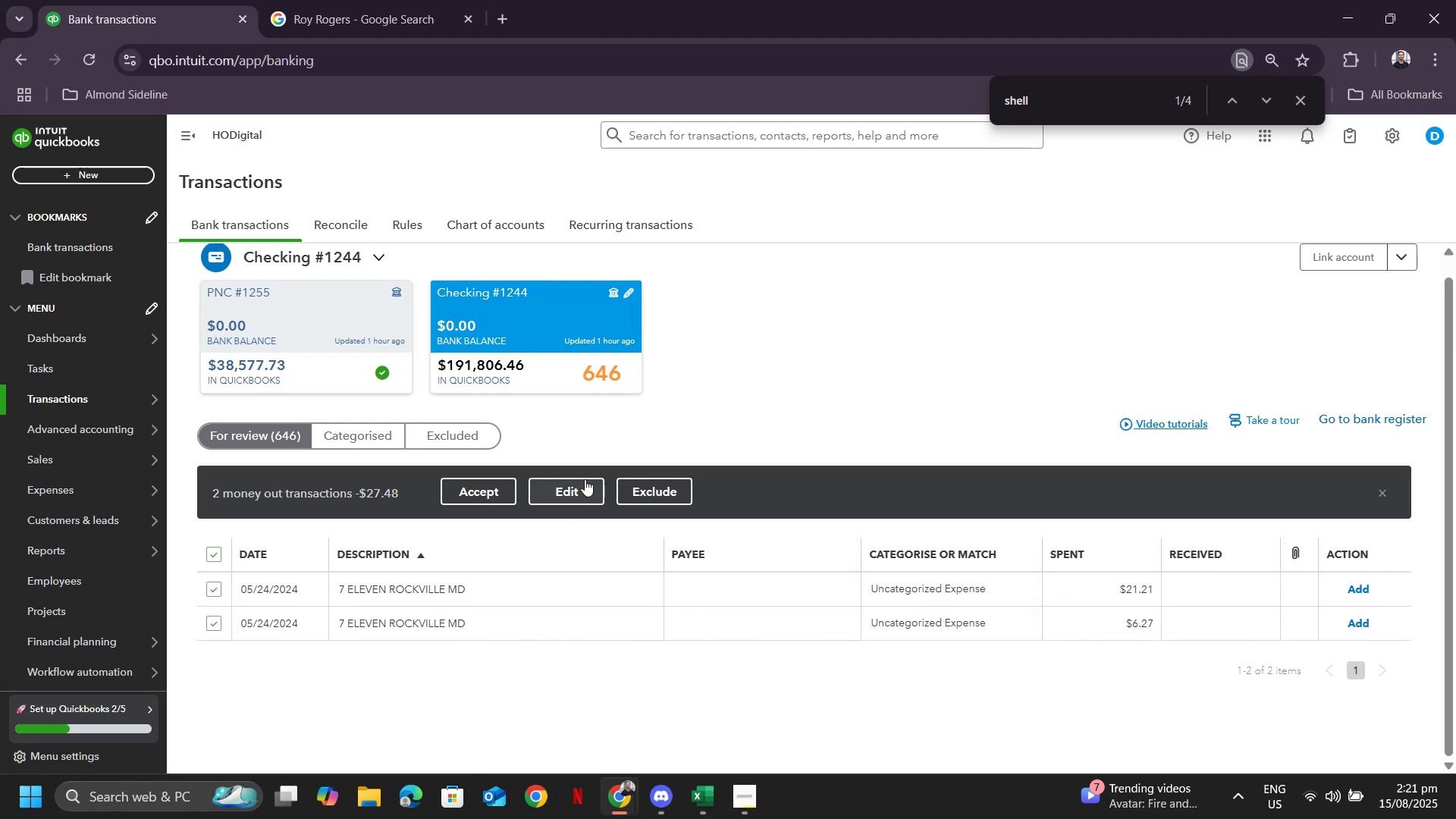 
left_click([585, 479])
 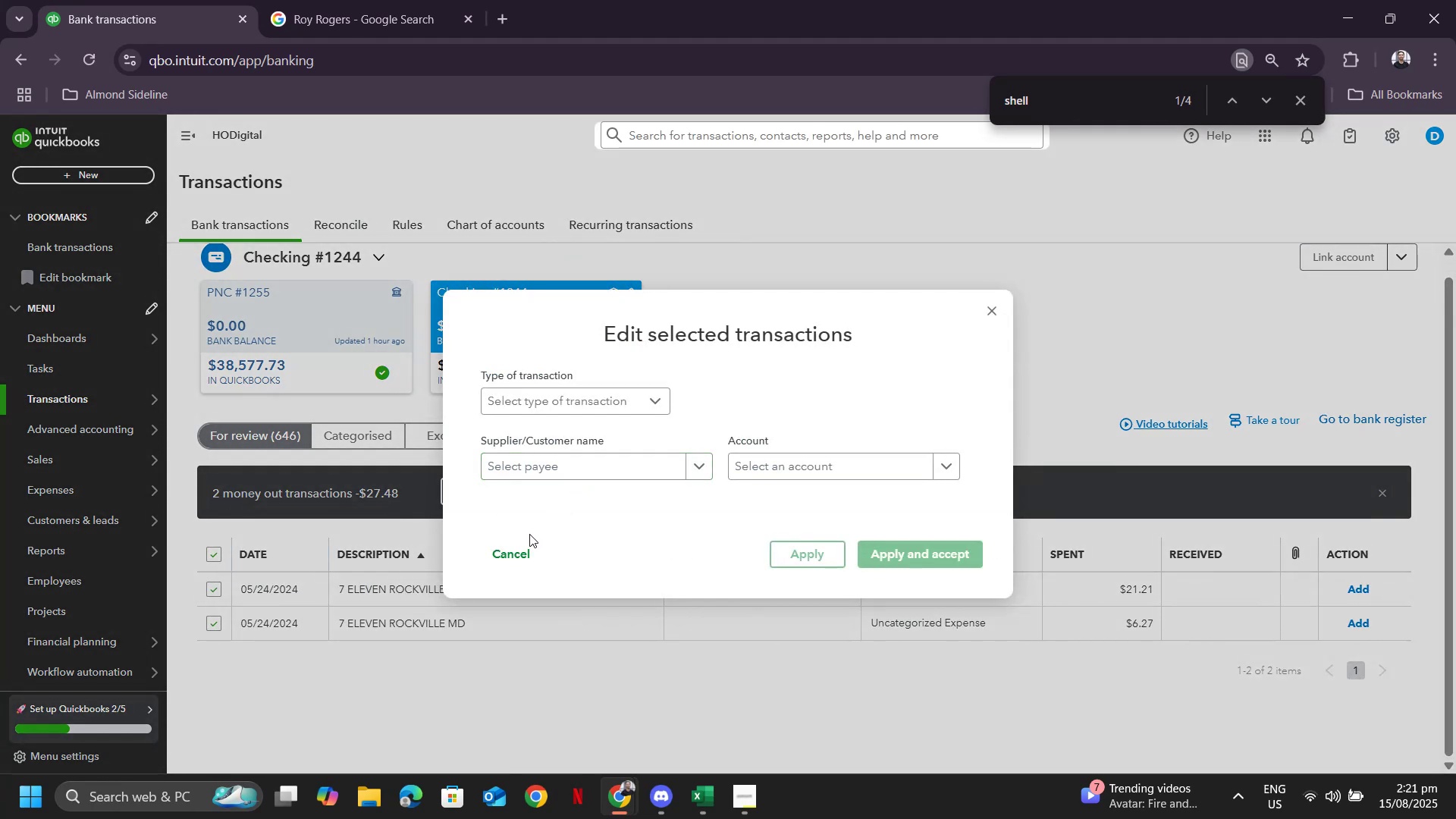 
wait(10.06)
 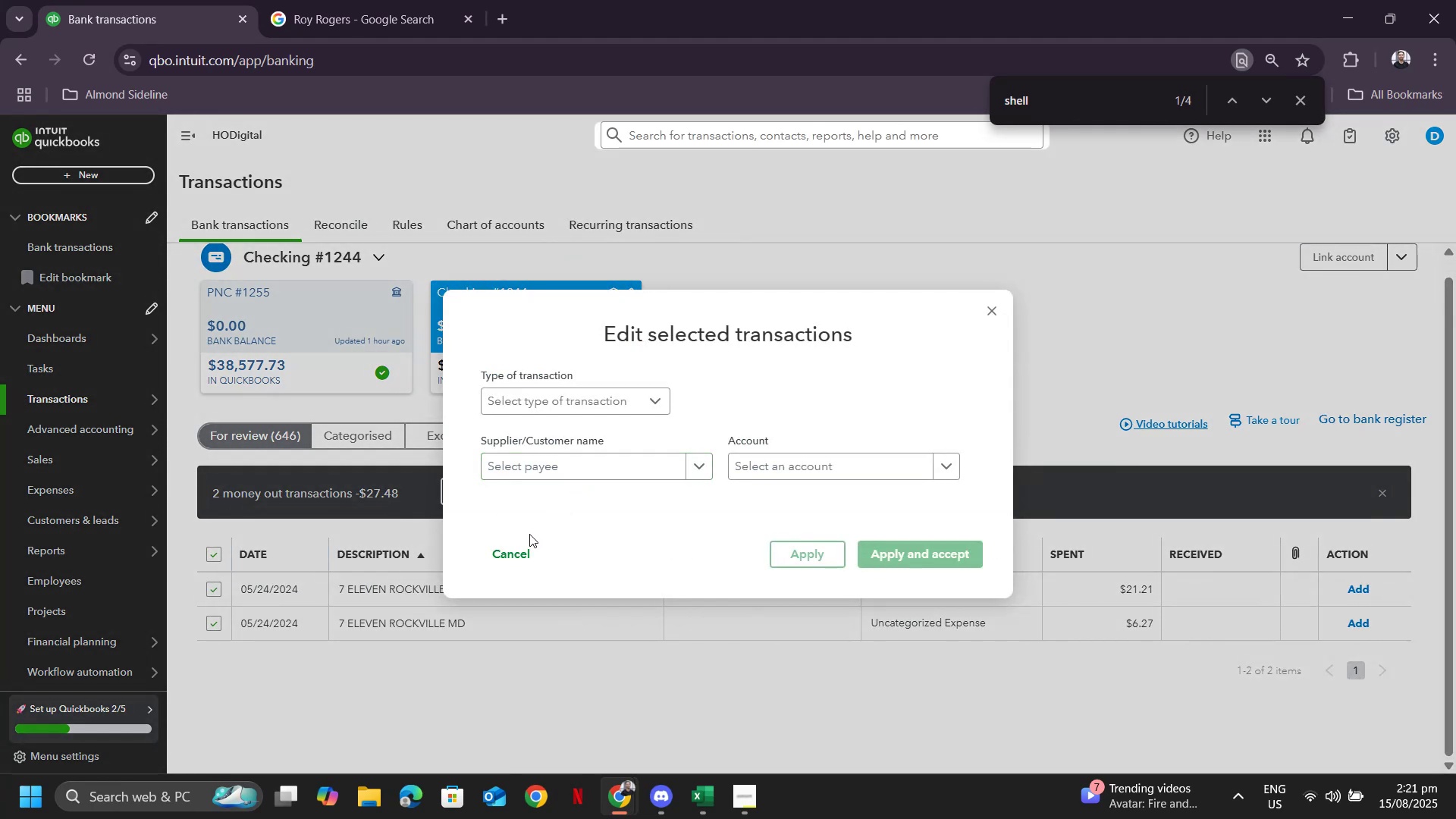 
left_click([599, 469])
 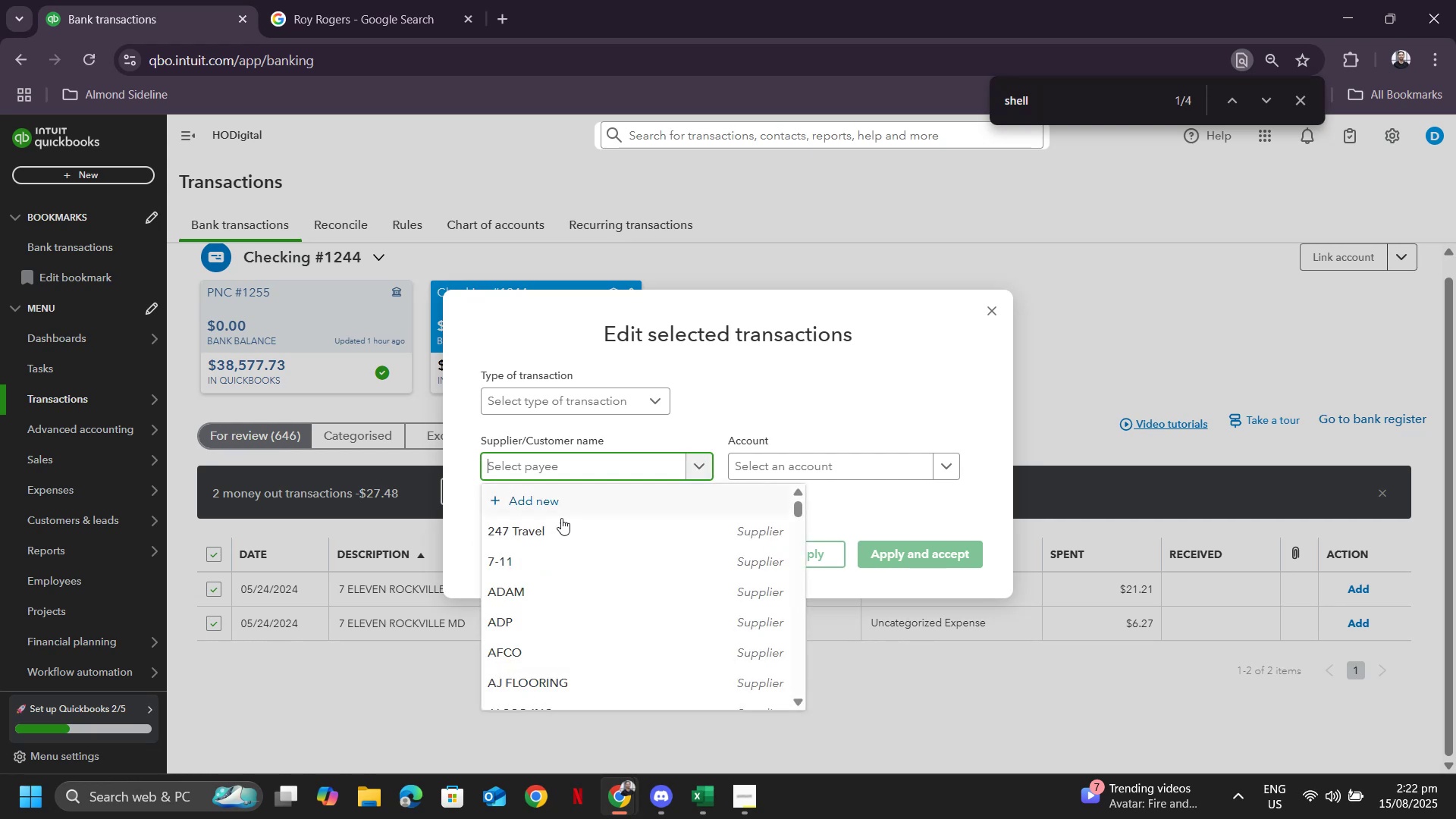 
left_click([531, 554])
 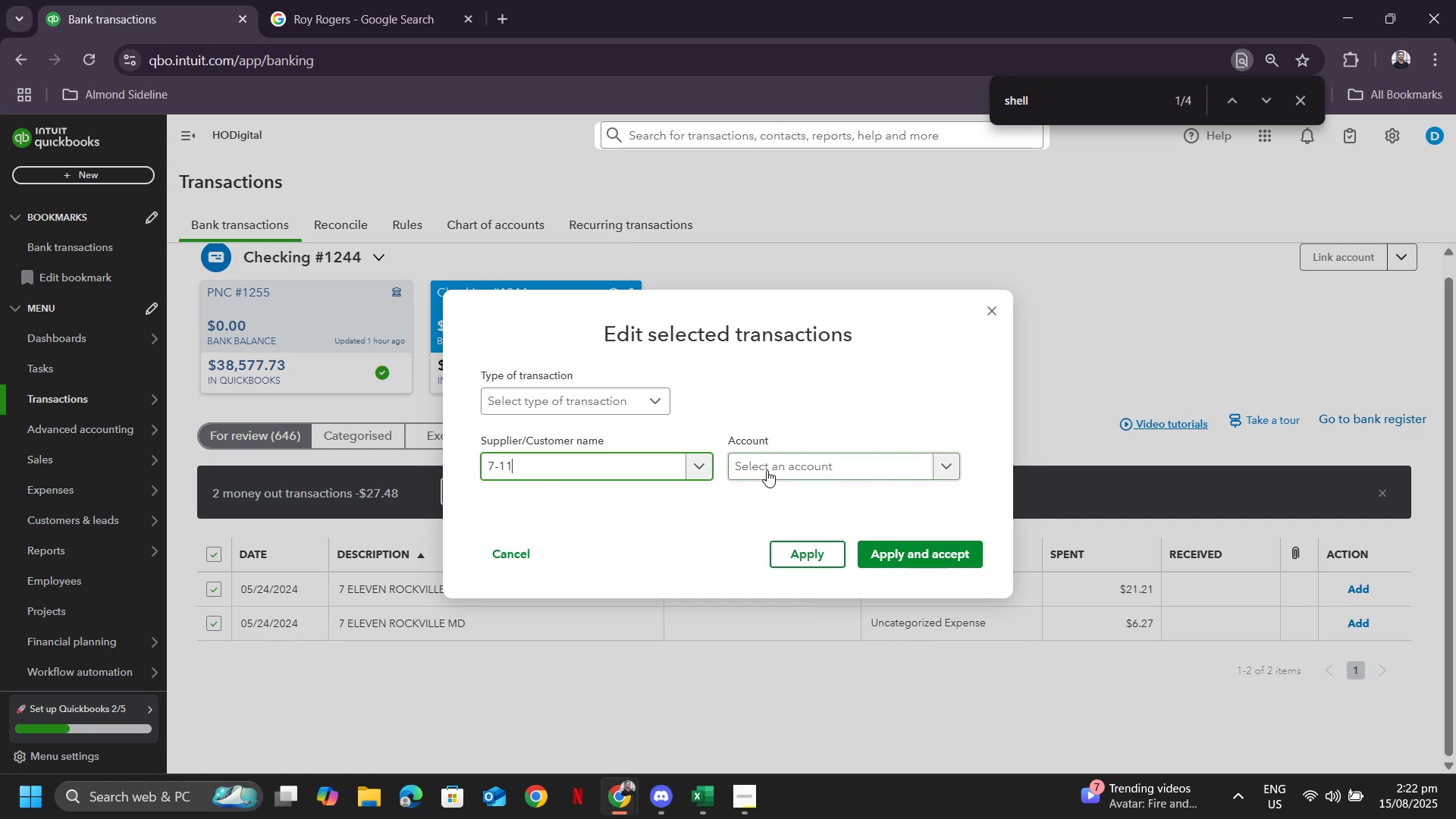 
left_click([767, 470])
 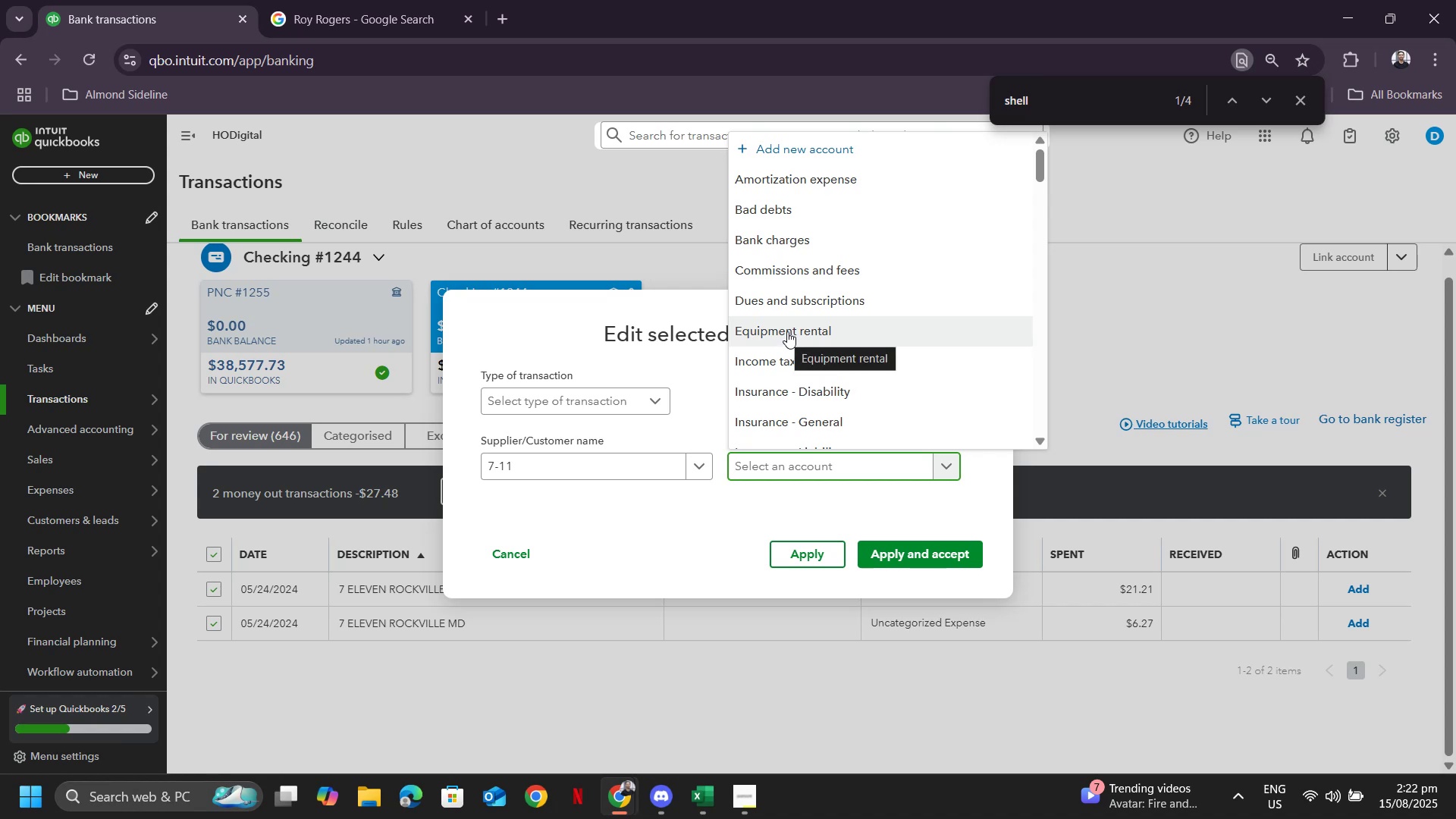 
type(suppli)
 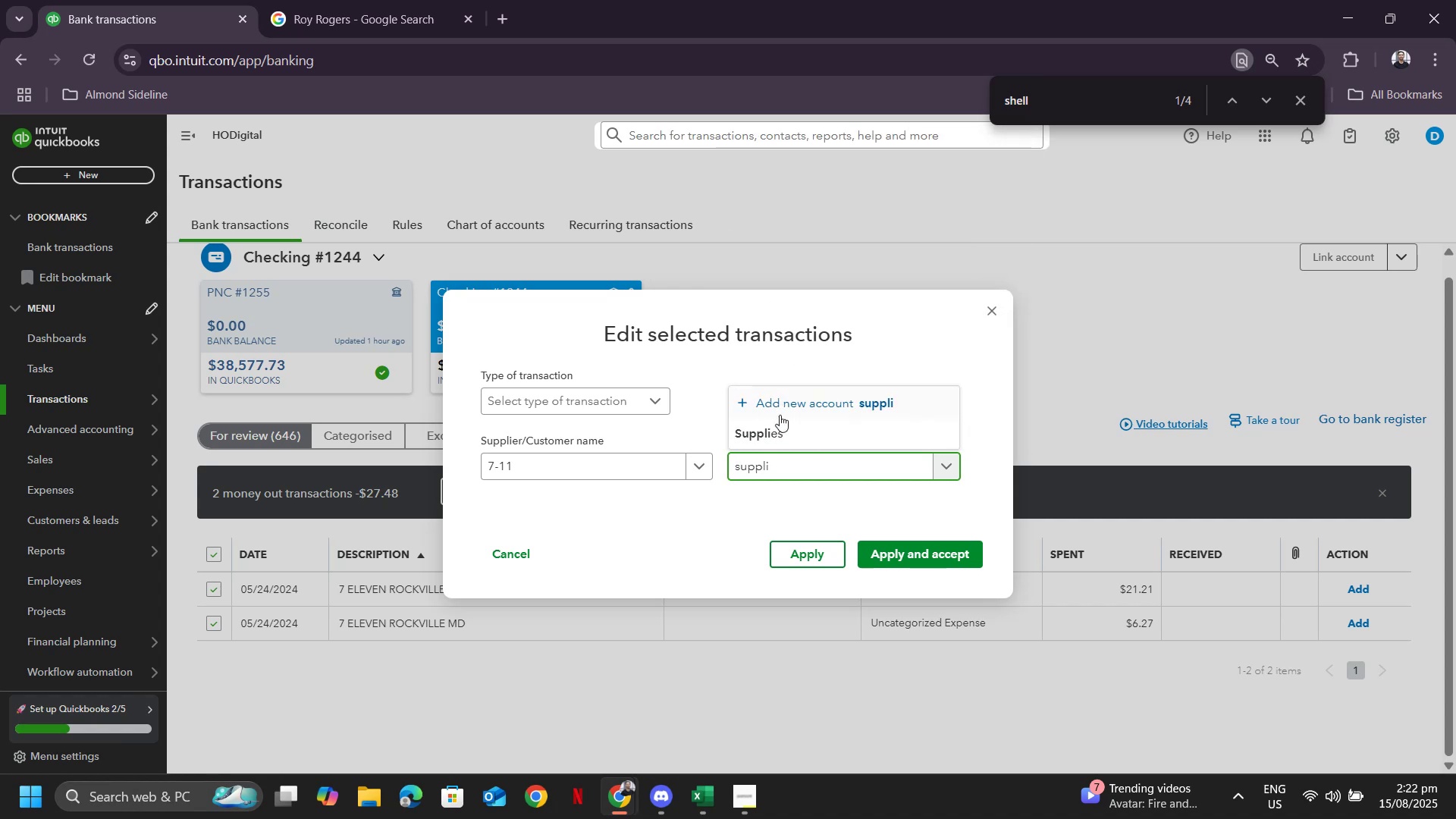 
left_click([779, 435])
 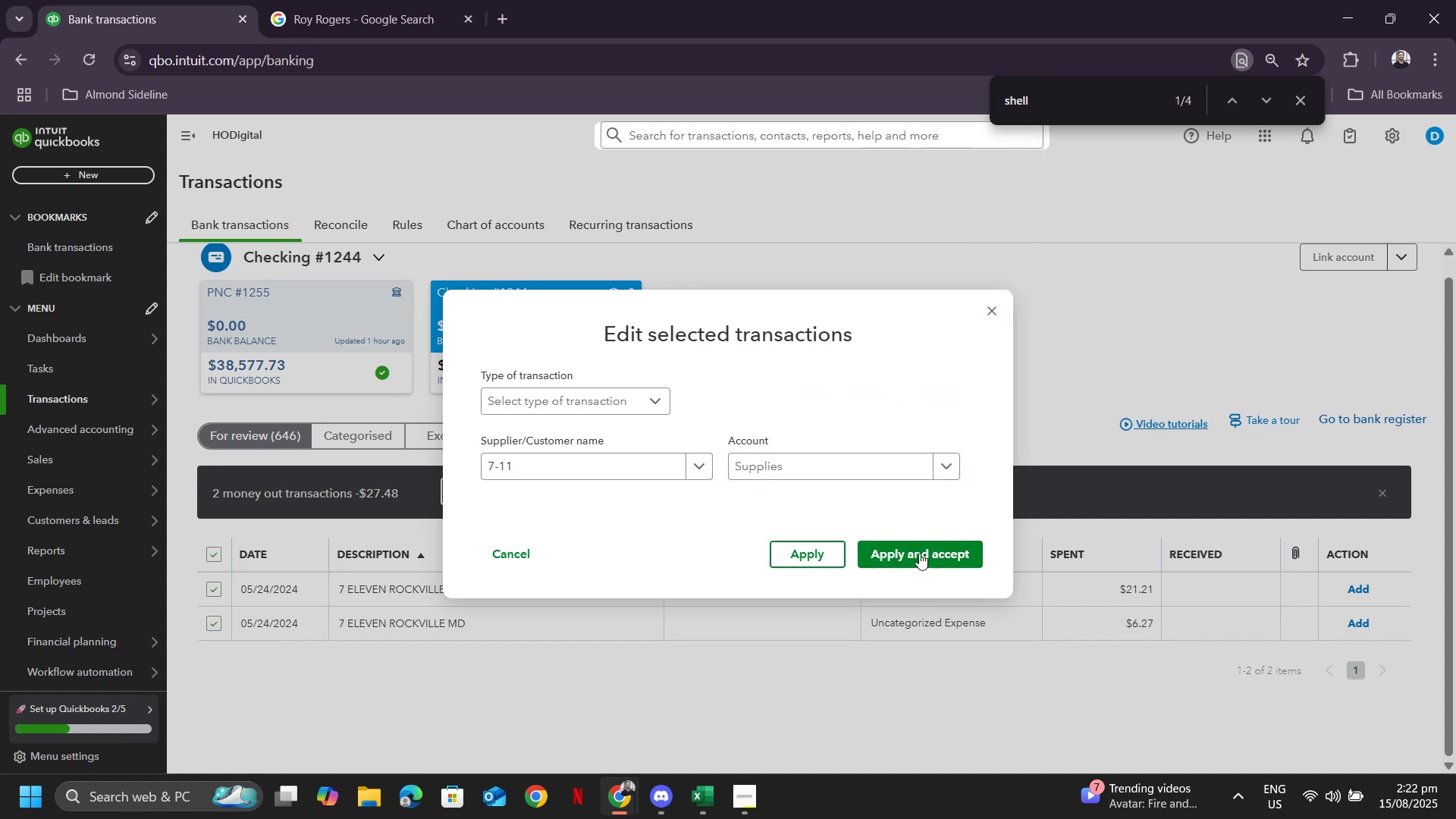 
left_click([919, 551])
 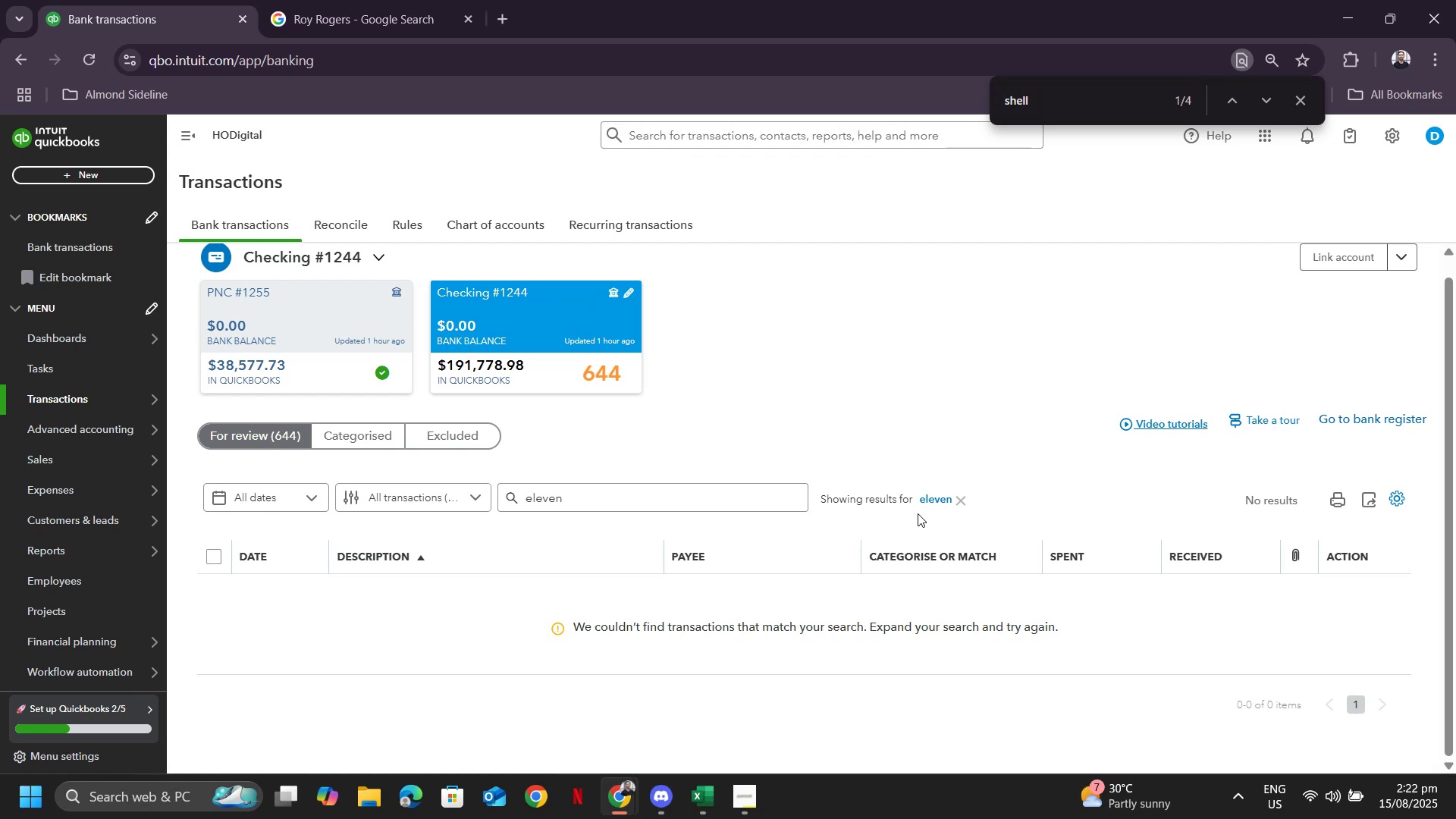 
wait(11.01)
 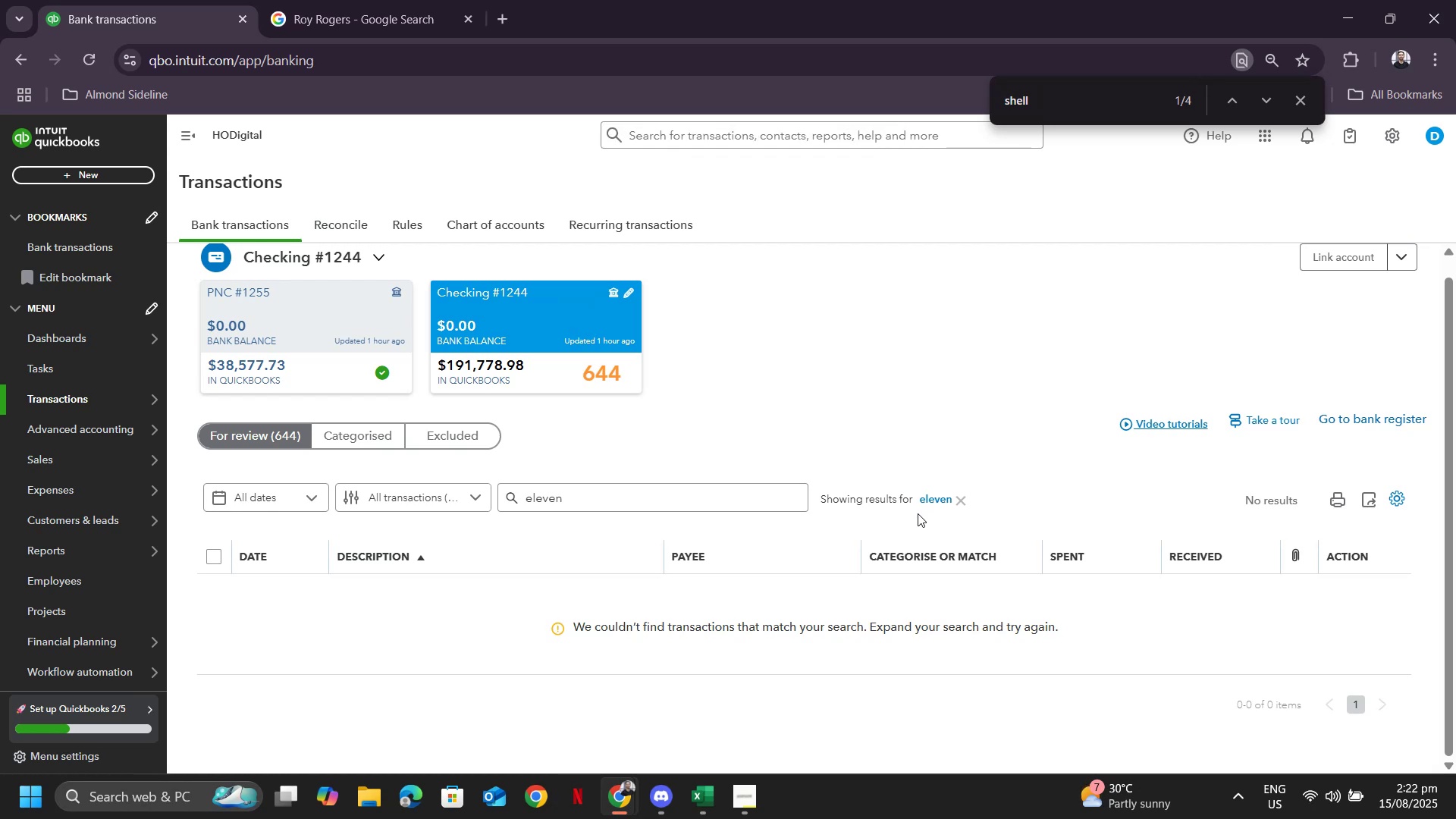 
left_click([963, 496])
 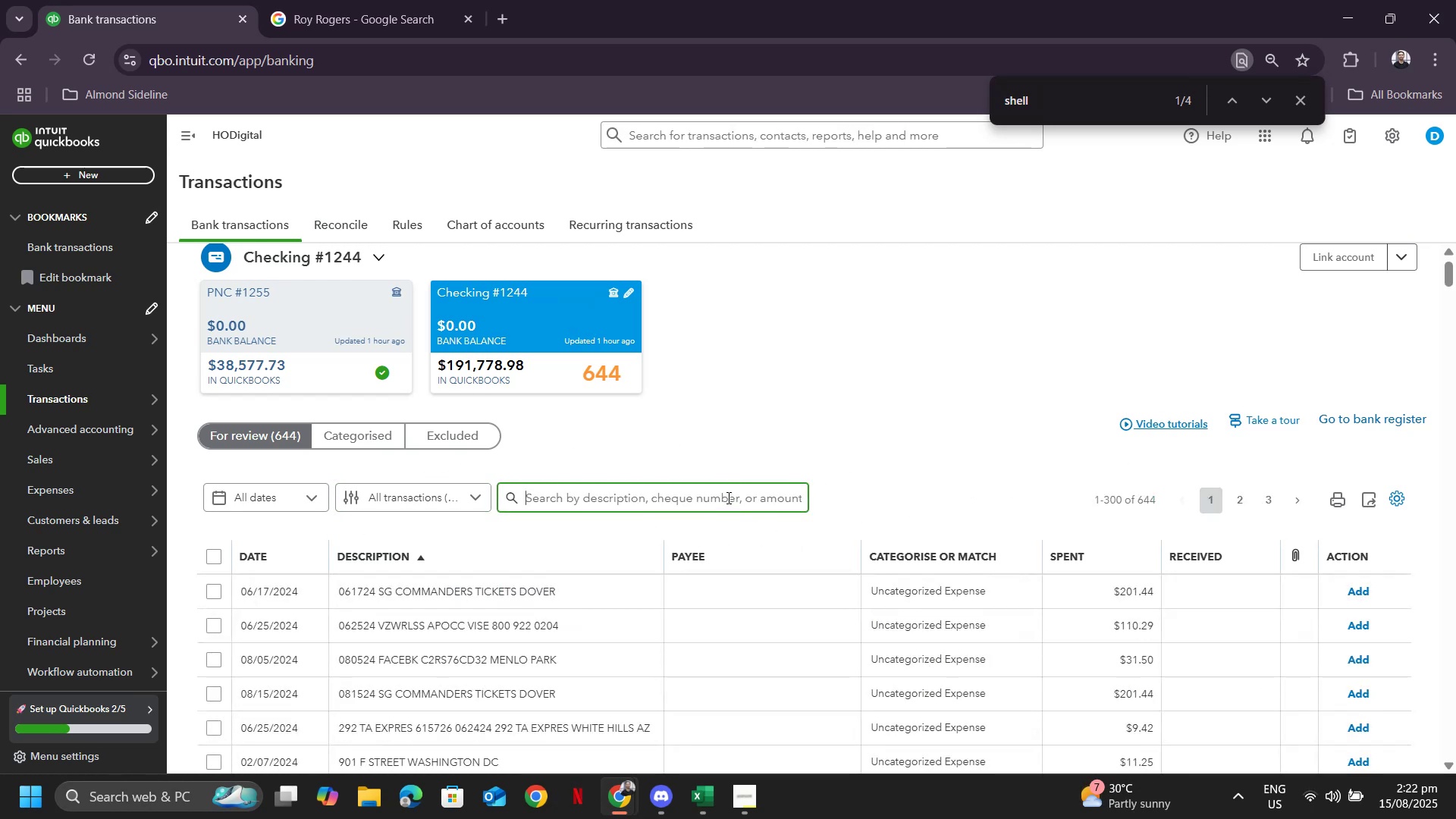 
scroll: coordinate [775, 492], scroll_direction: down, amount: 1.0
 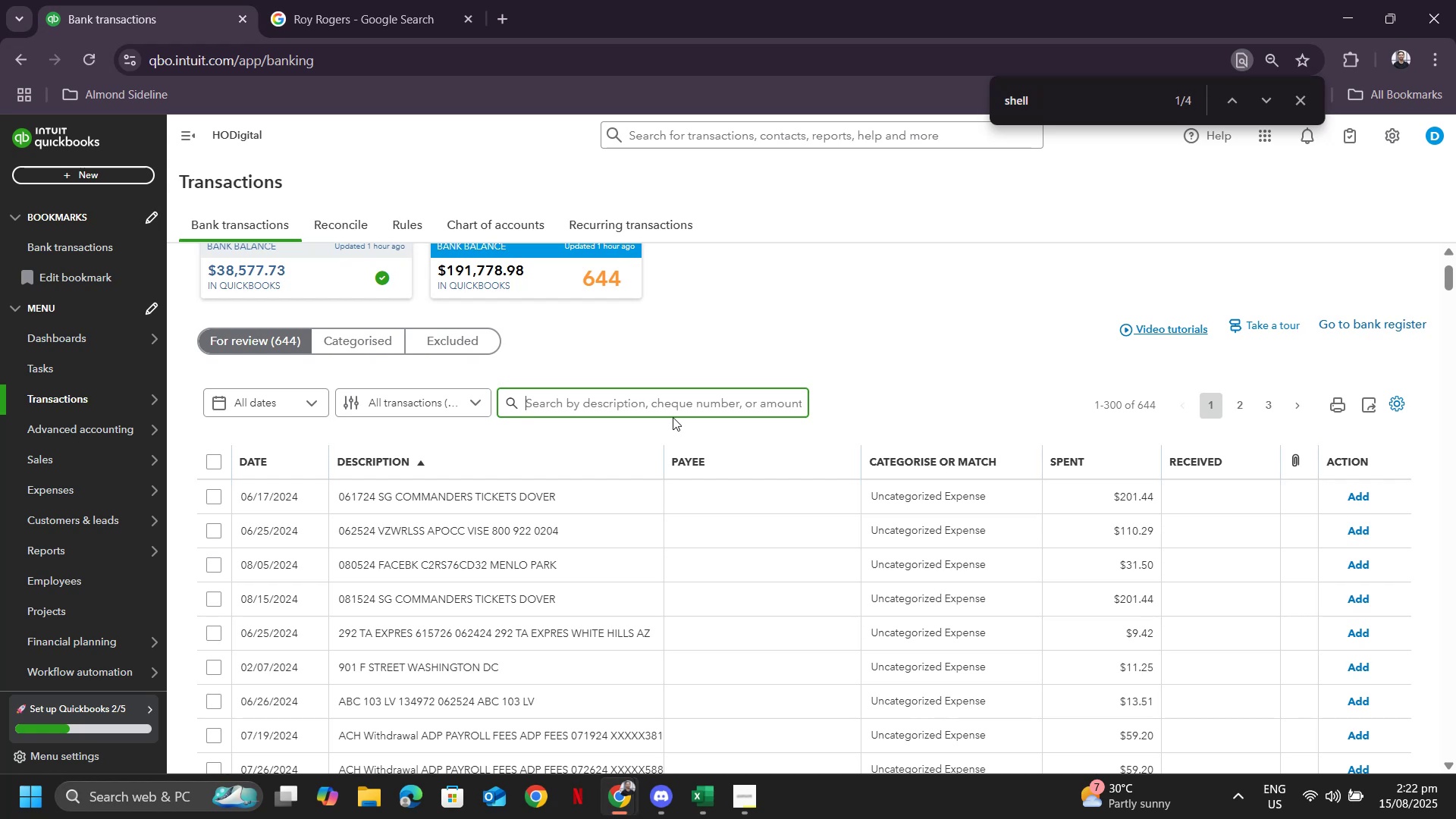 
left_click([673, 417])
 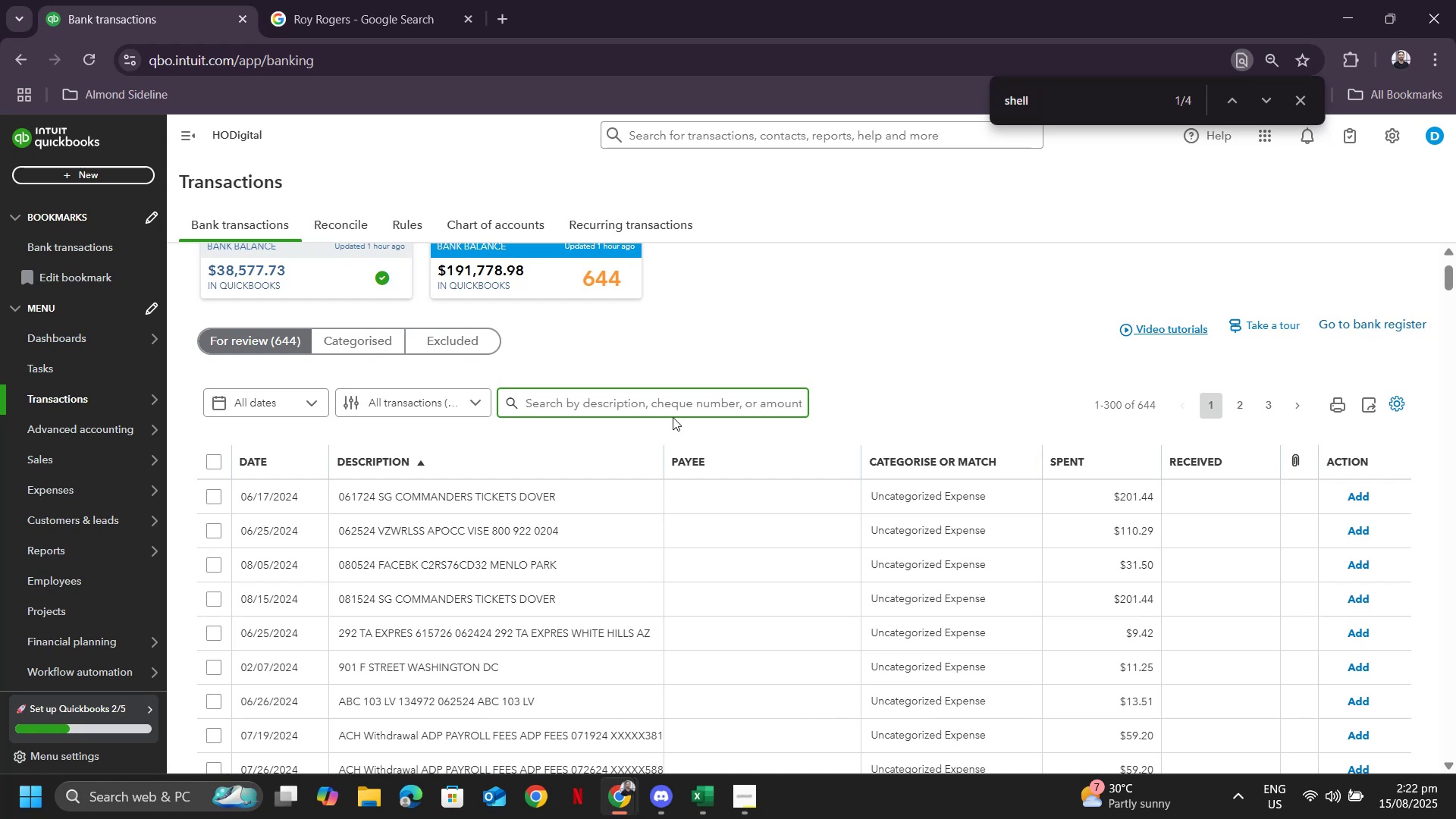 
type(vzw)
 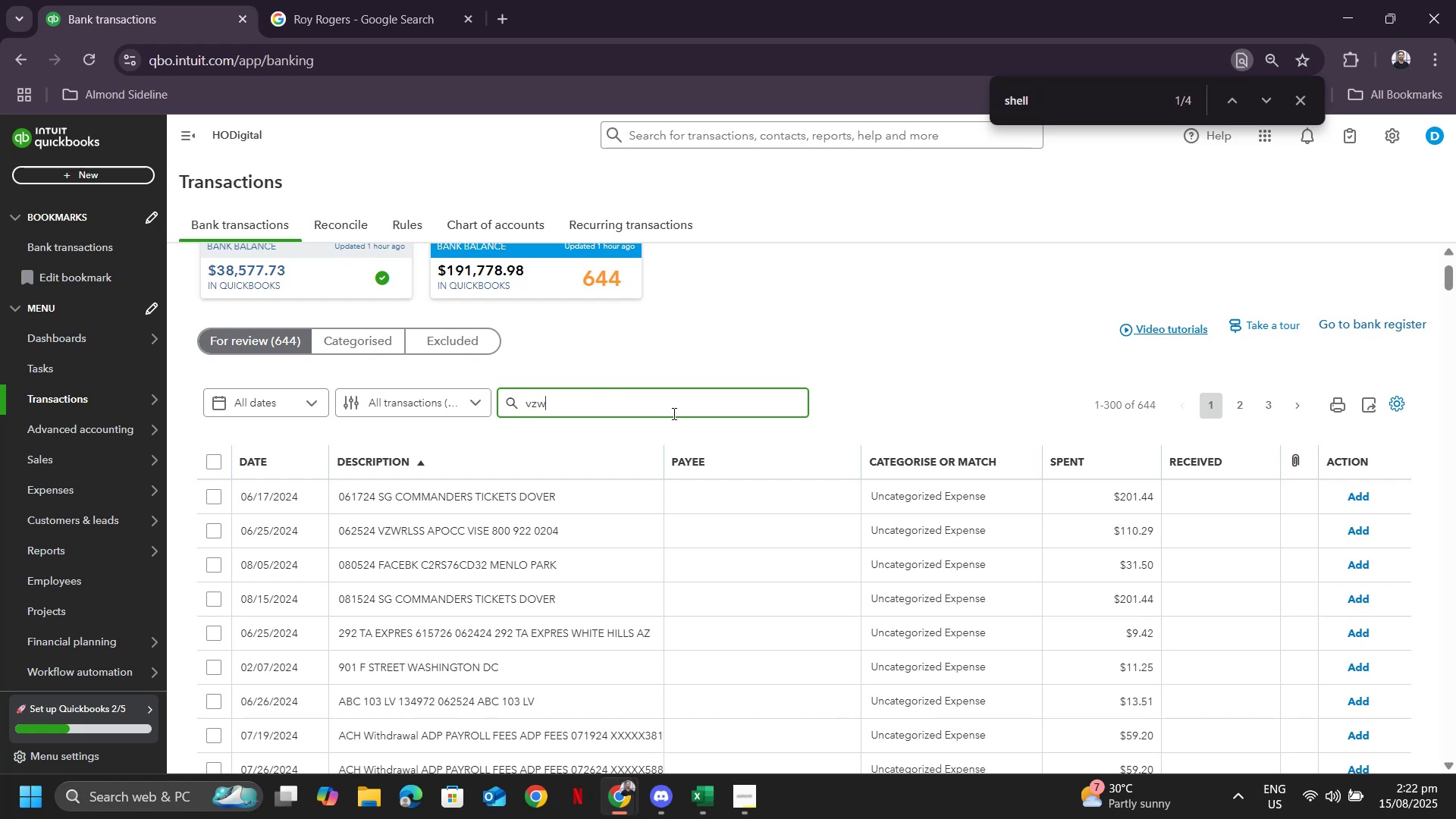 
key(Enter)
 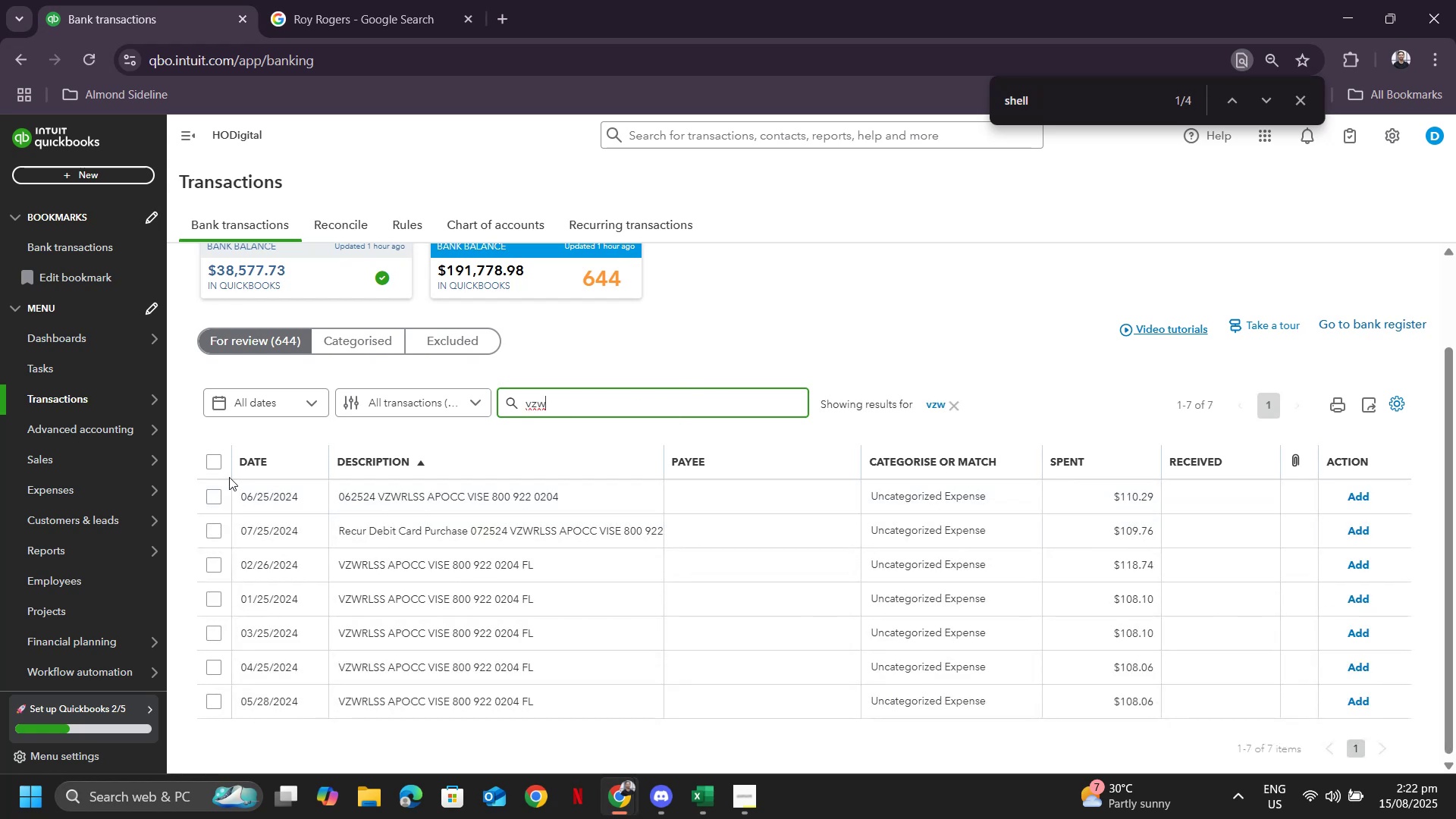 
left_click([213, 465])
 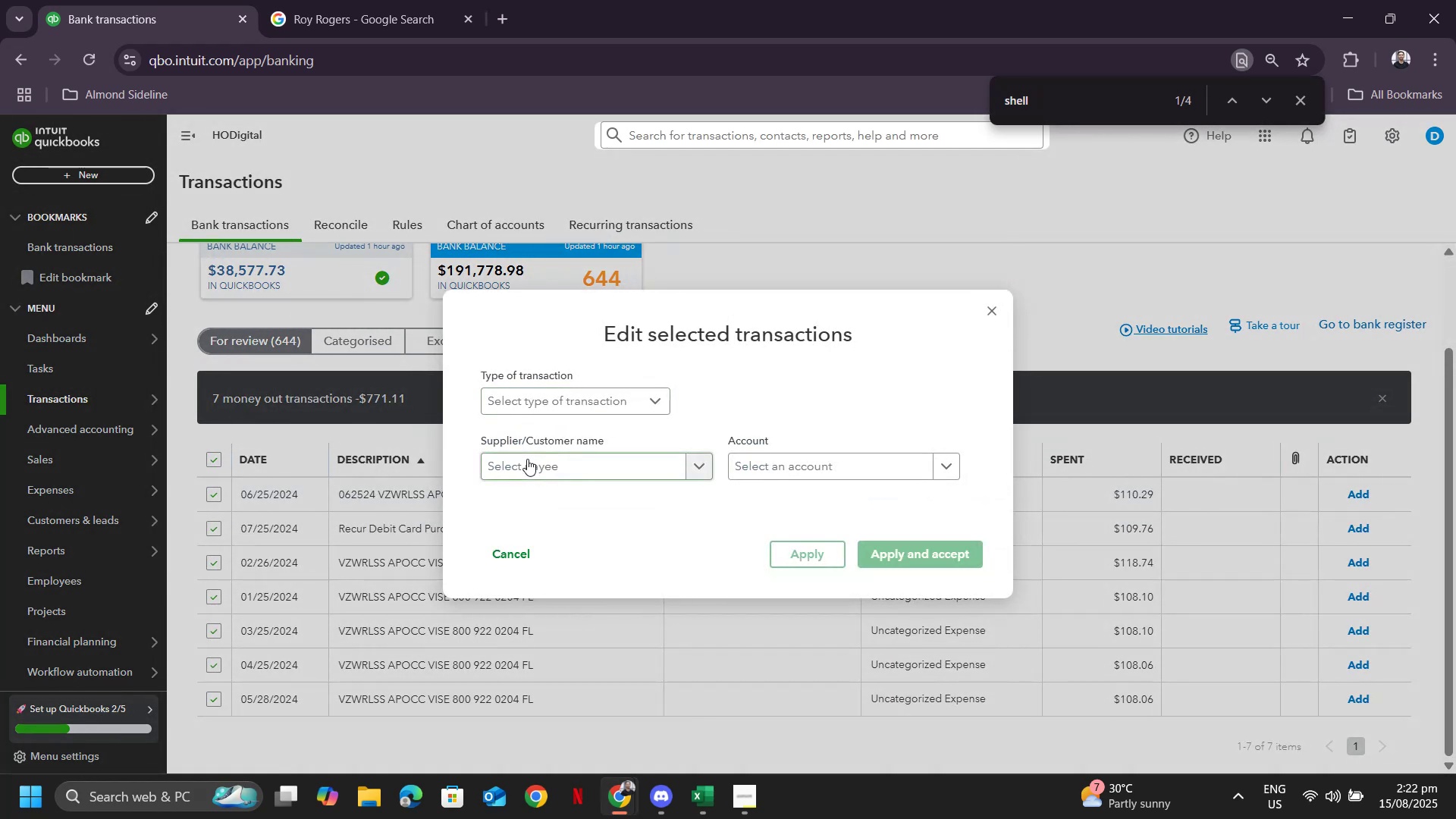 
type(veriz)
 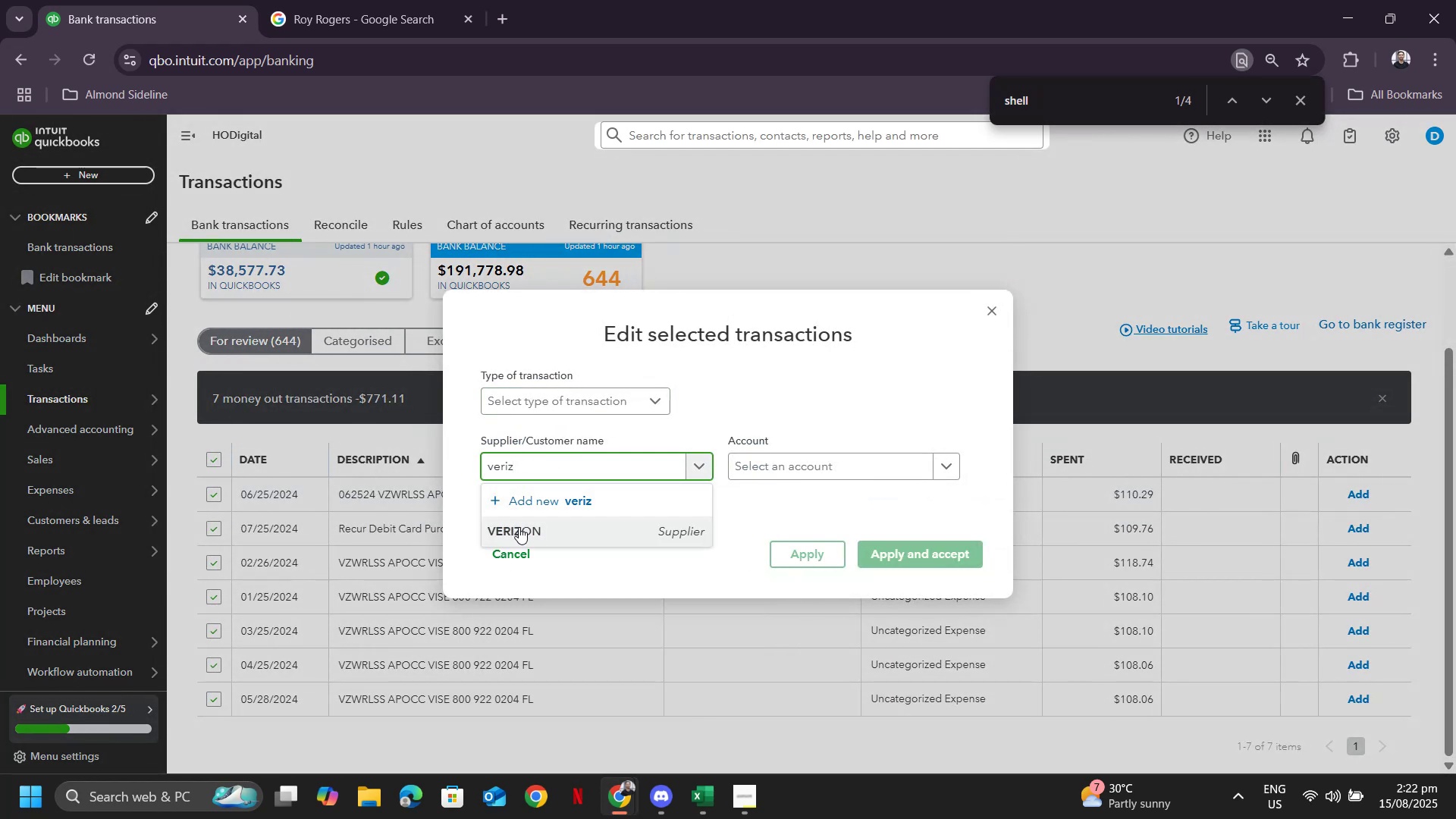 
left_click([519, 527])
 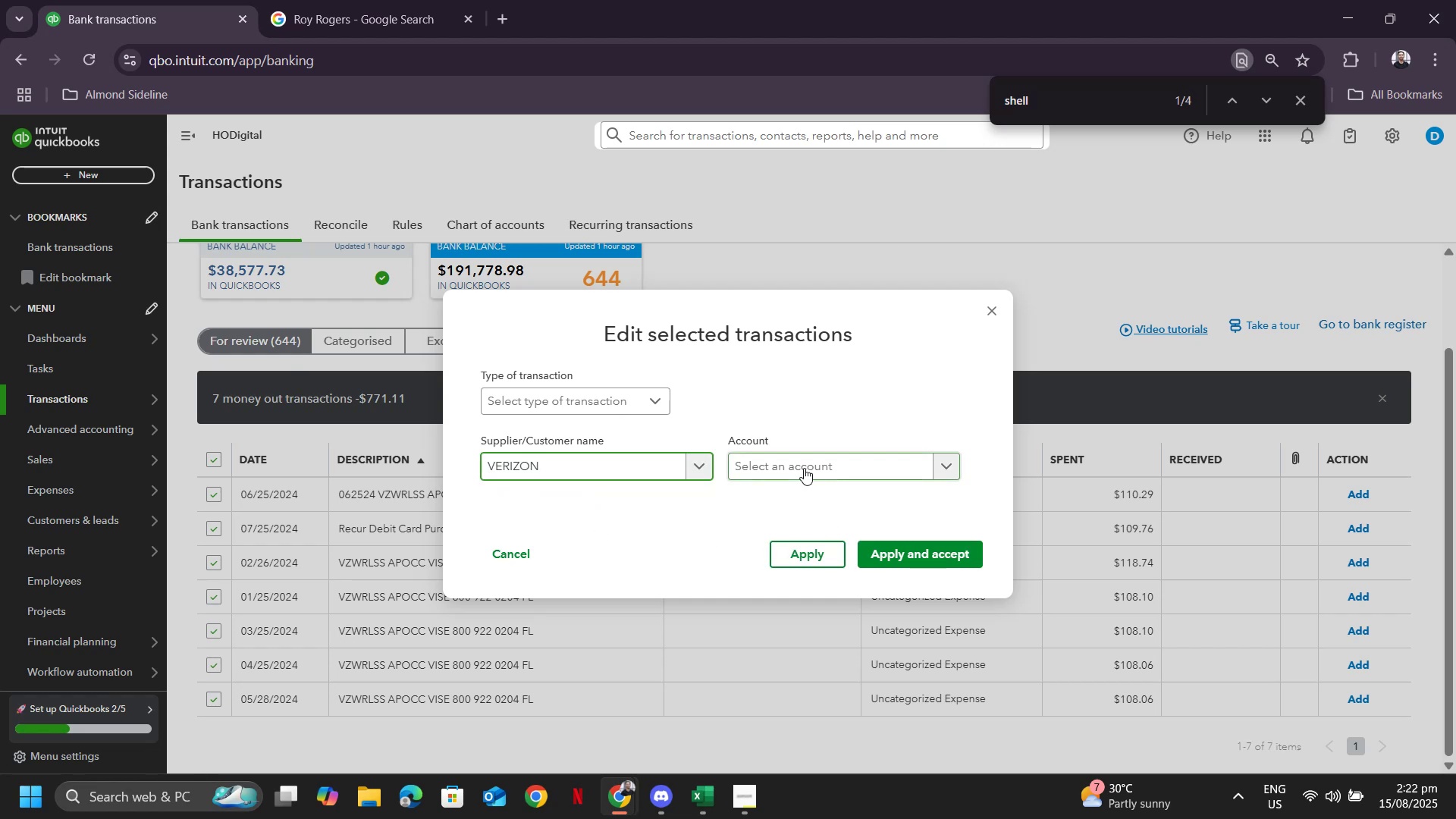 
left_click([804, 468])
 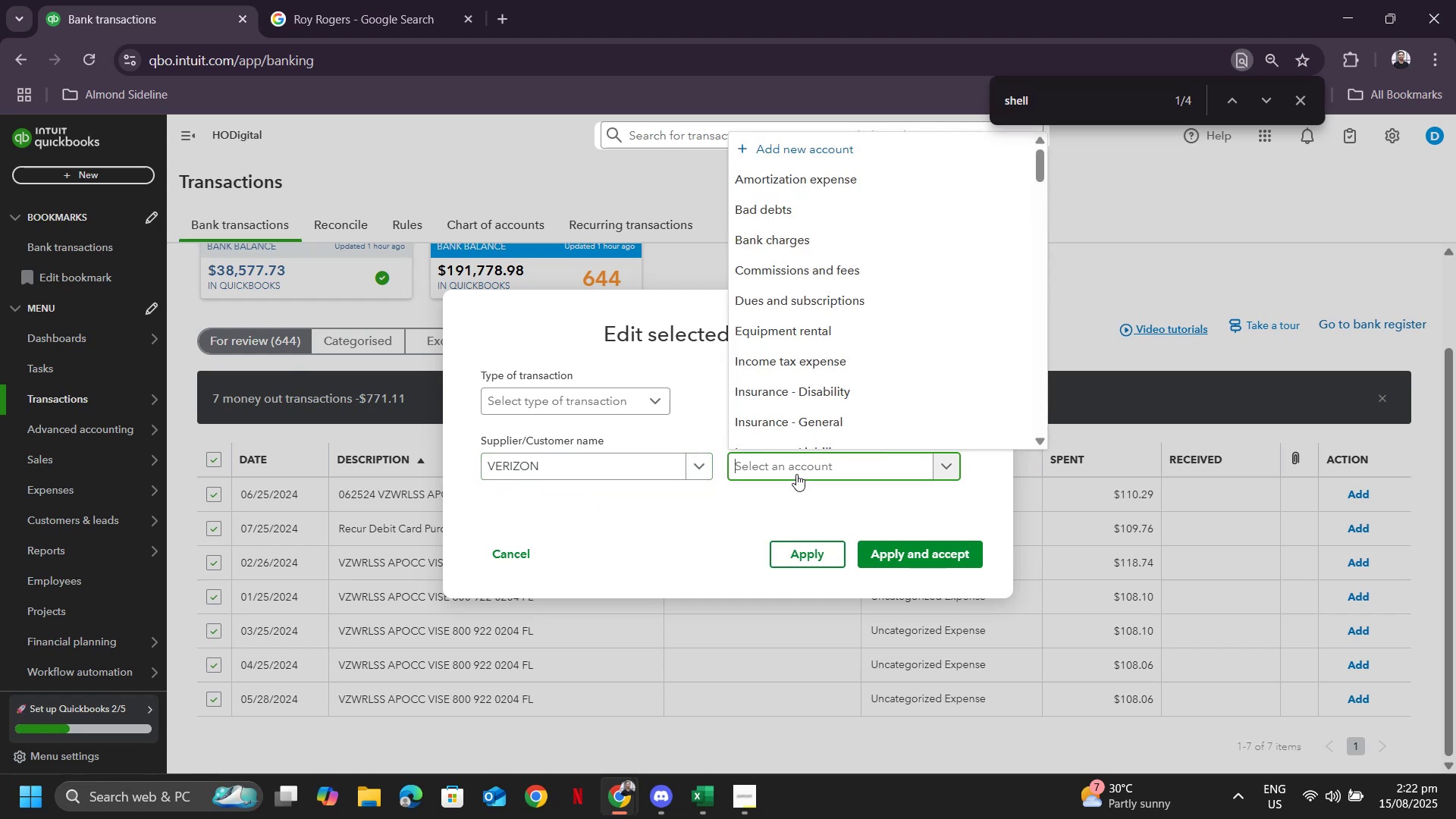 
type(dues)
 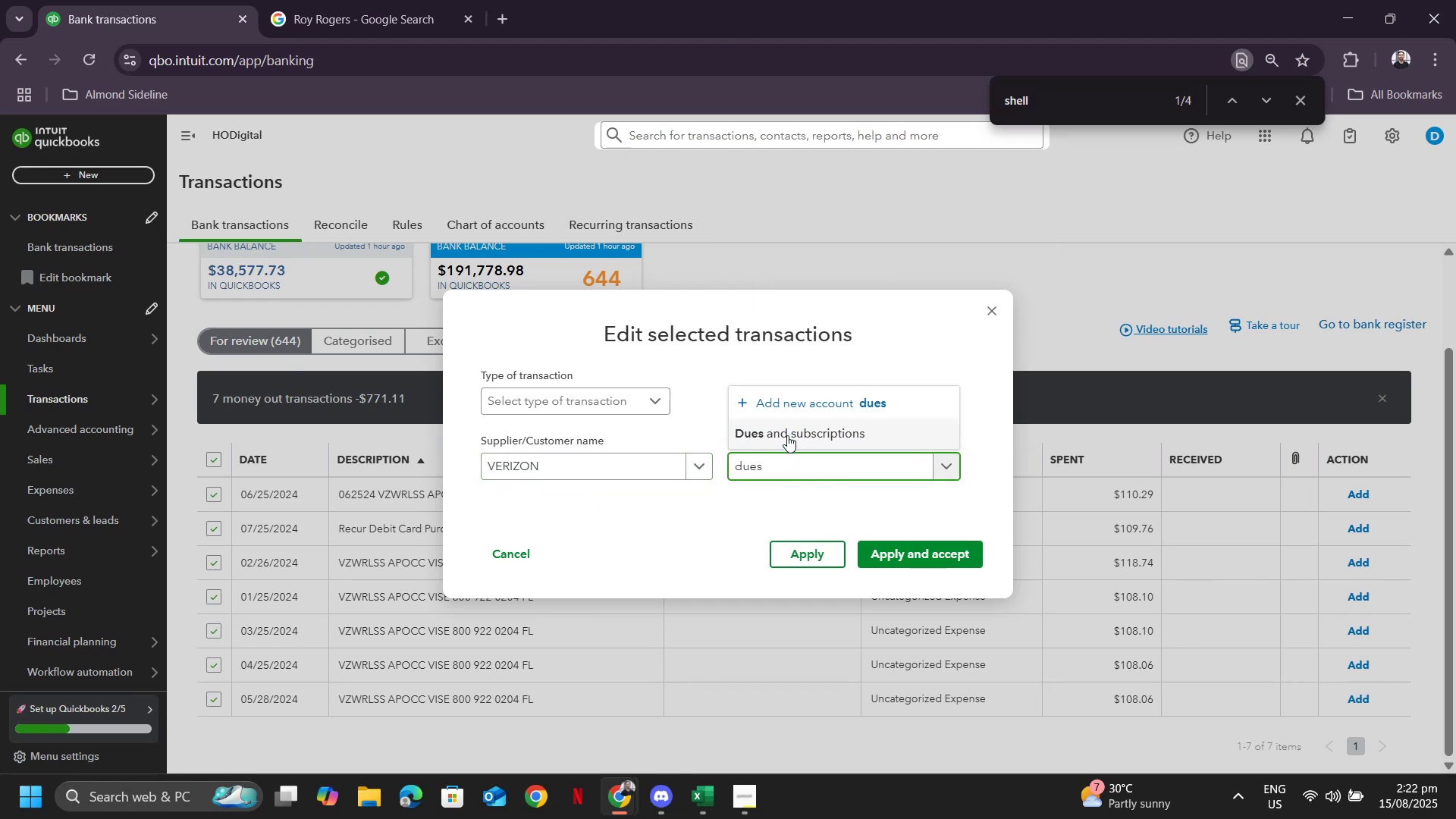 
left_click([788, 431])
 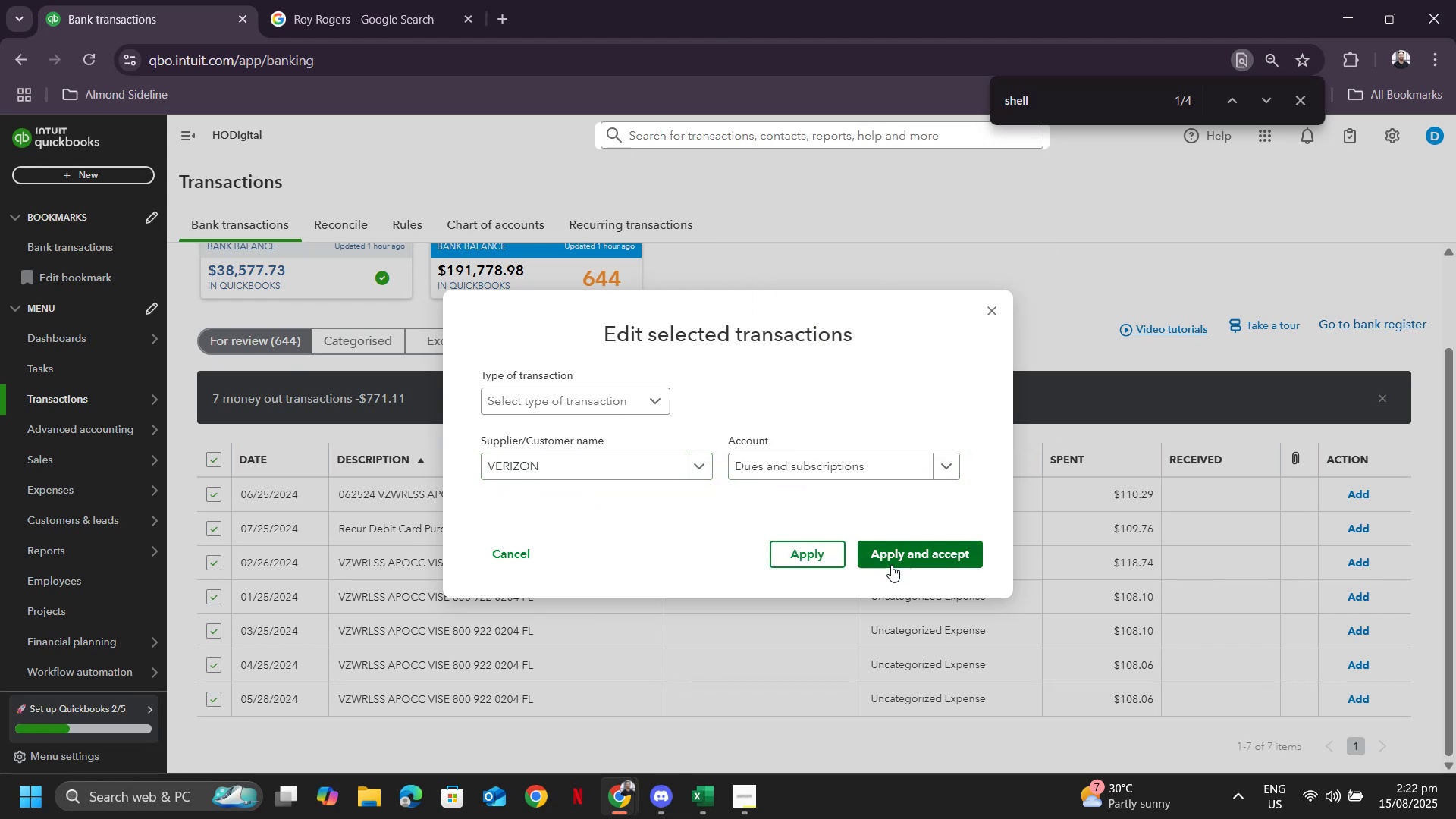 
left_click([893, 564])
 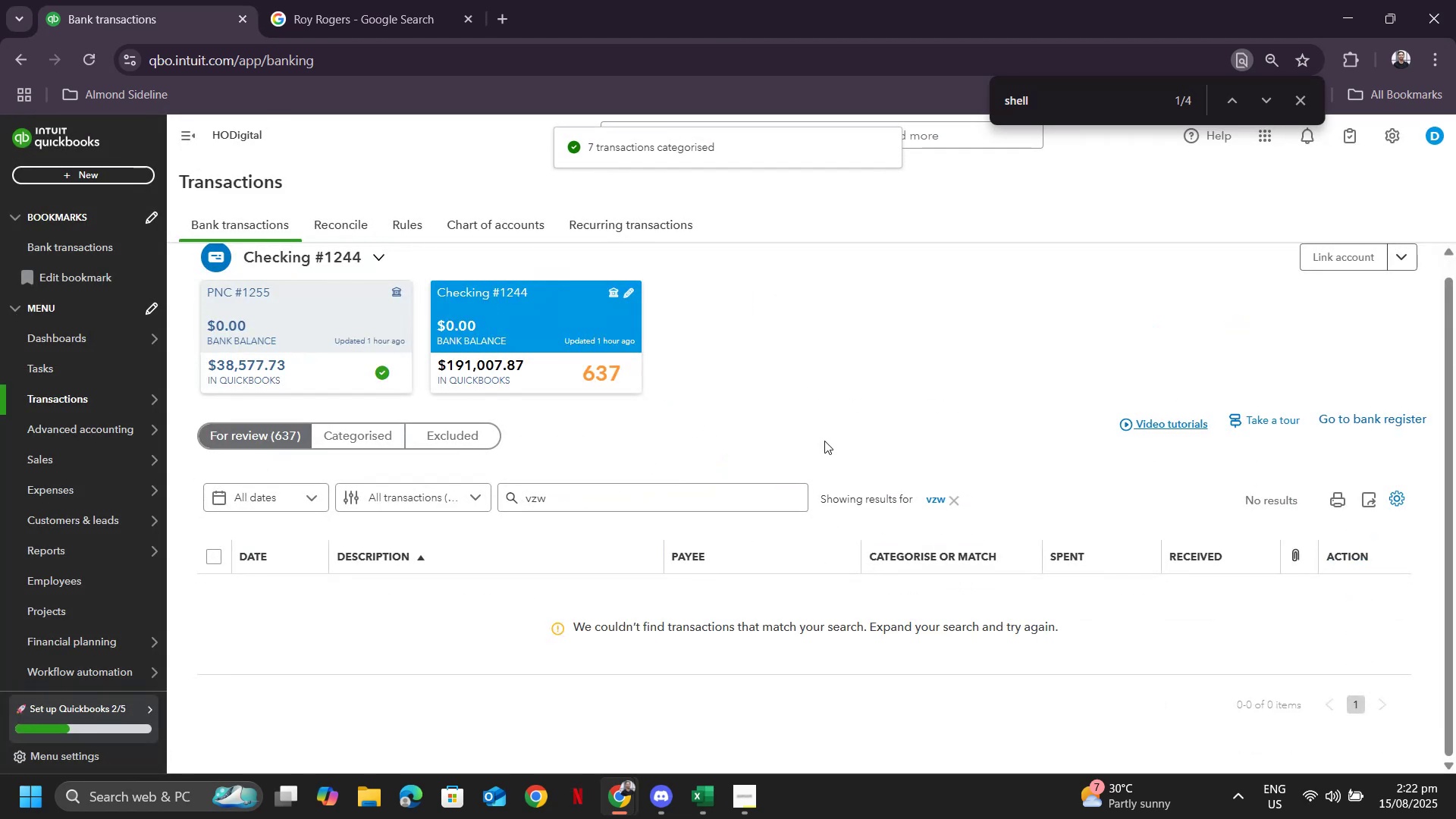 
left_click([958, 498])
 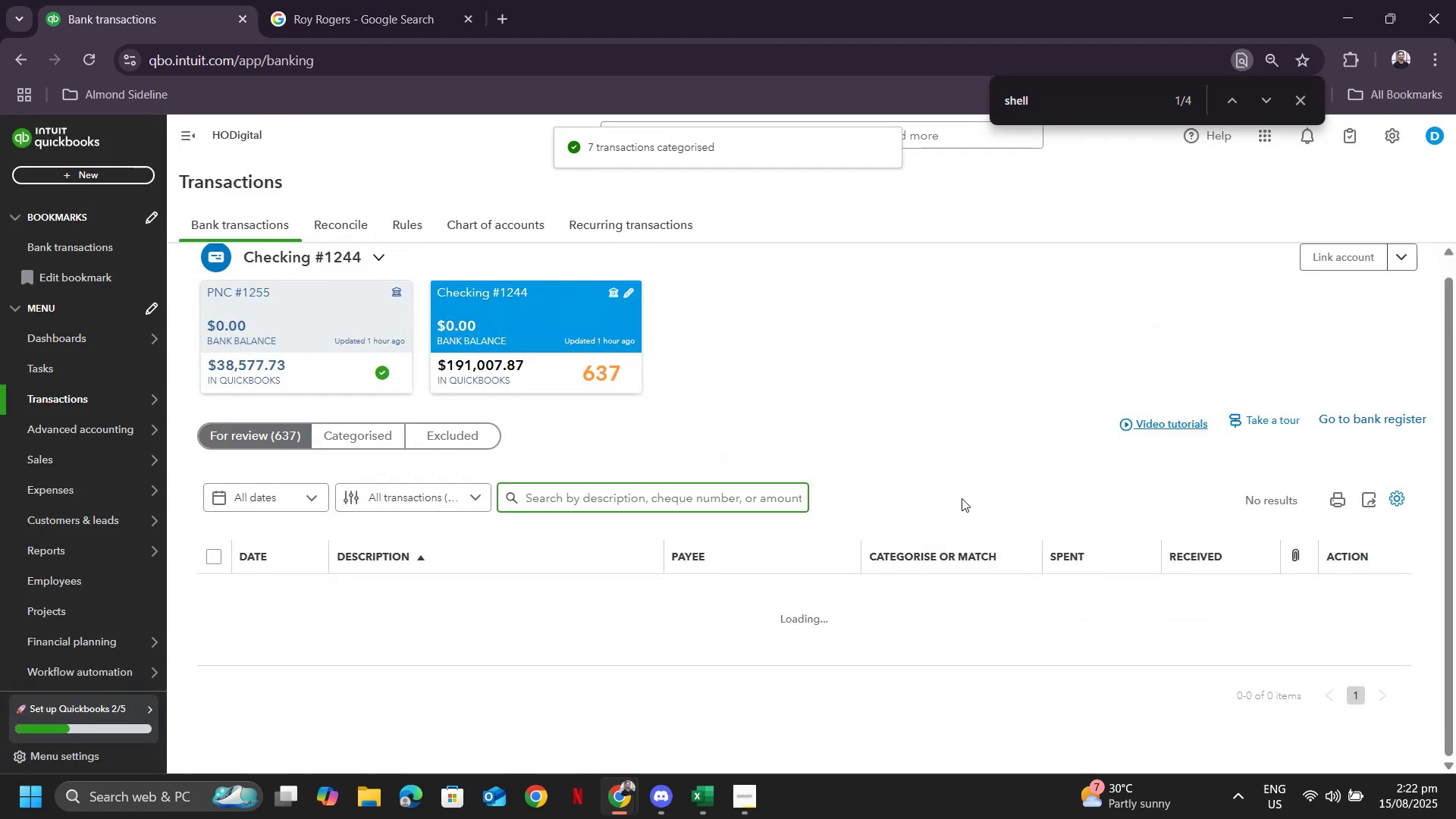 
mouse_move([964, 516])
 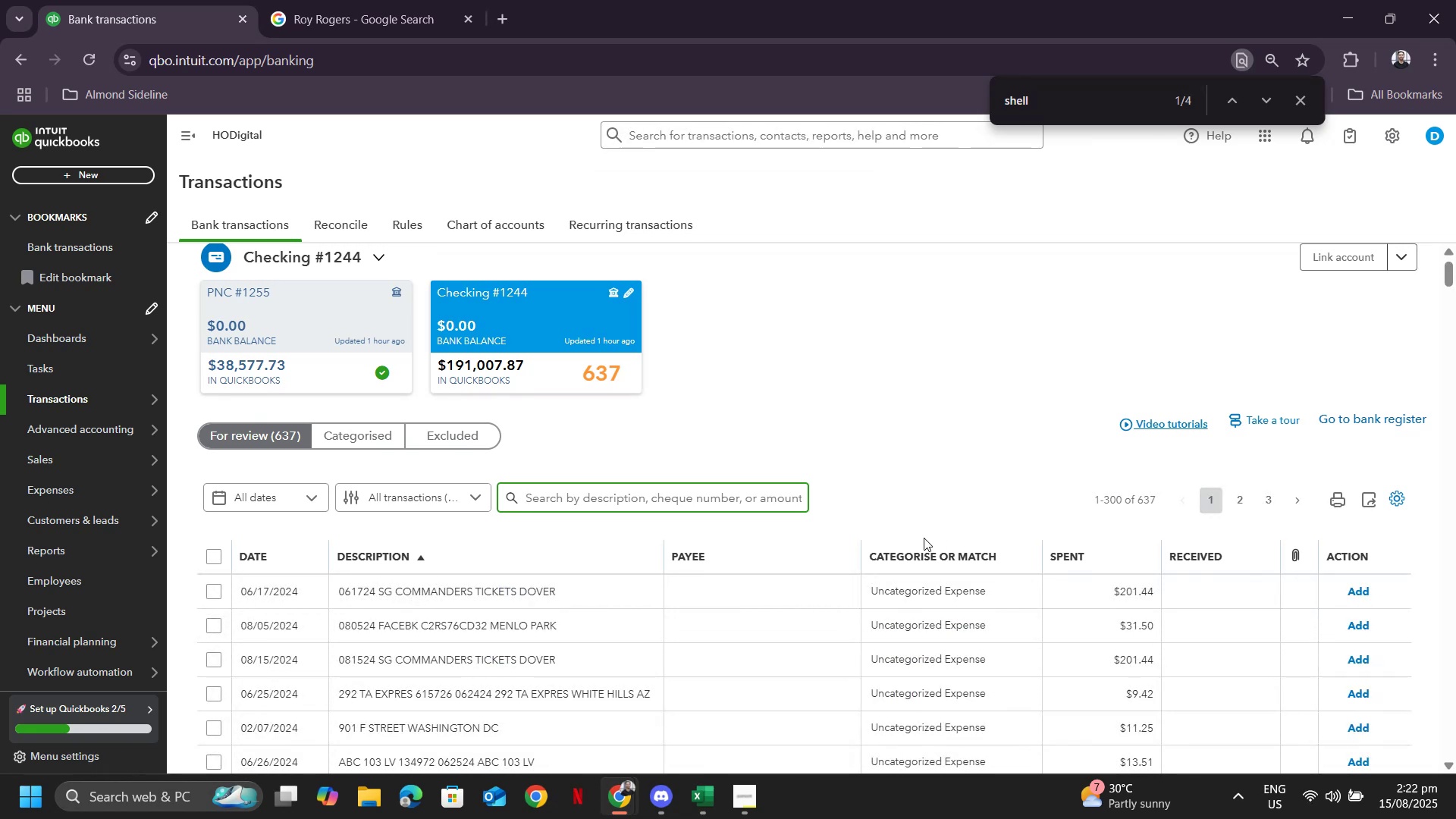 
scroll: coordinate [867, 500], scroll_direction: down, amount: 4.0
 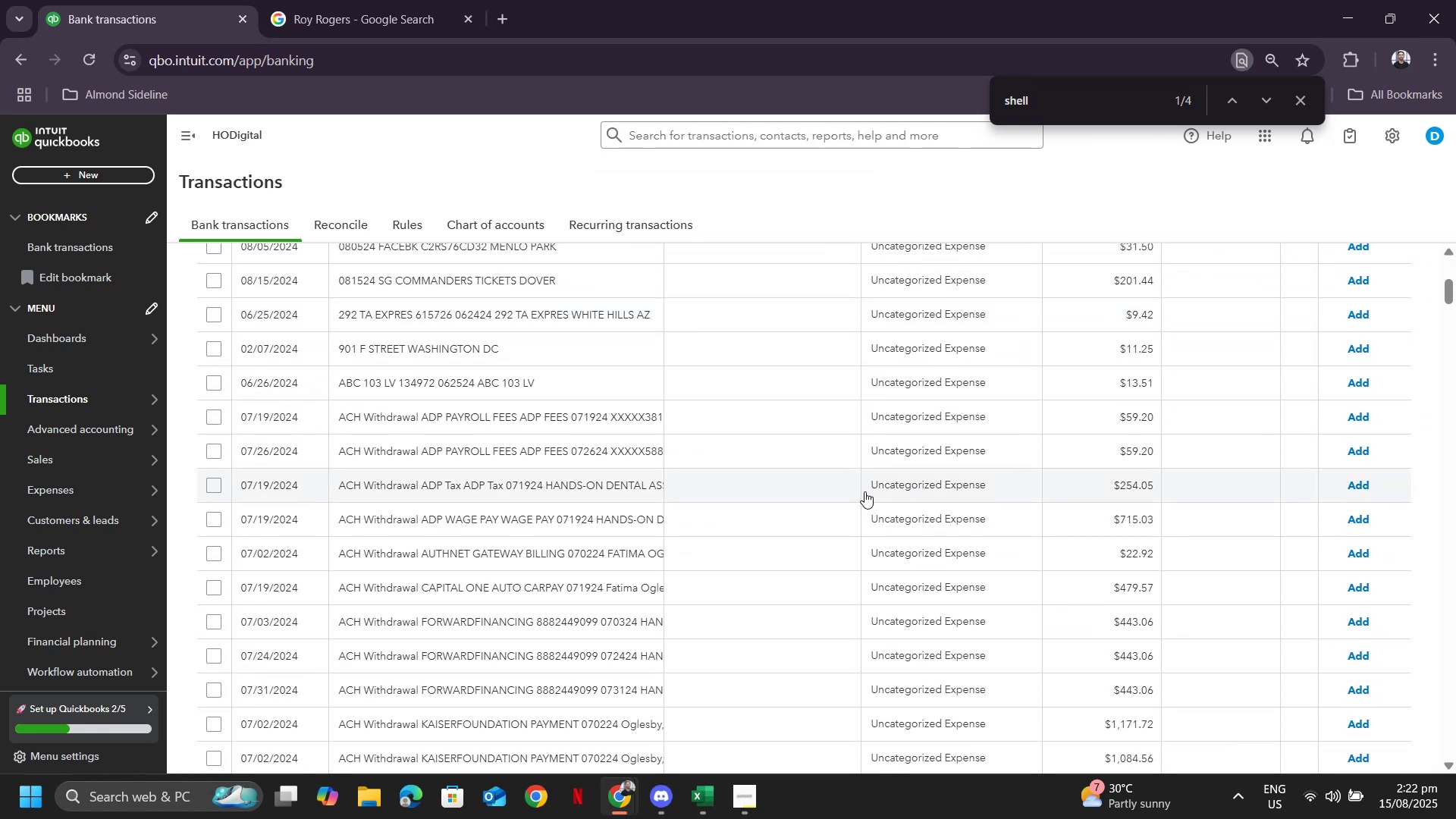 
scroll: coordinate [865, 480], scroll_direction: up, amount: 6.0
 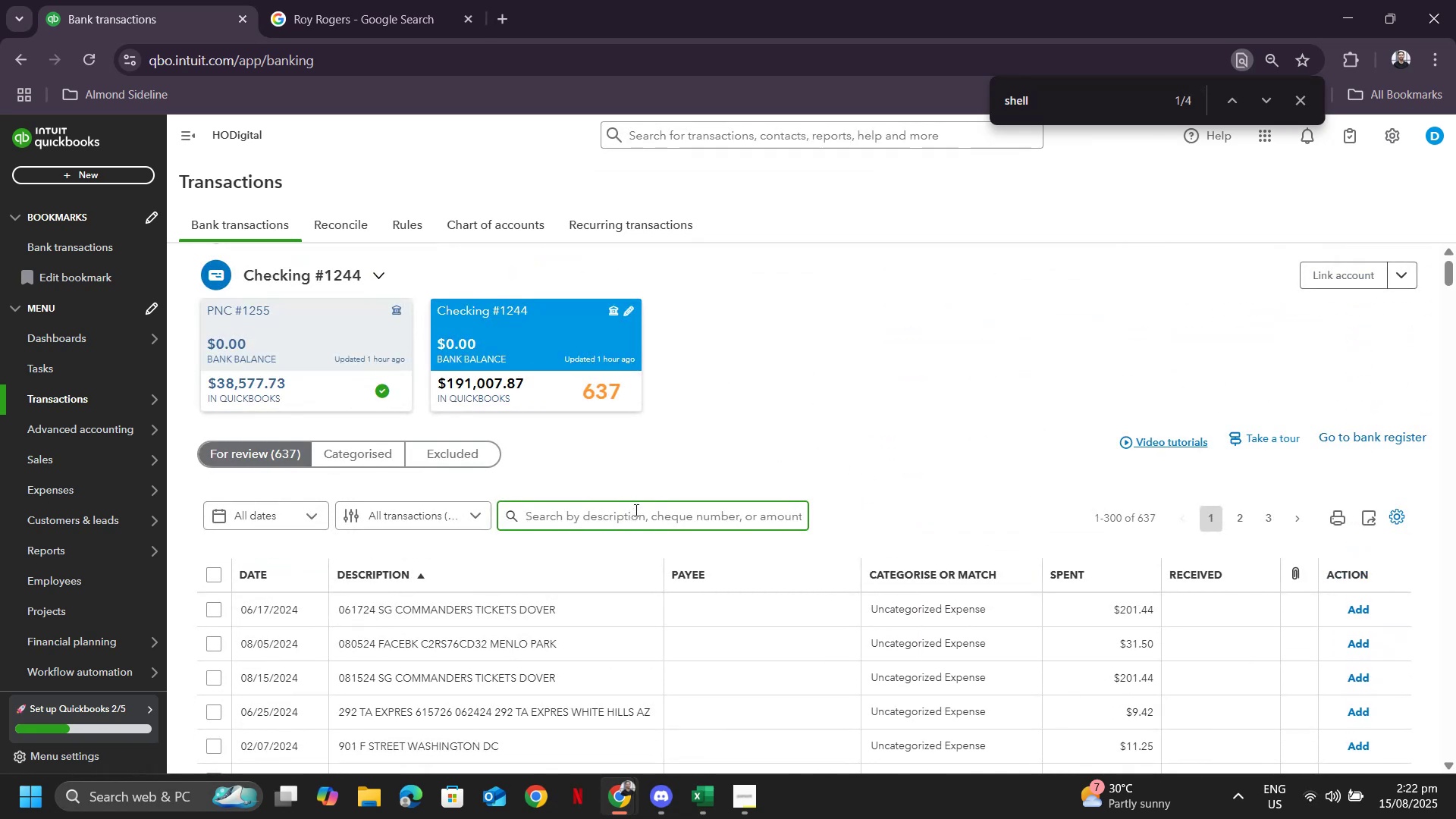 
type(payroll)
 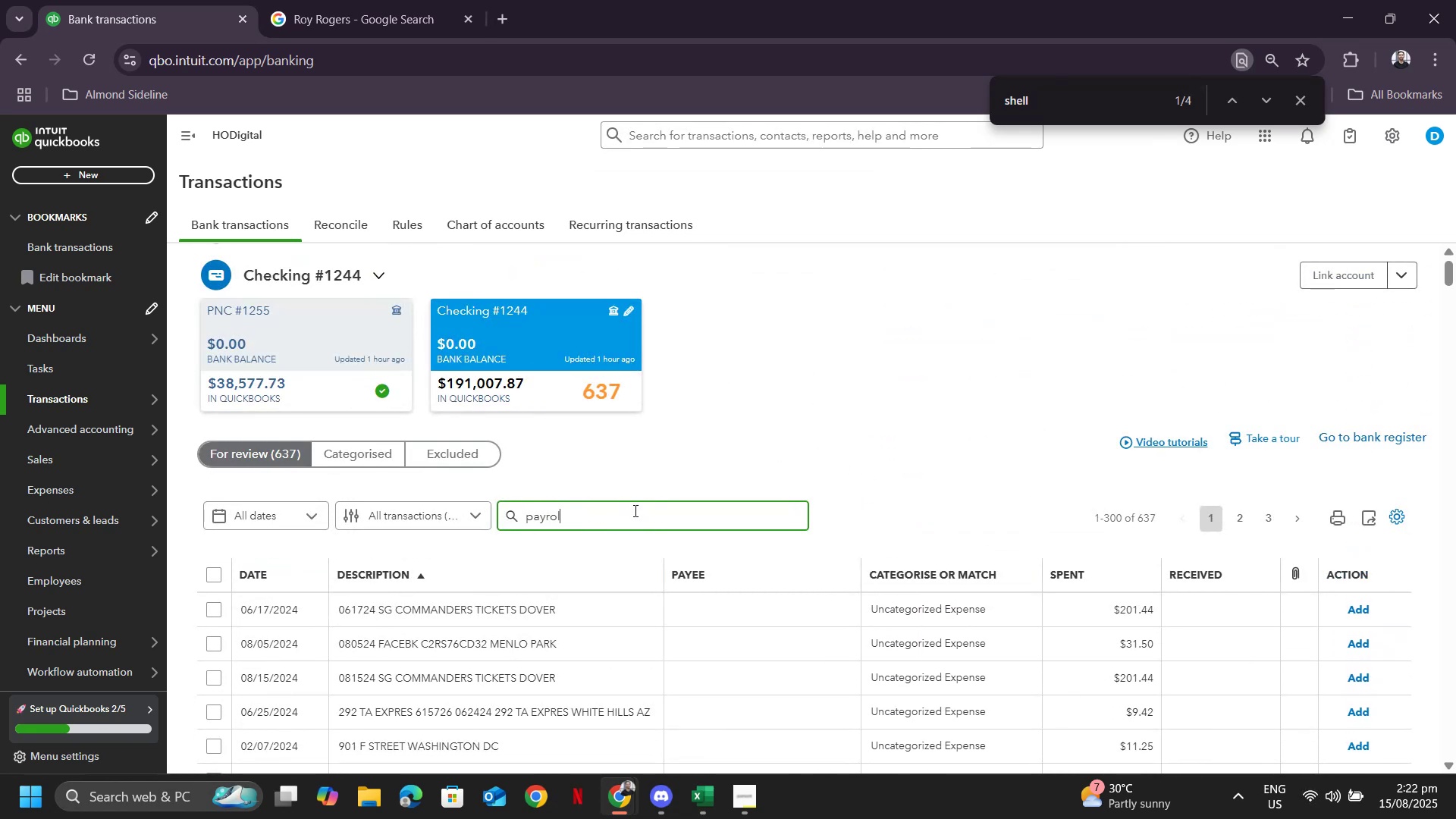 
key(Enter)
 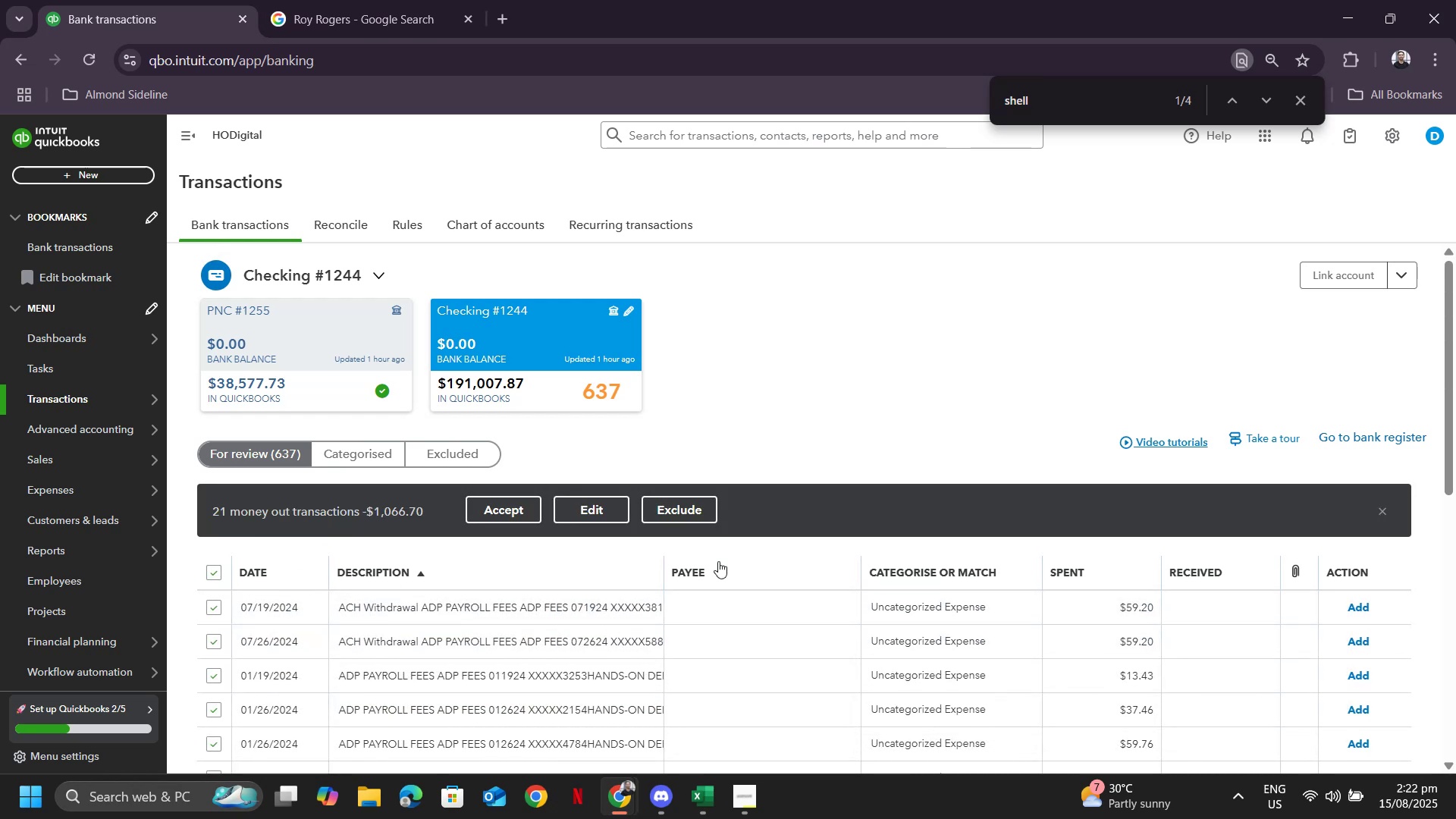 
left_click([581, 506])
 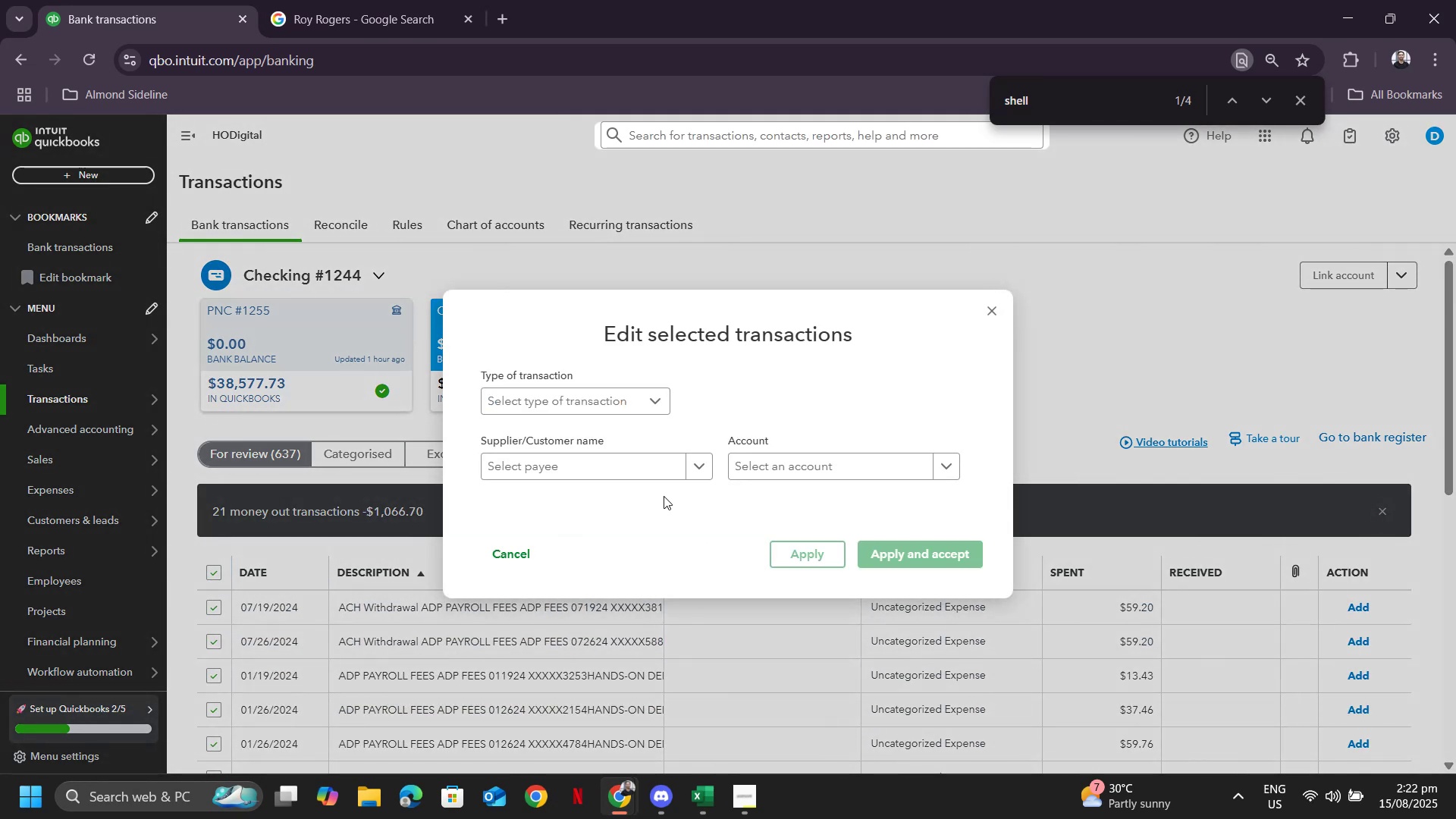 
scroll: coordinate [393, 423], scroll_direction: up, amount: 5.0
 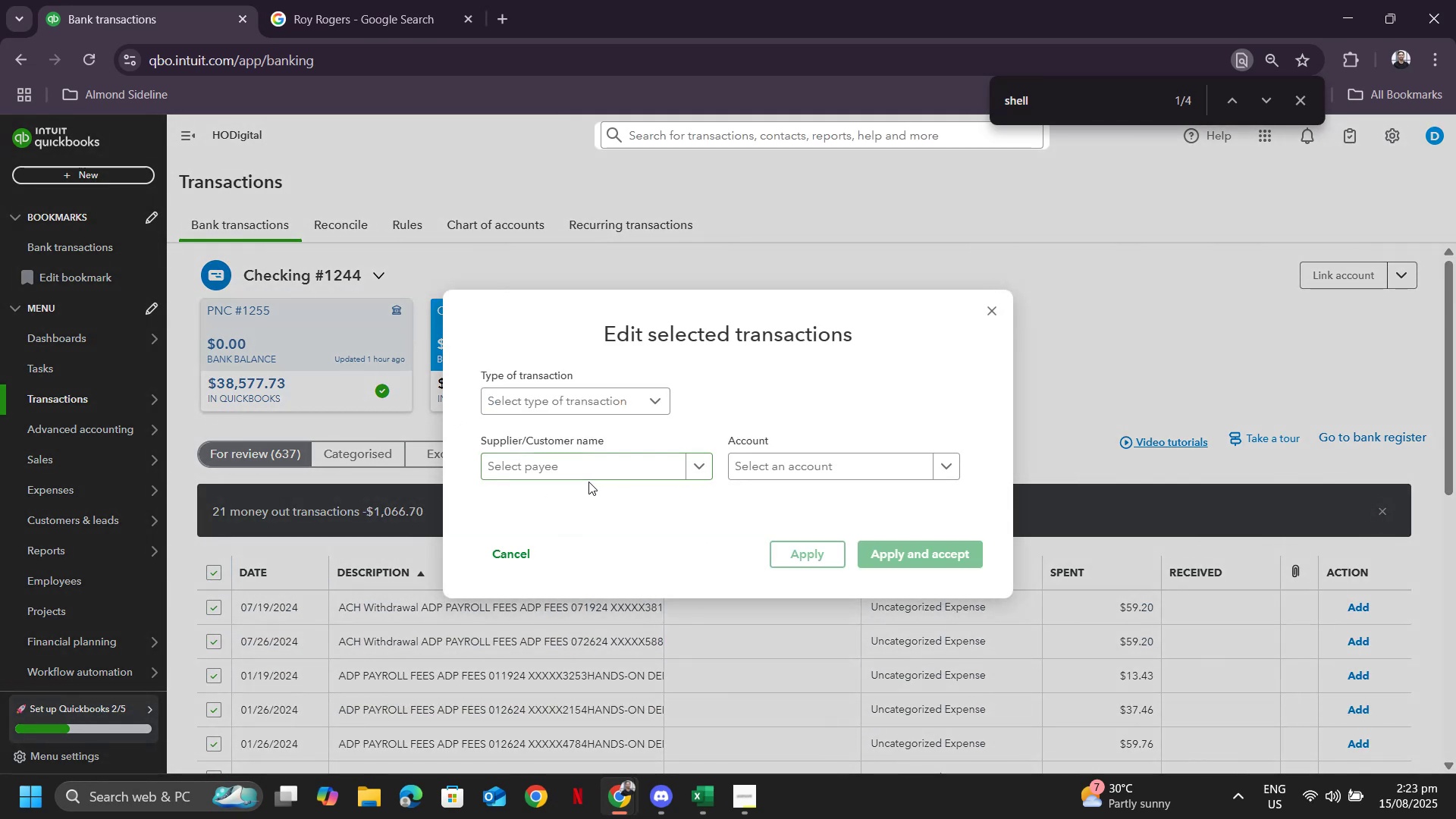 
left_click([588, 476])
 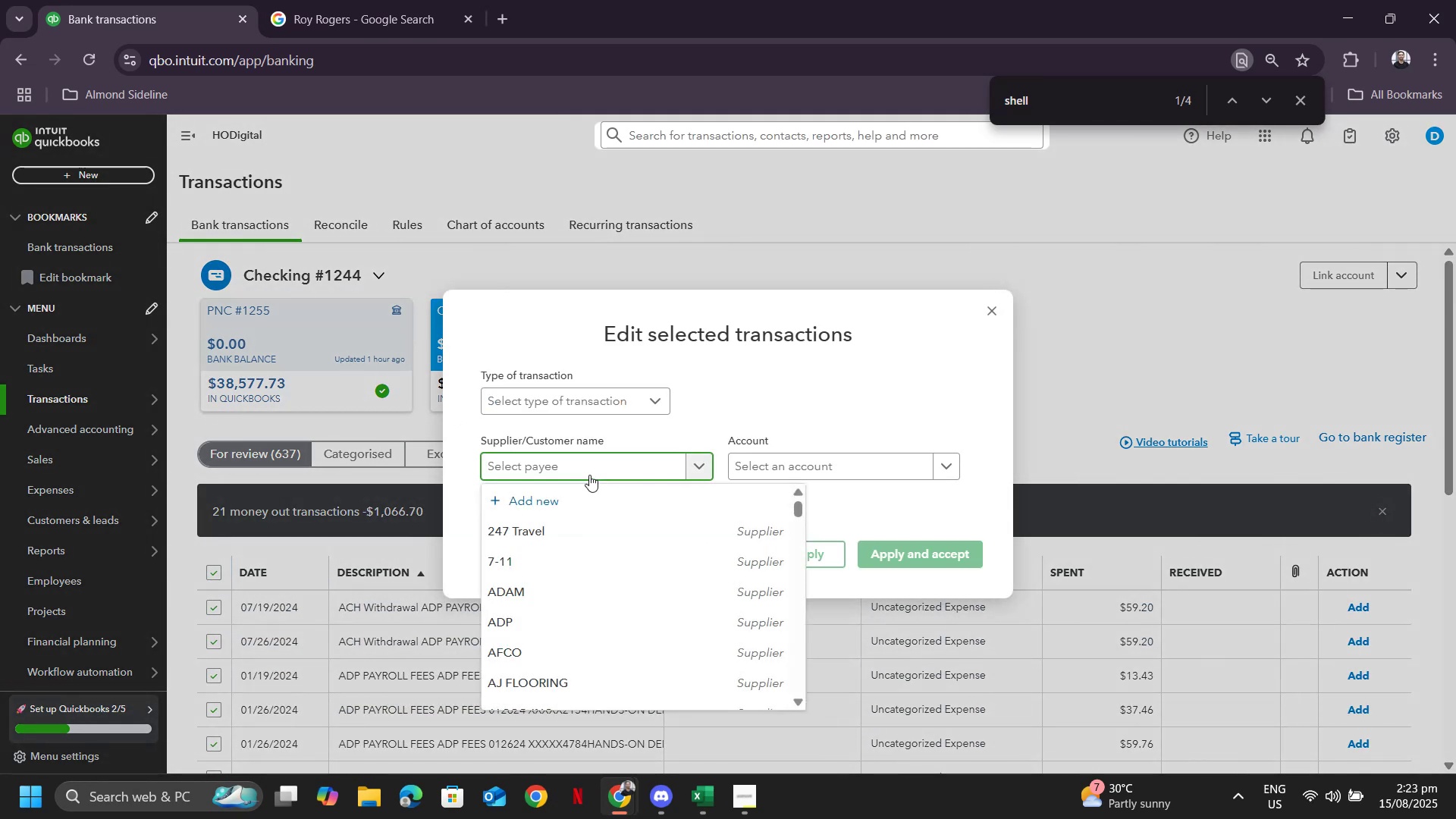 
type(f)
key(Backspace)
type(hod)
 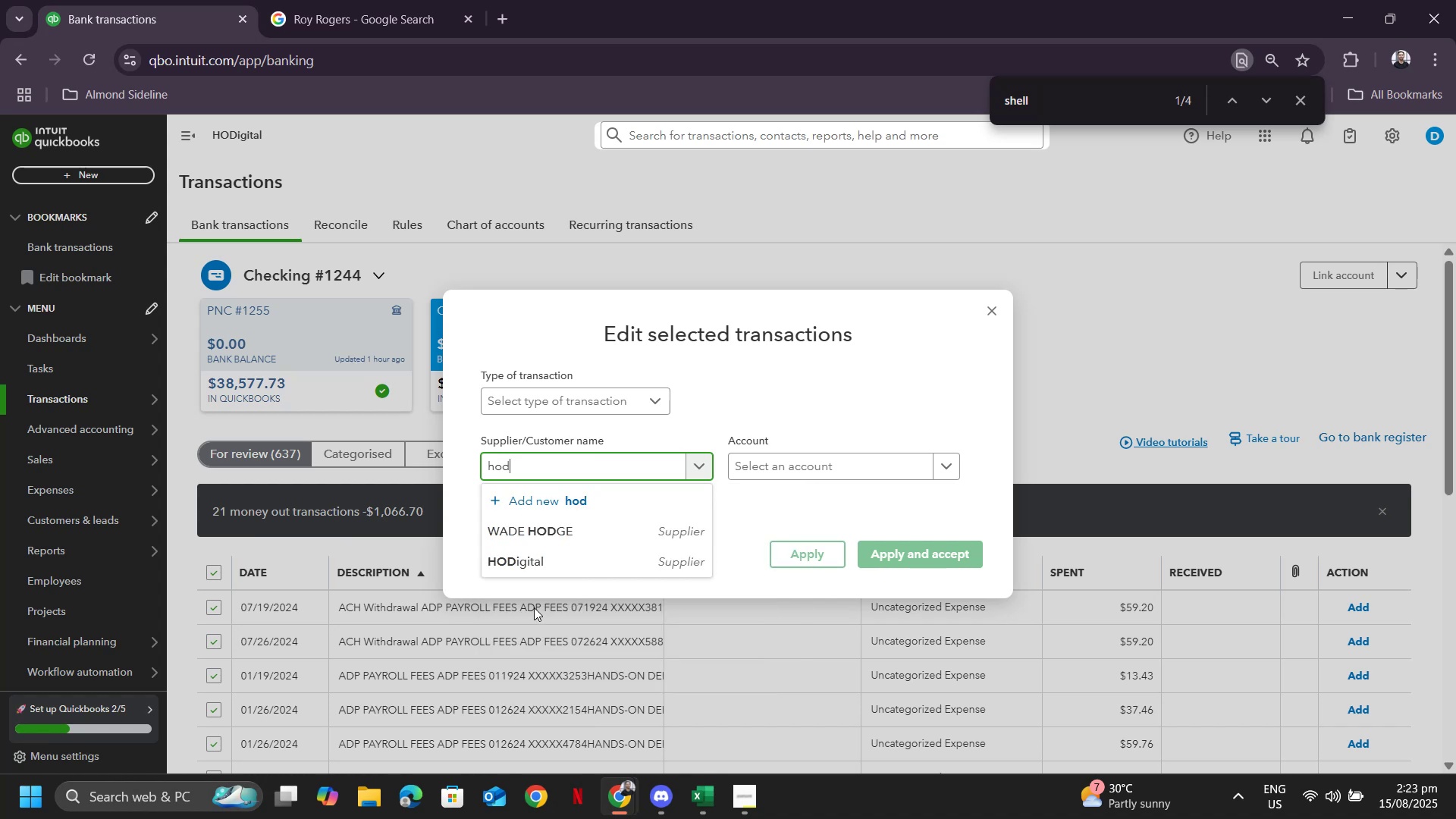 
left_click([519, 553])
 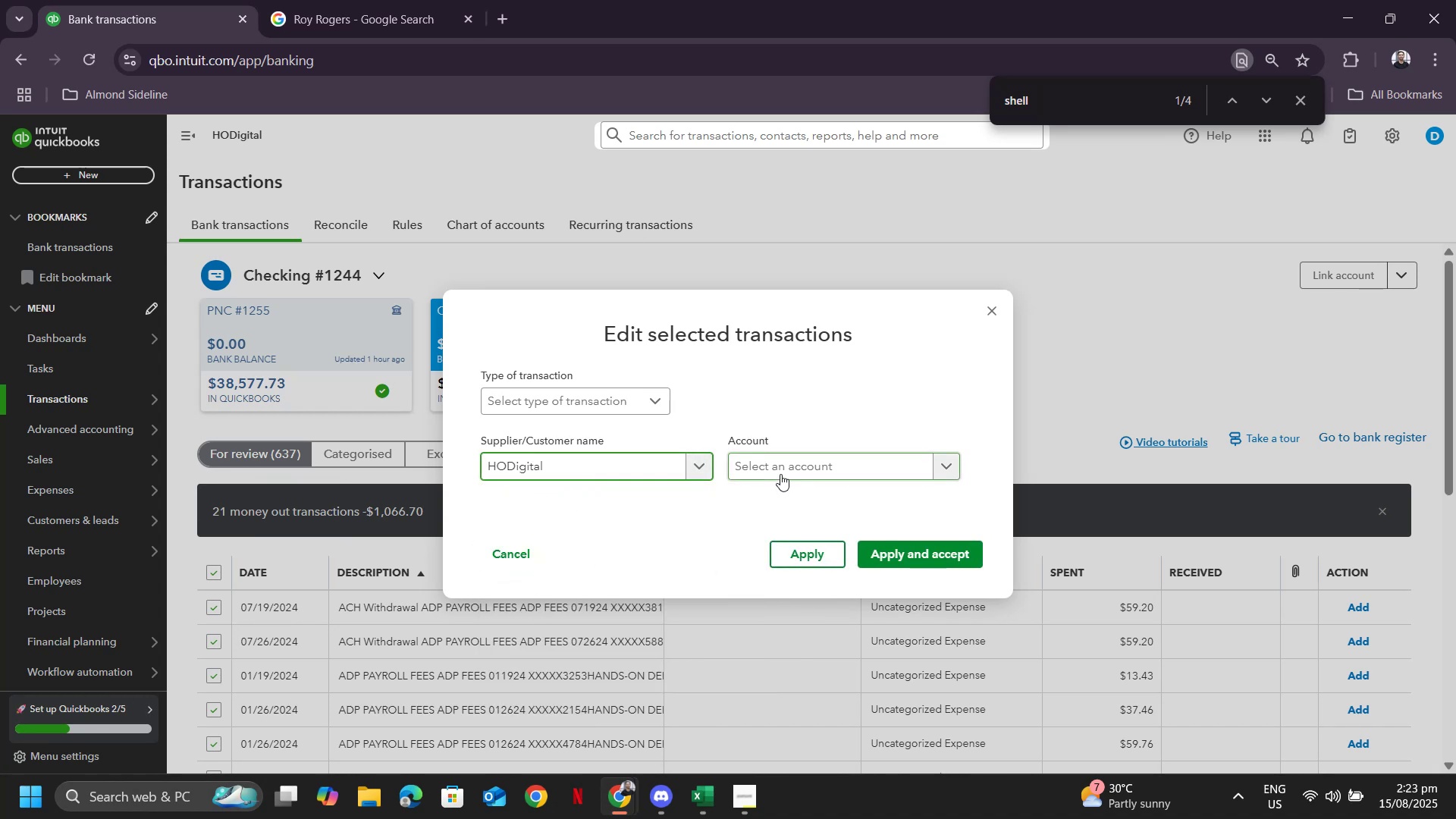 
left_click([780, 473])
 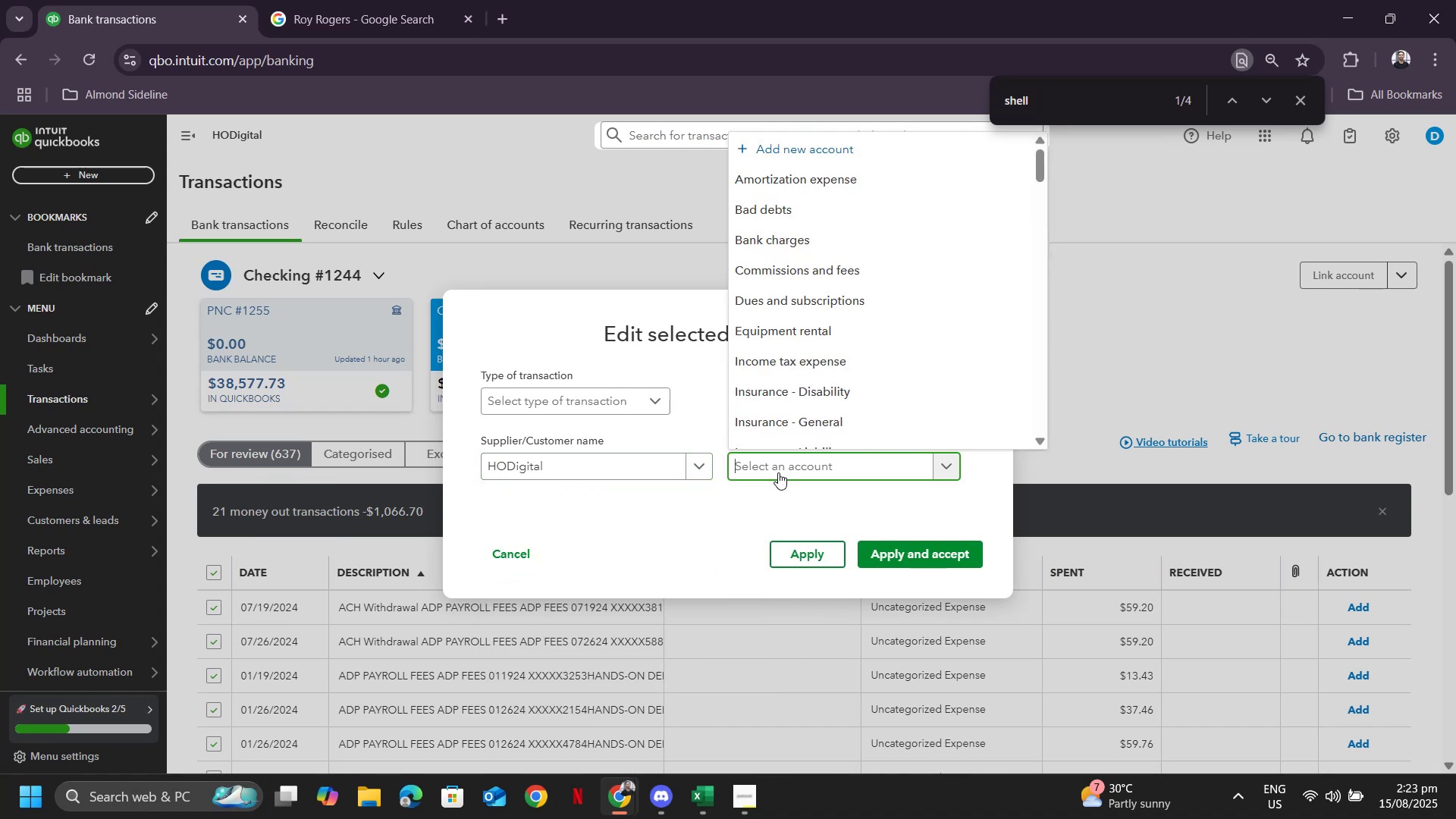 
type(payroll)
 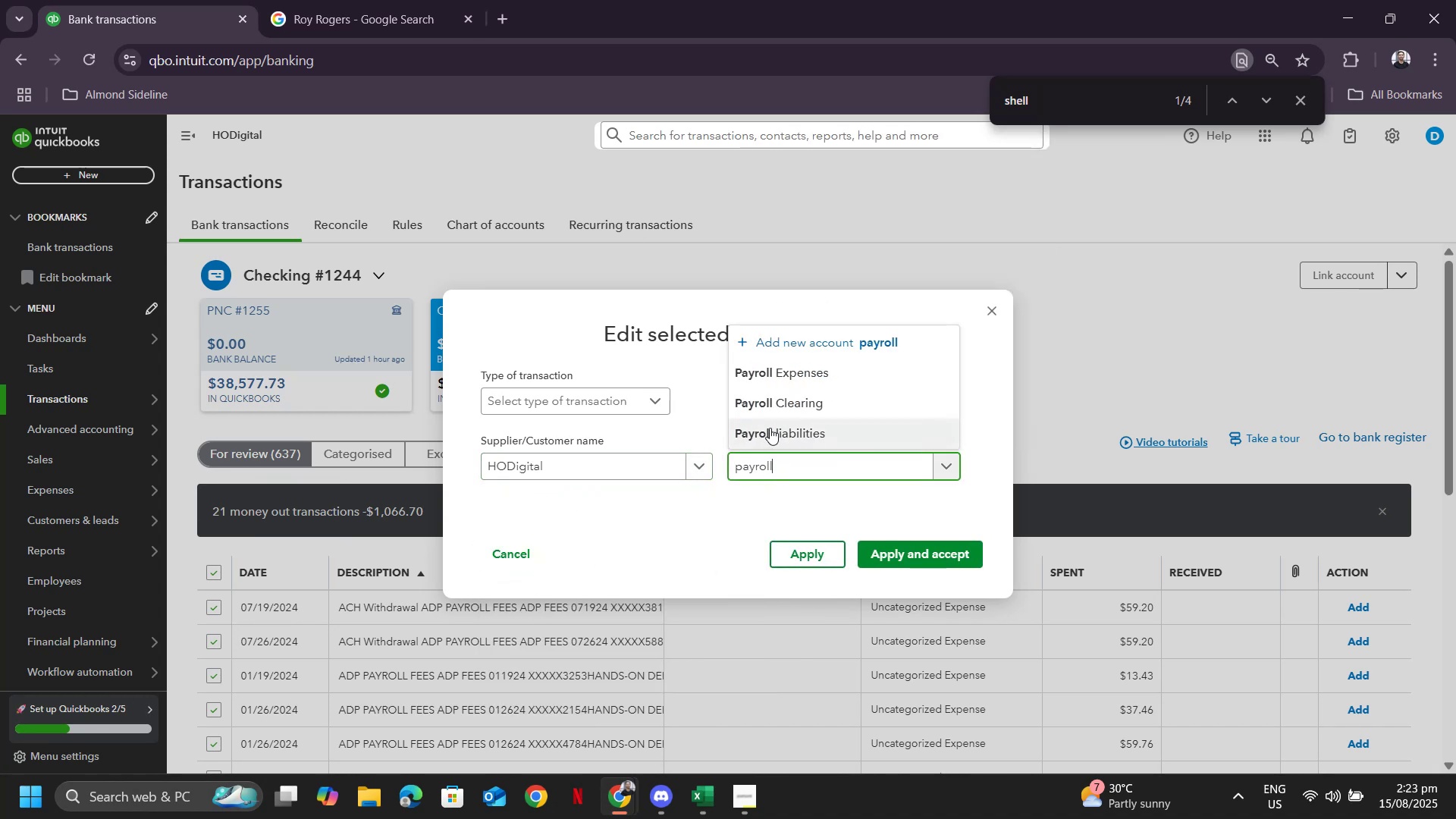 
left_click([759, 381])
 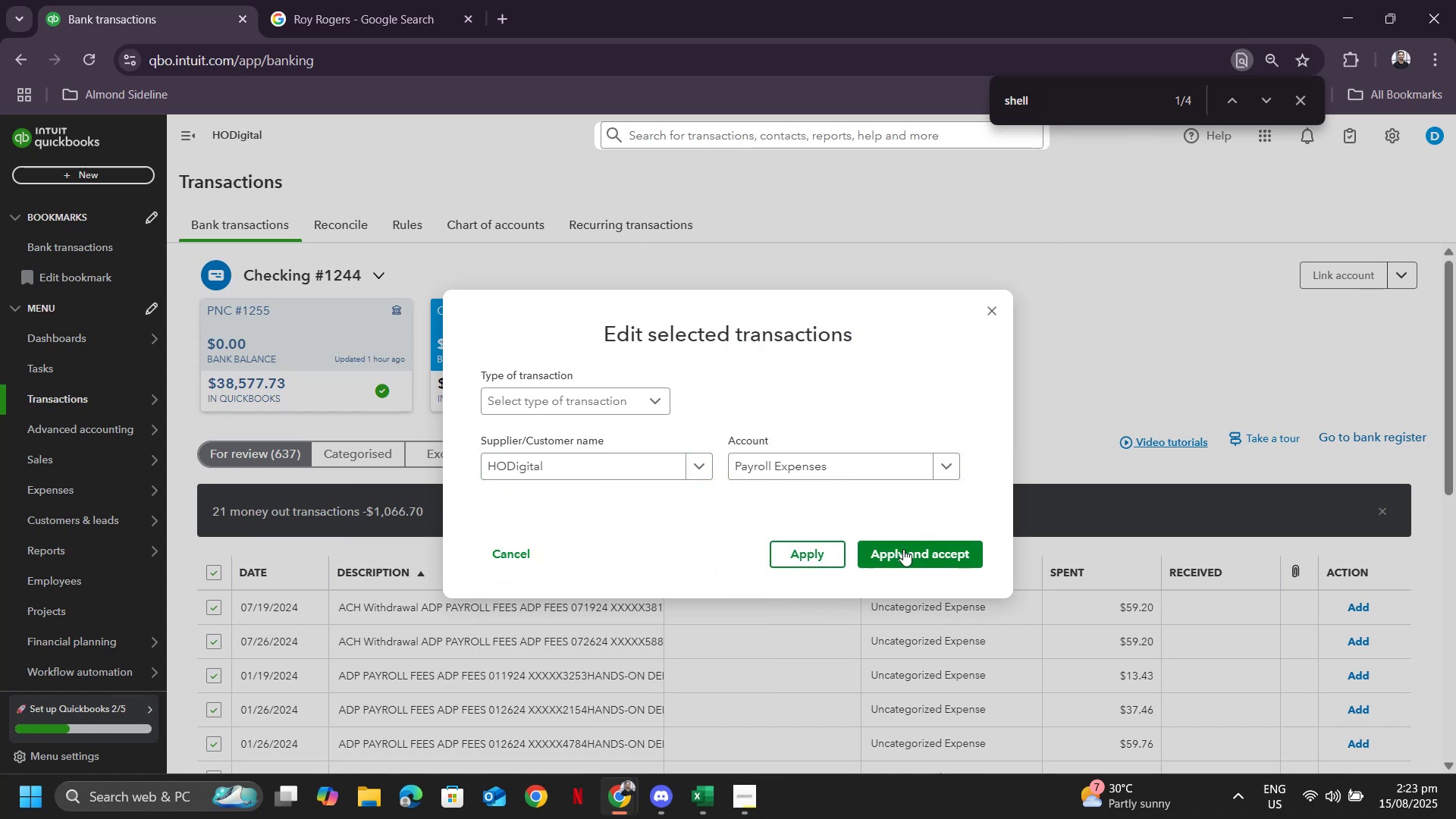 
left_click([903, 549])
 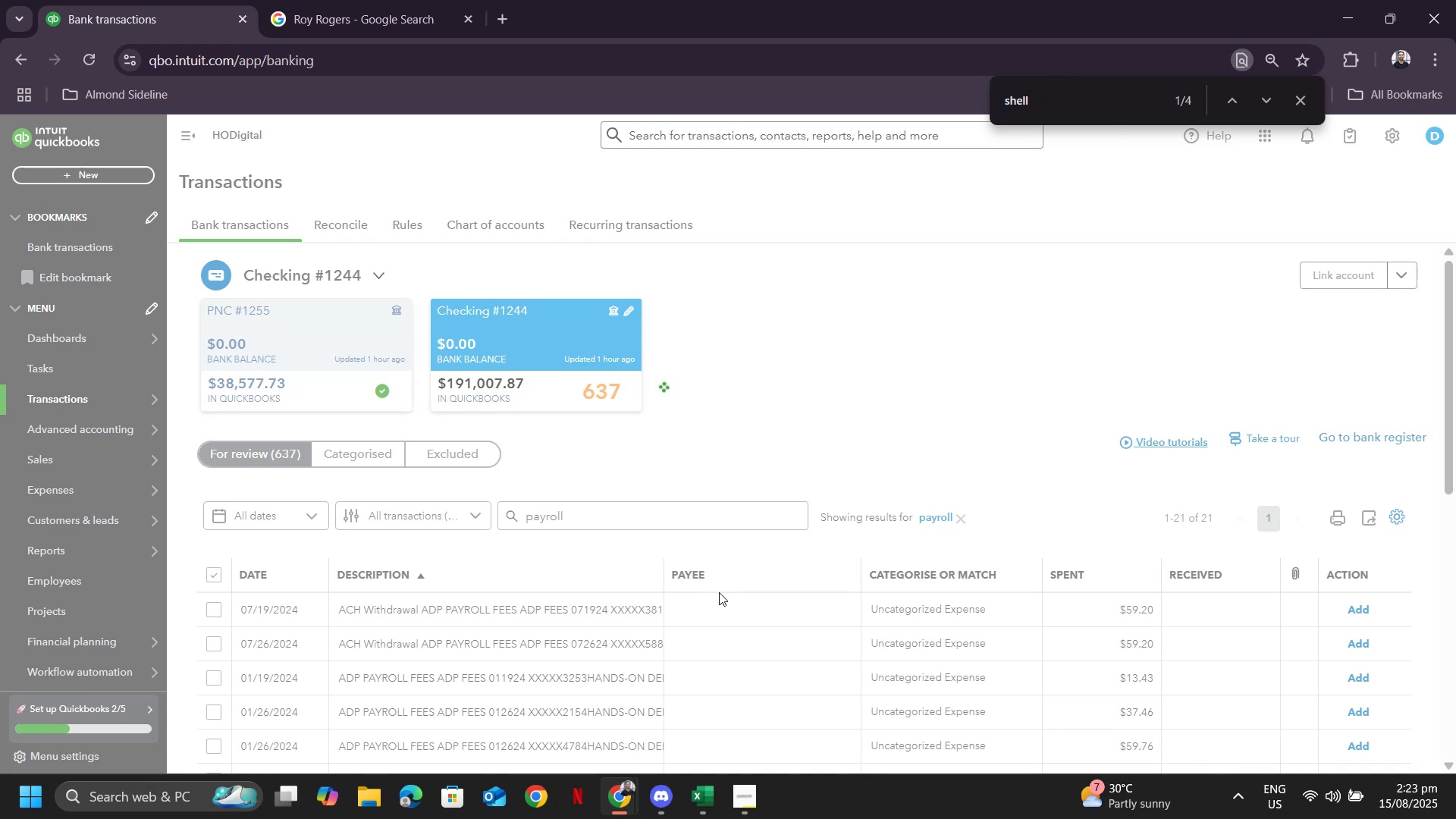 
scroll: coordinate [751, 534], scroll_direction: down, amount: 3.0
 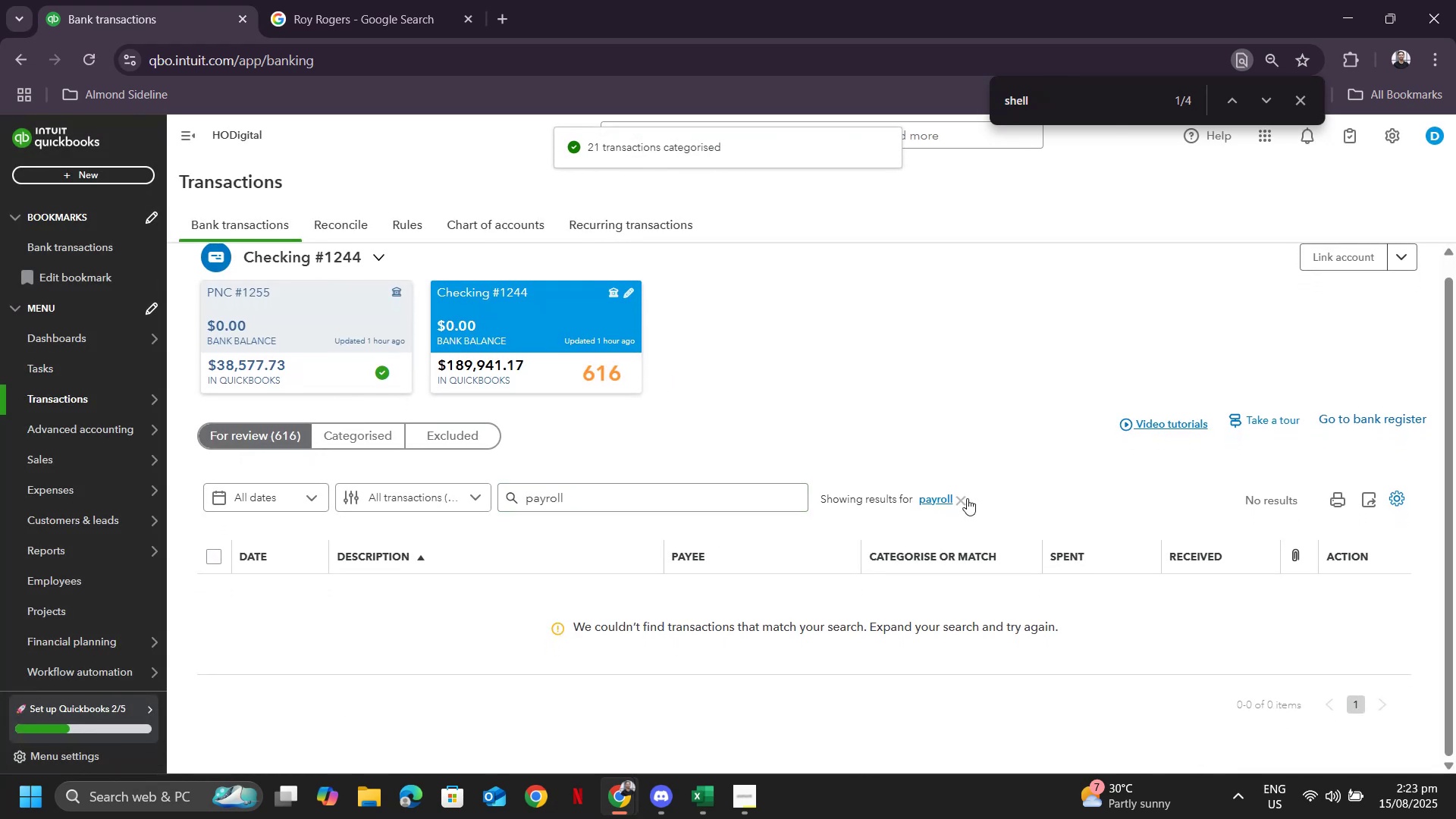 
left_click([967, 498])
 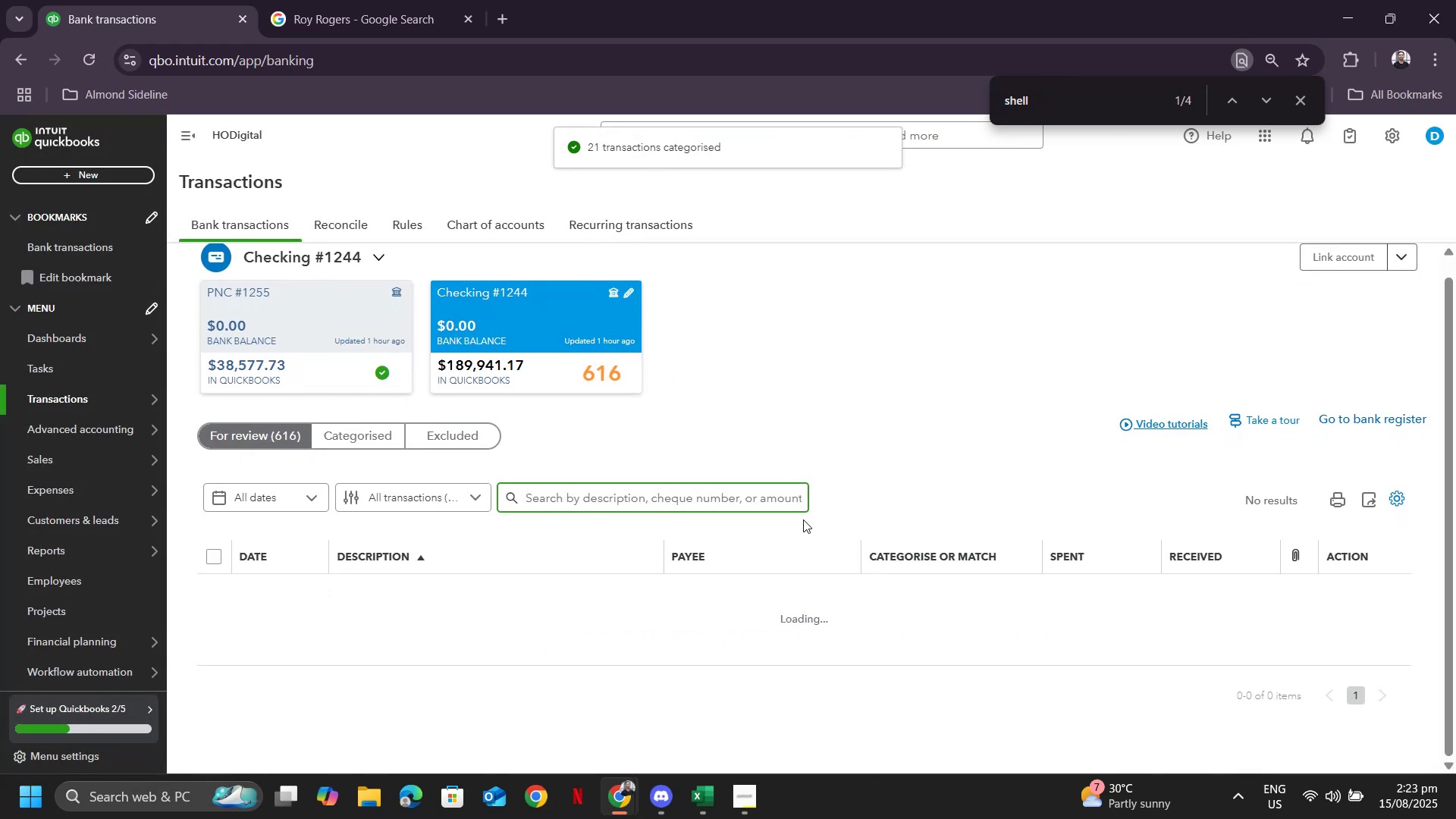 
scroll: coordinate [739, 479], scroll_direction: down, amount: 8.0
 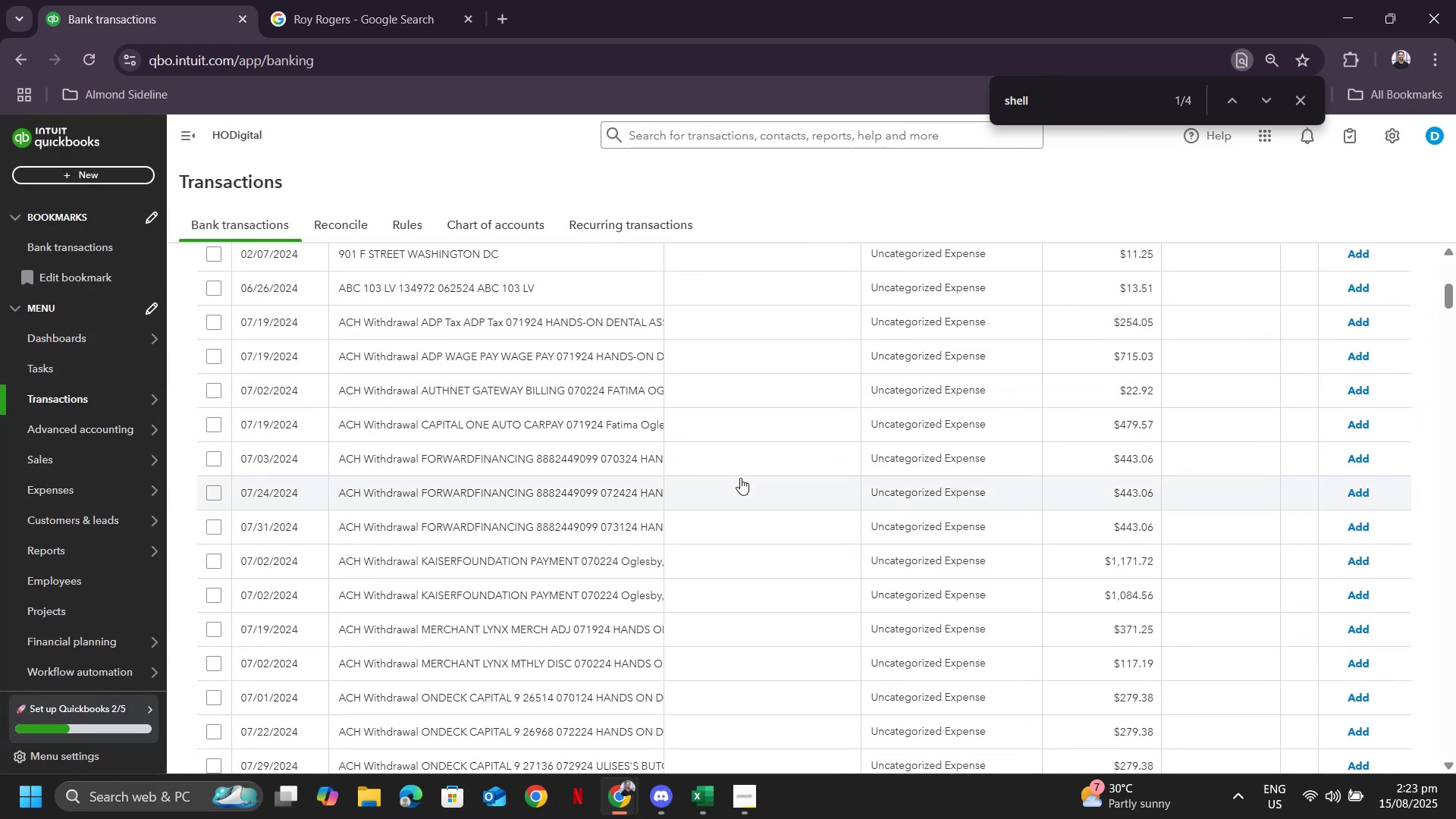 
scroll: coordinate [748, 460], scroll_direction: up, amount: 6.0
 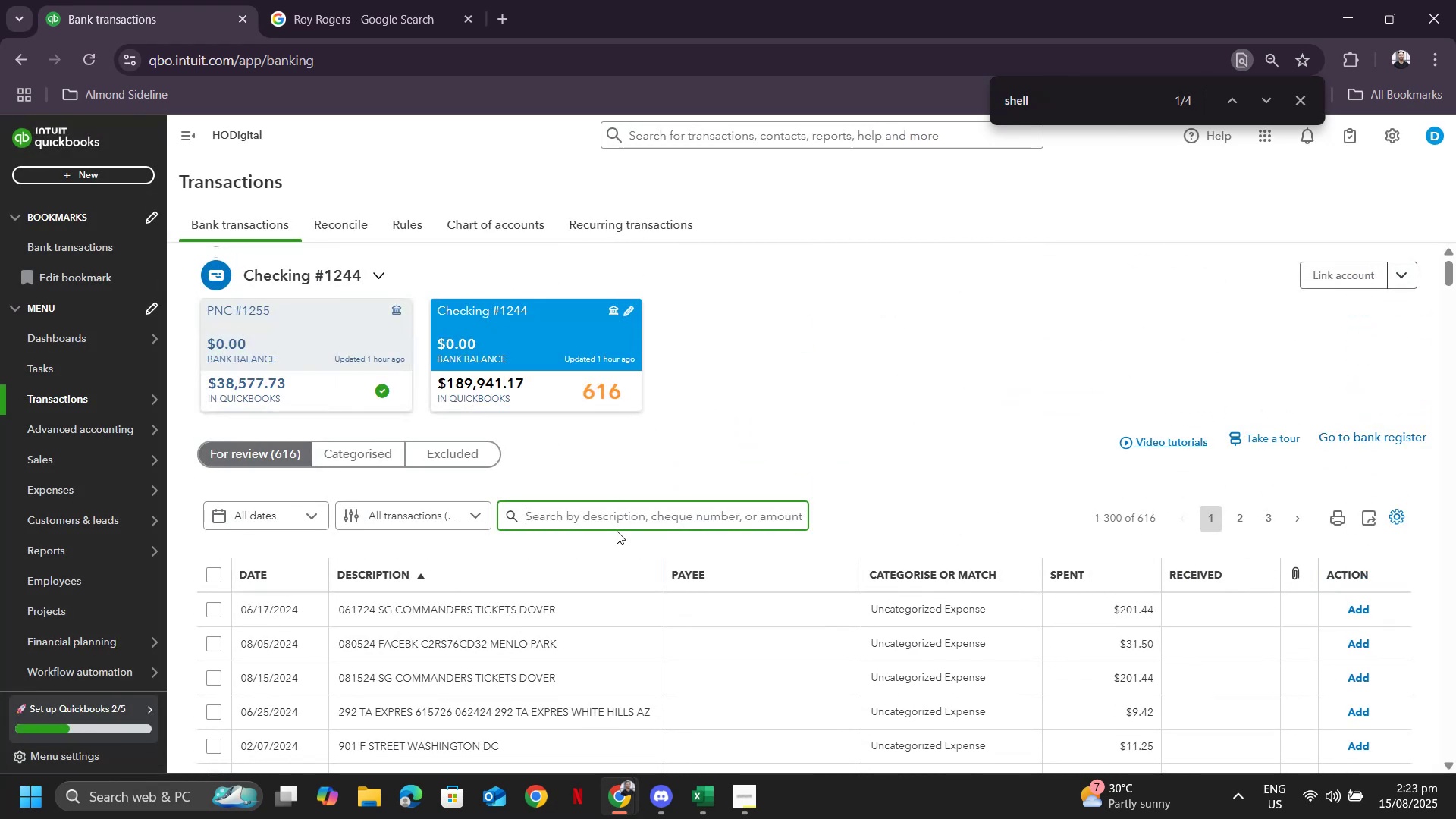 
left_click([615, 528])
 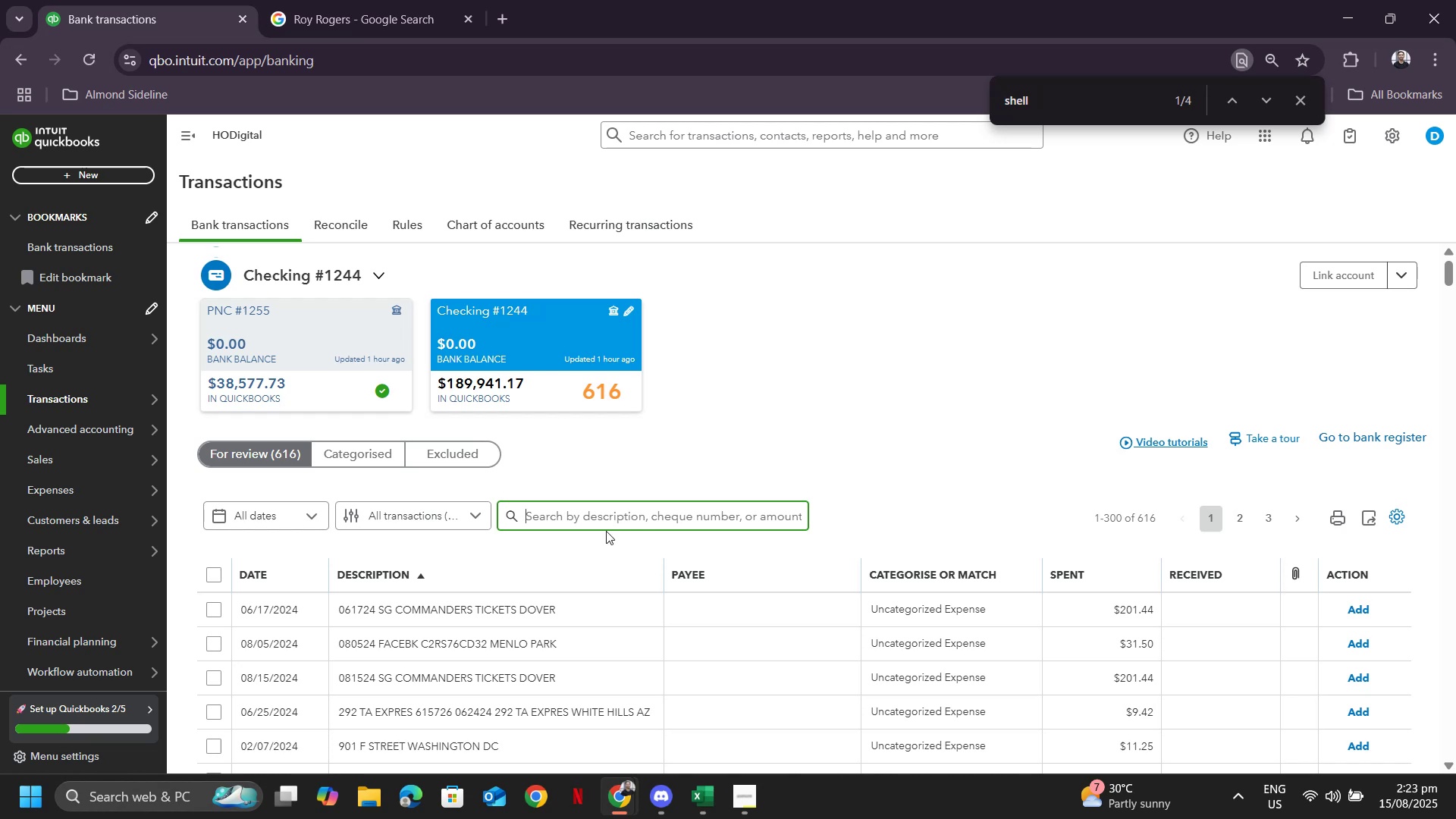 
type(Kaiser)
 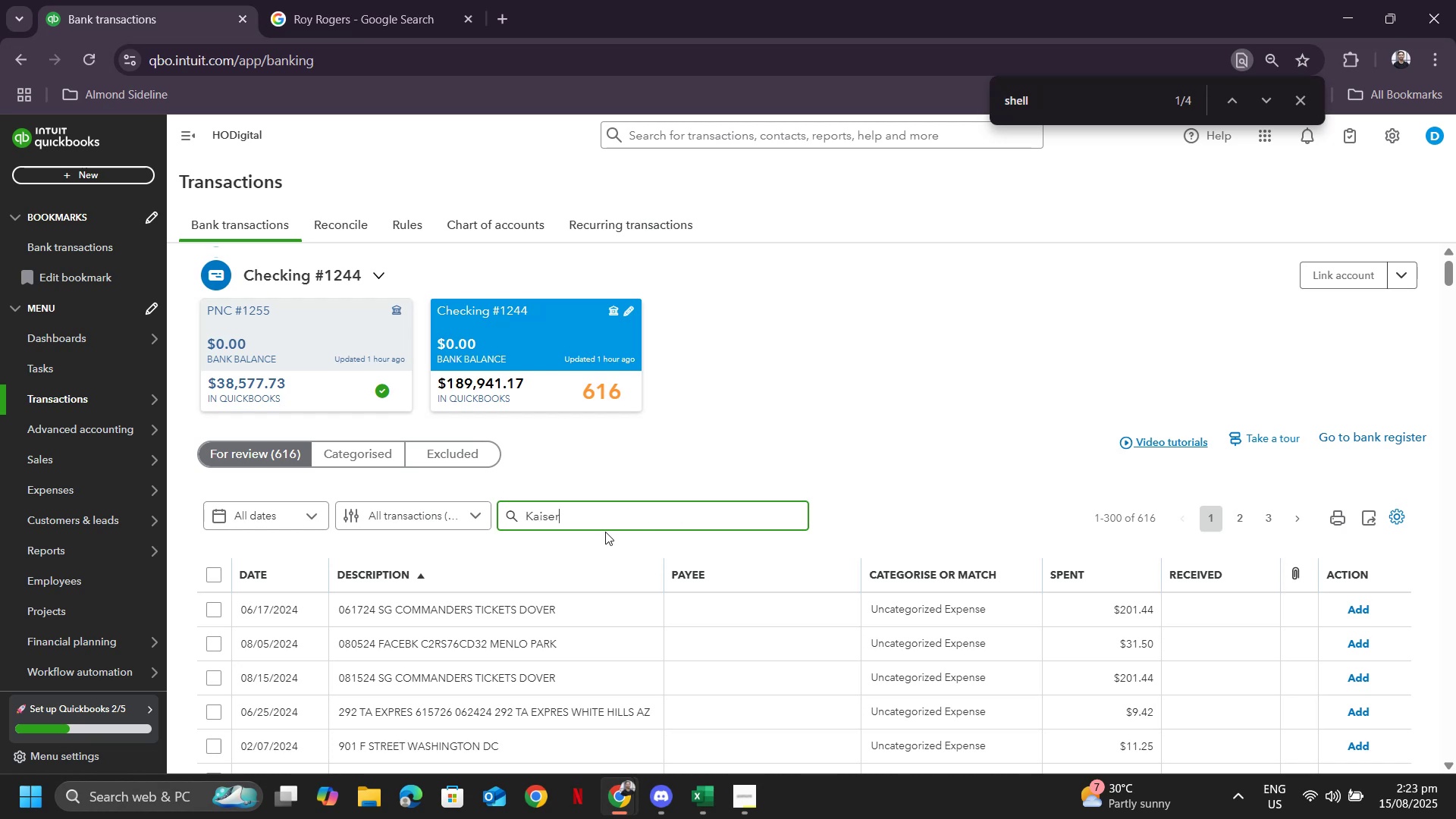 
key(Enter)
 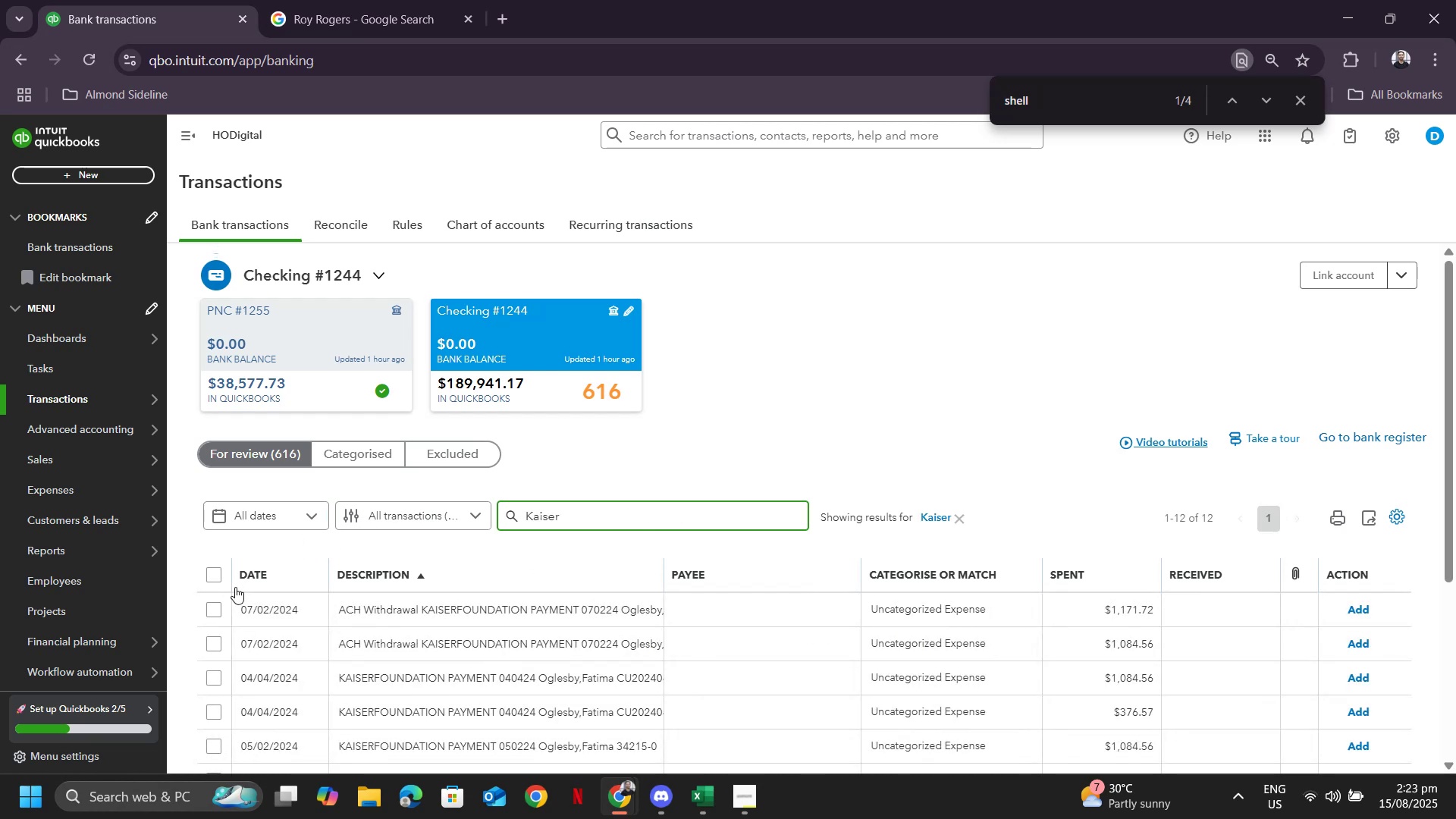 
left_click([219, 575])
 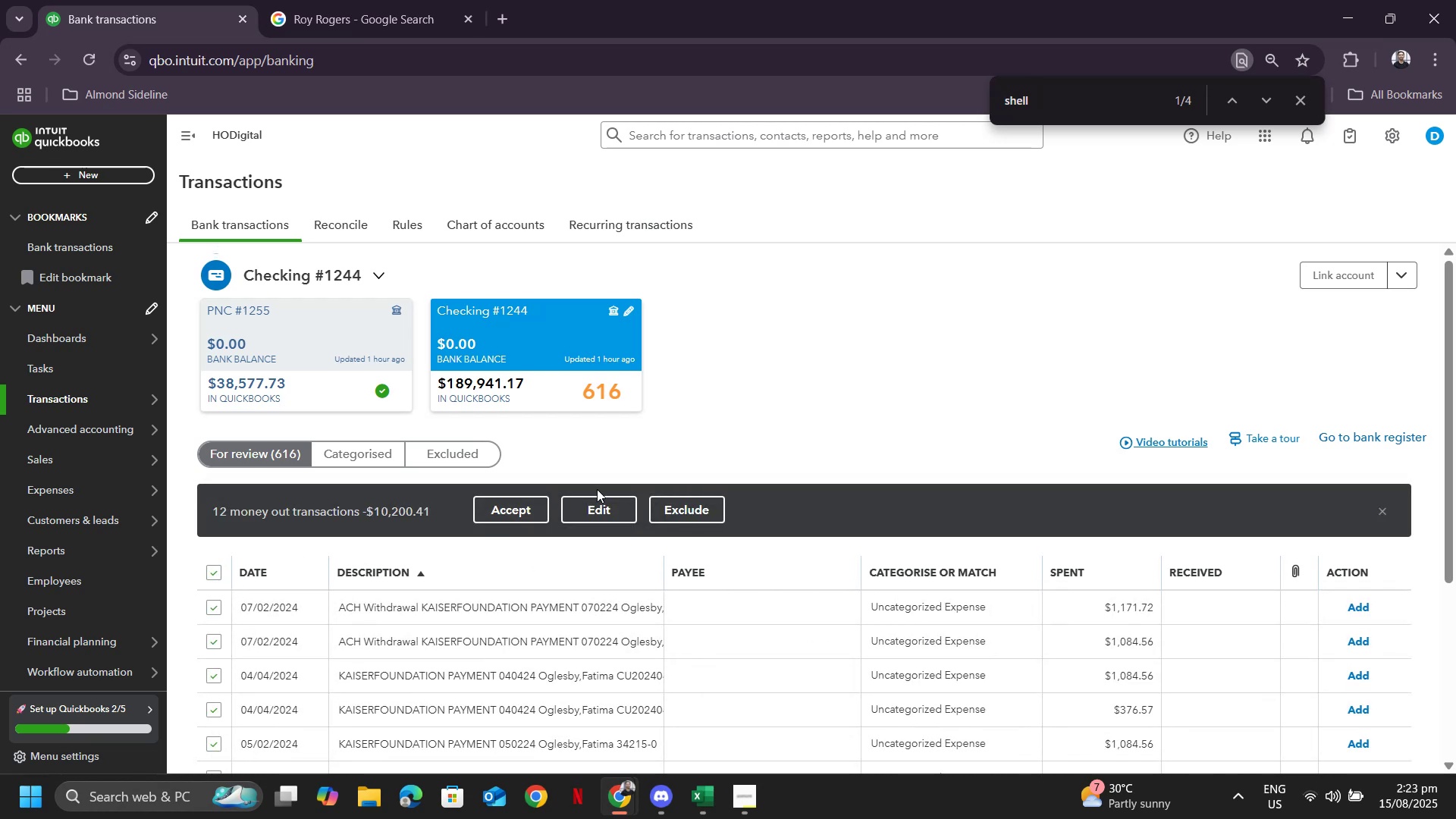 
left_click([587, 521])
 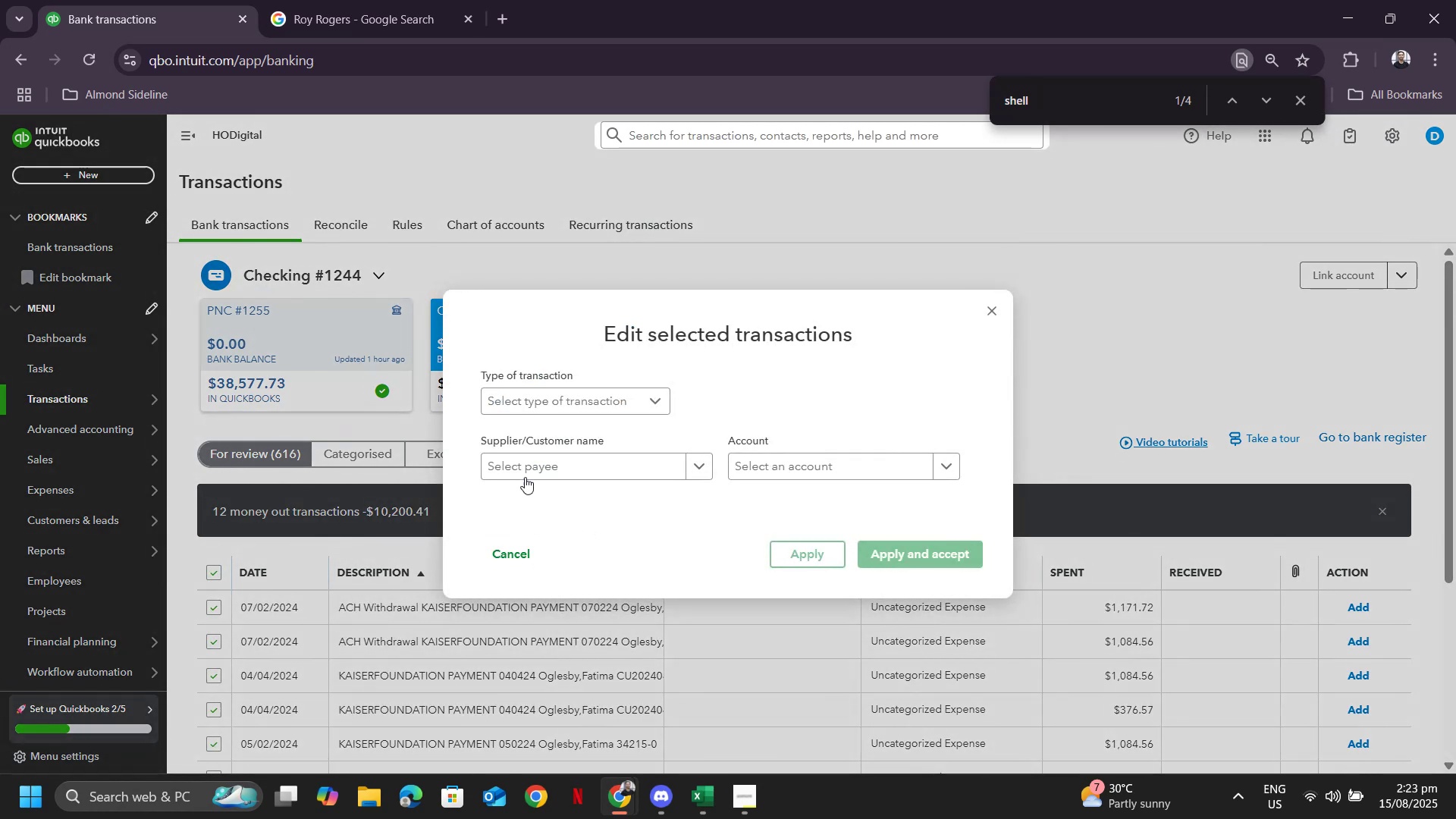 
left_click([525, 472])
 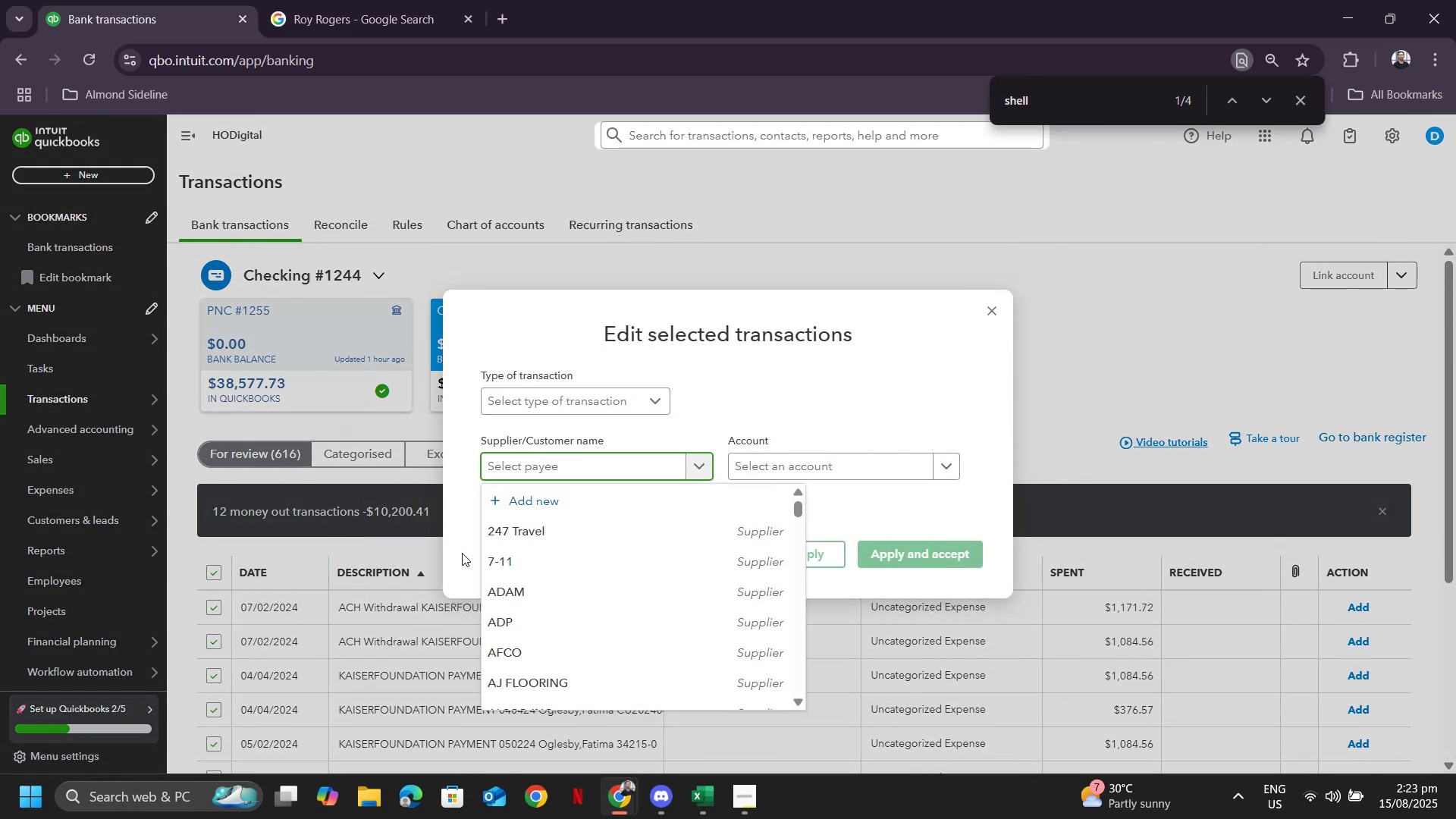 
type(kaiser)
 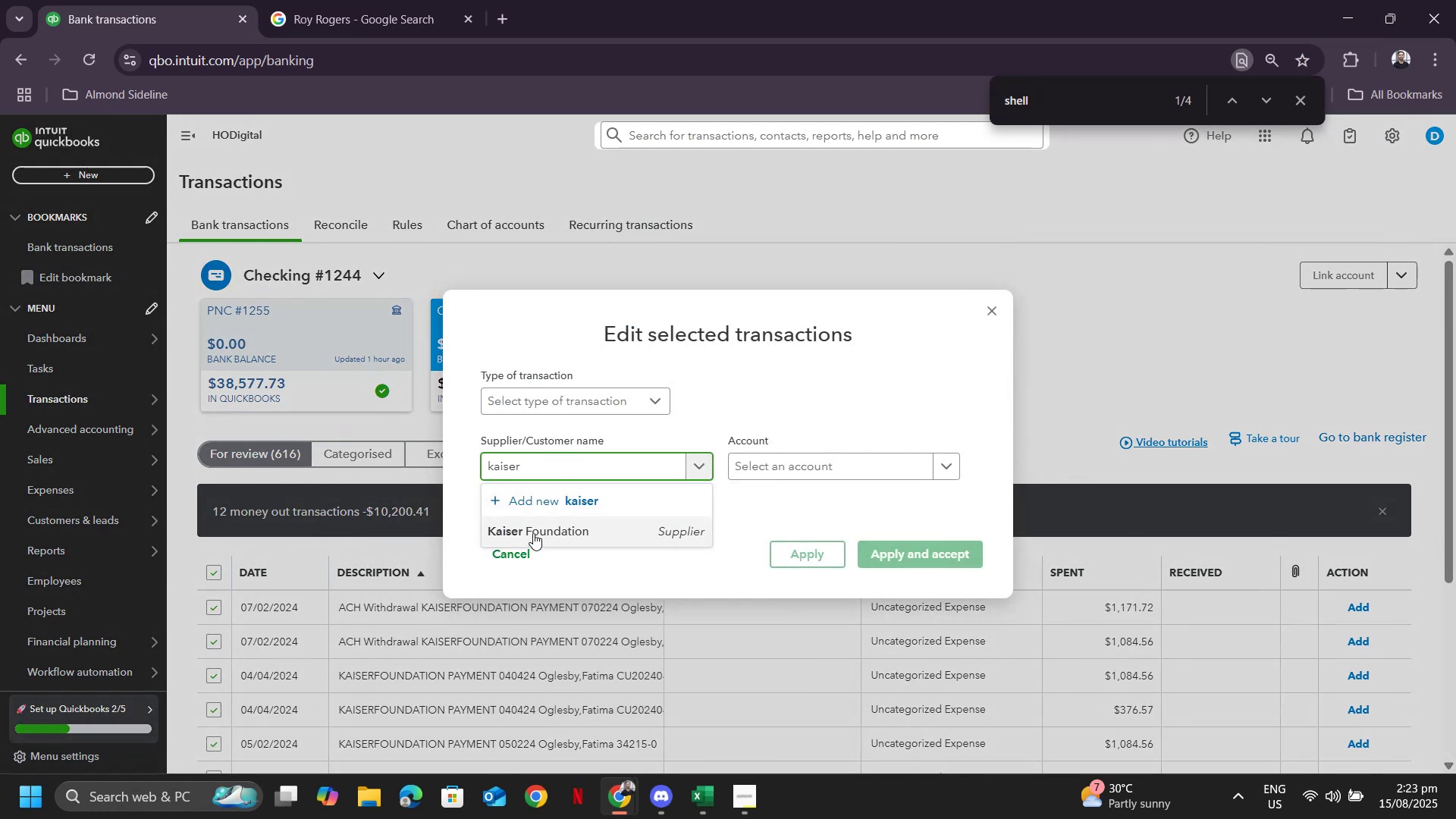 
left_click([535, 531])
 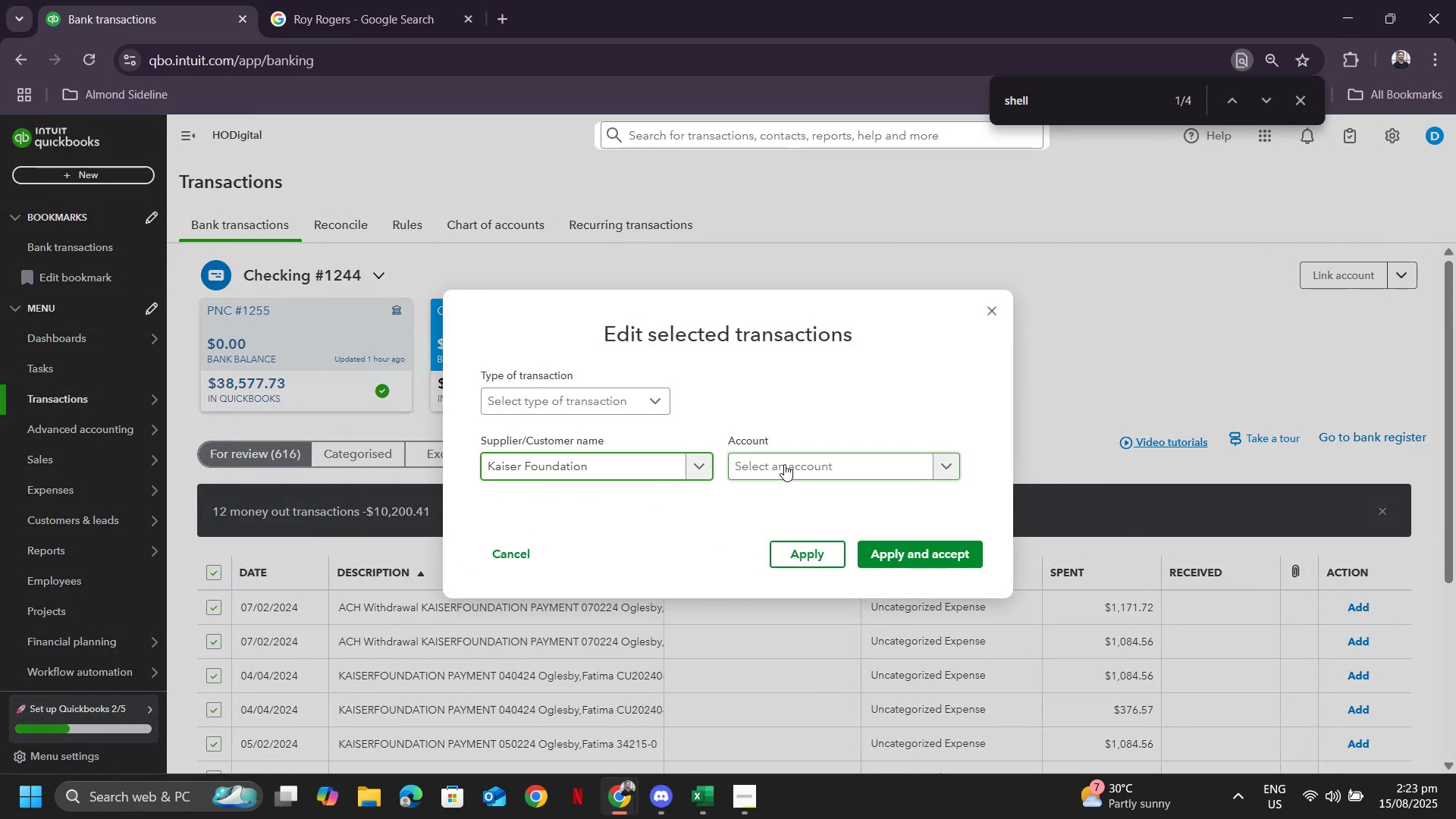 
left_click([784, 464])
 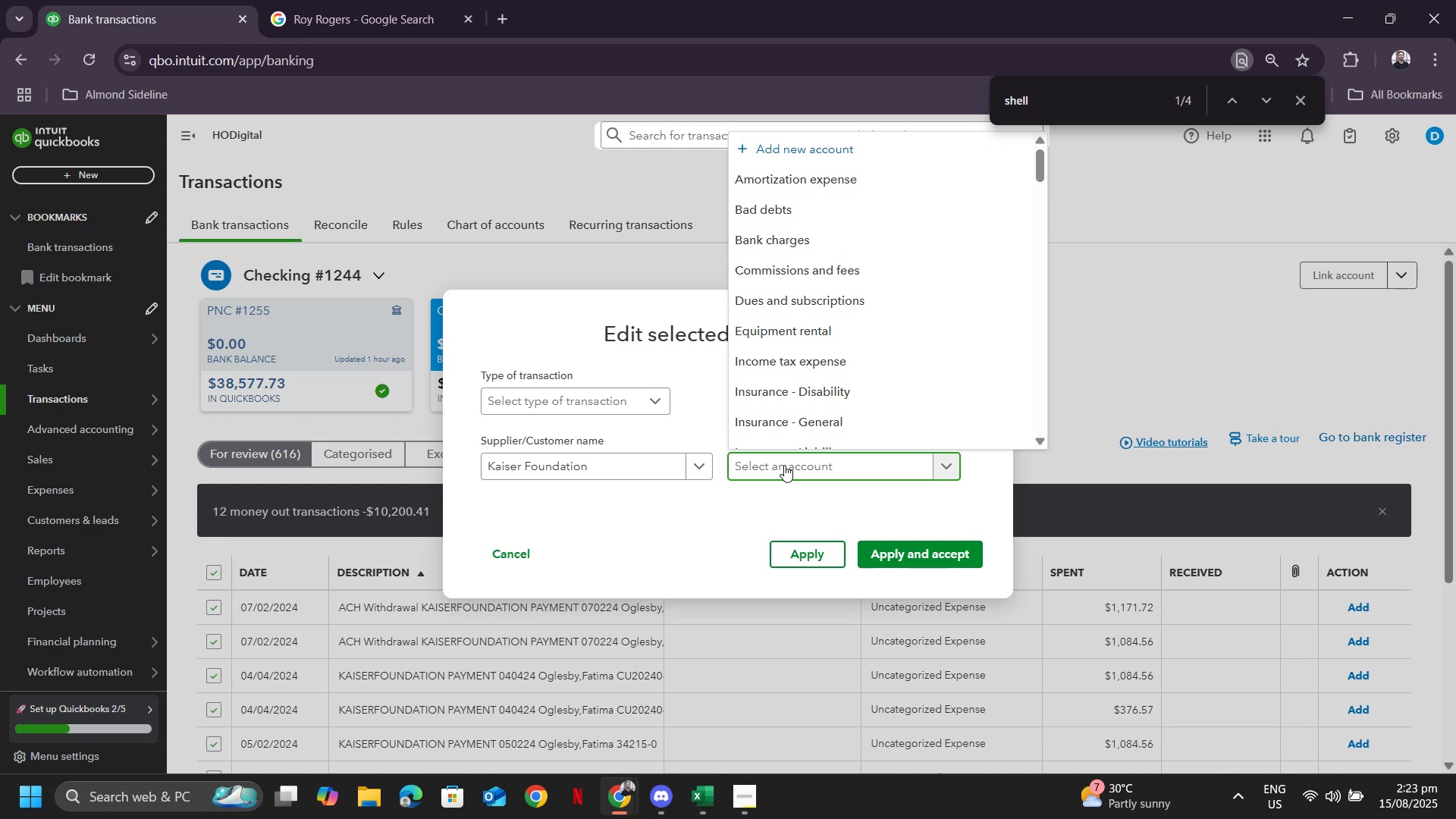 
type(goo)
 